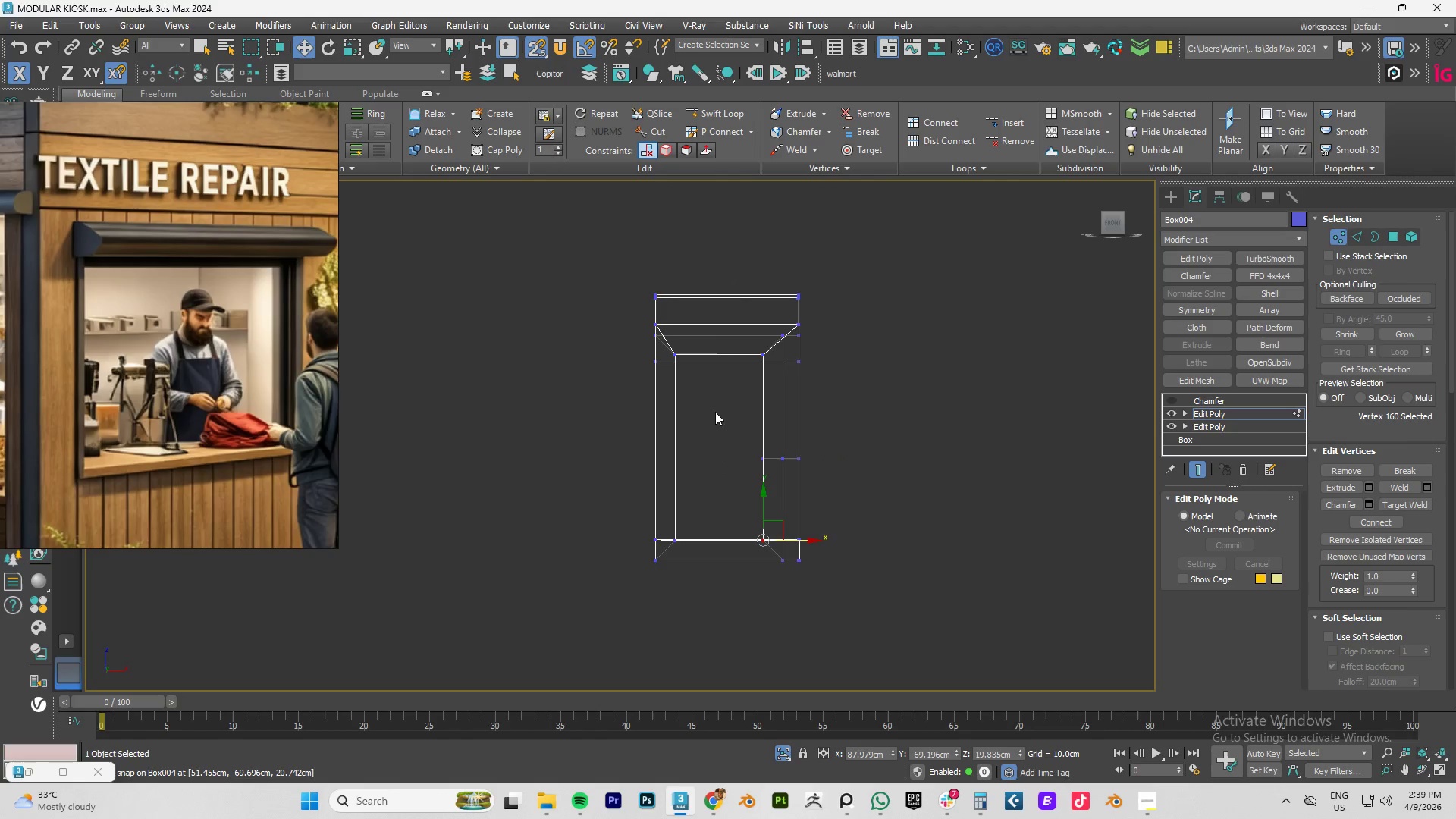 
scroll: coordinate [719, 381], scroll_direction: up, amount: 4.0
 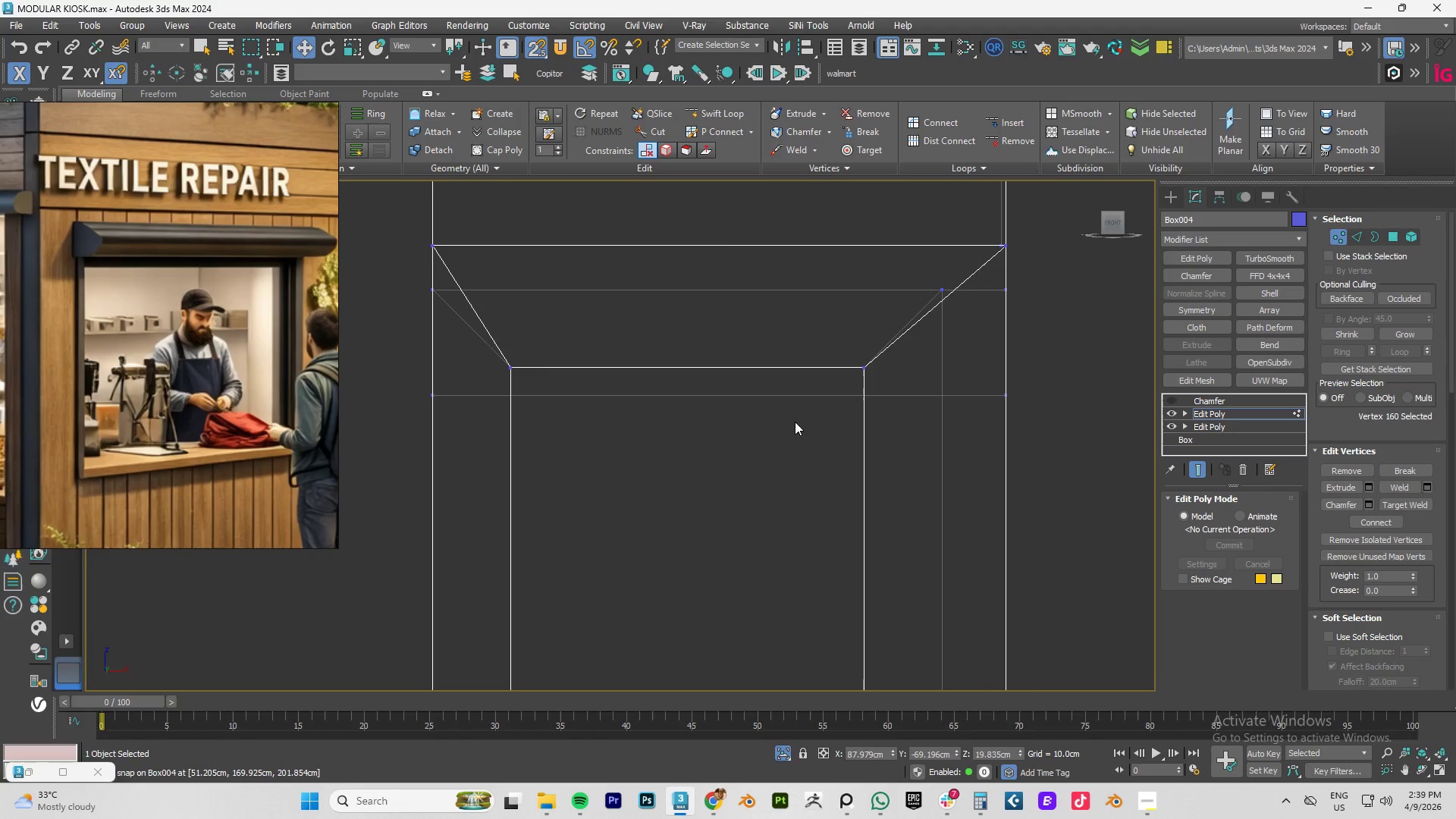 
scroll: coordinate [837, 392], scroll_direction: down, amount: 2.0
 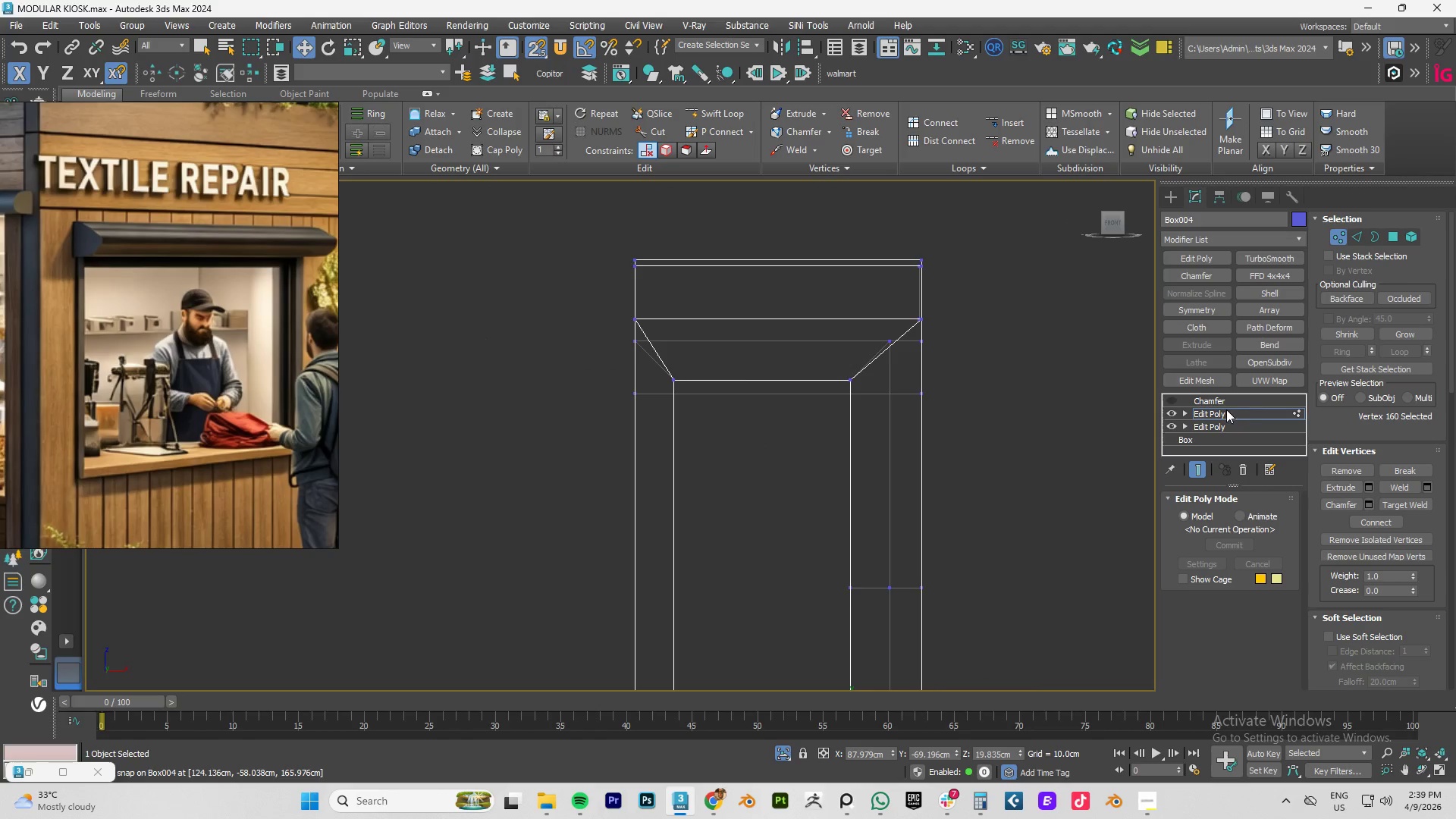 
left_click([1222, 410])
 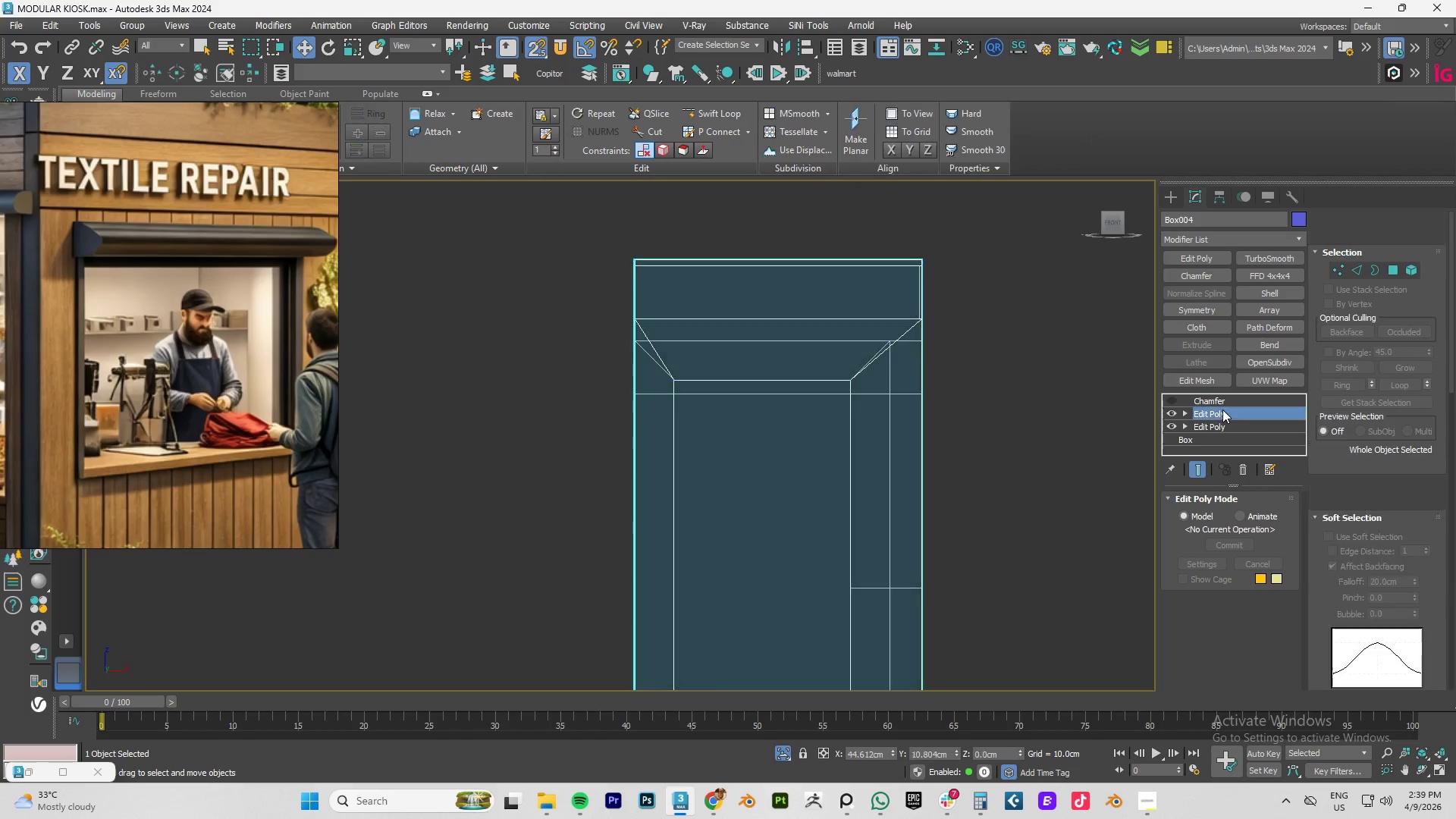 
key(4)
 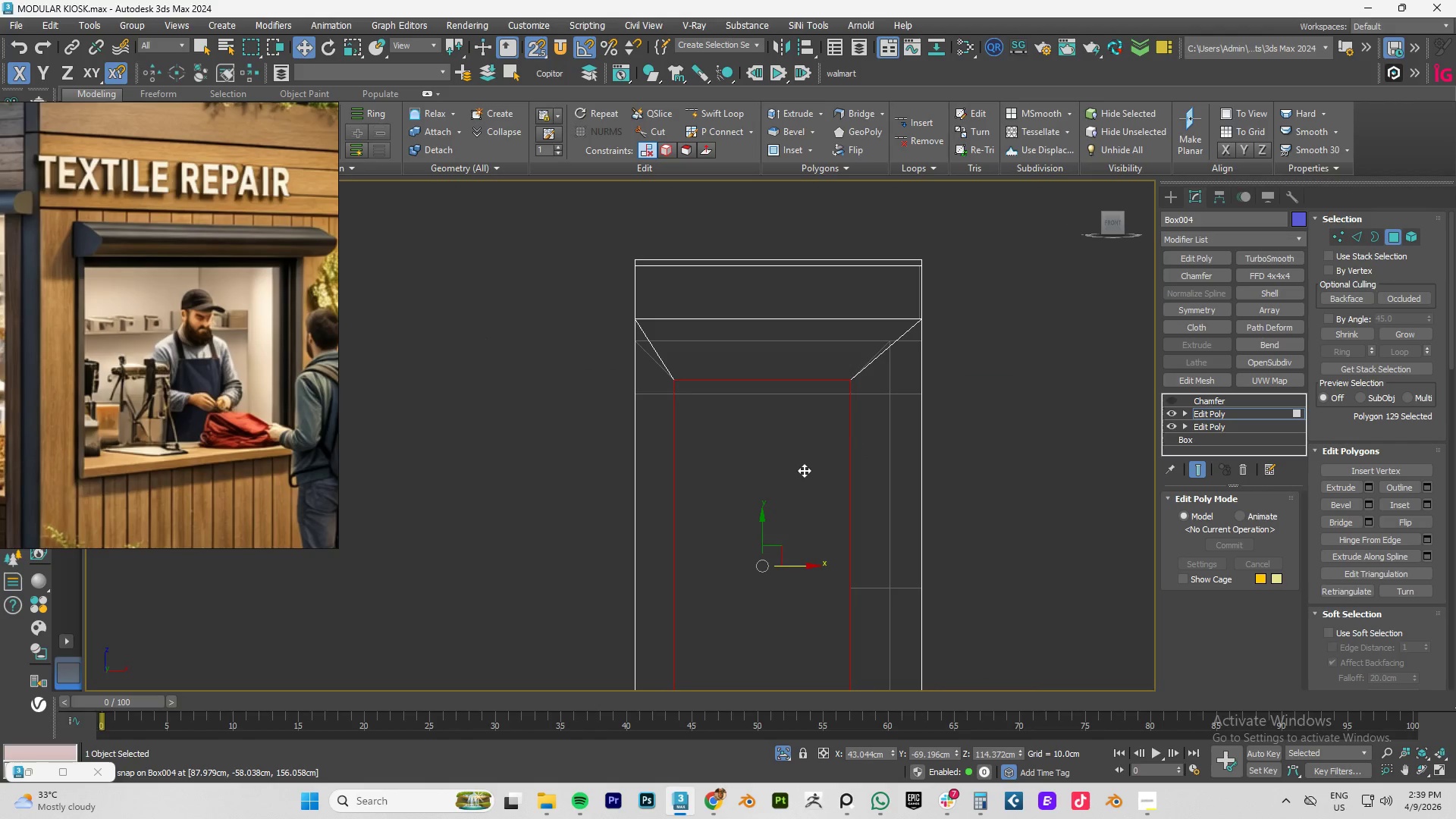 
left_click([804, 470])
 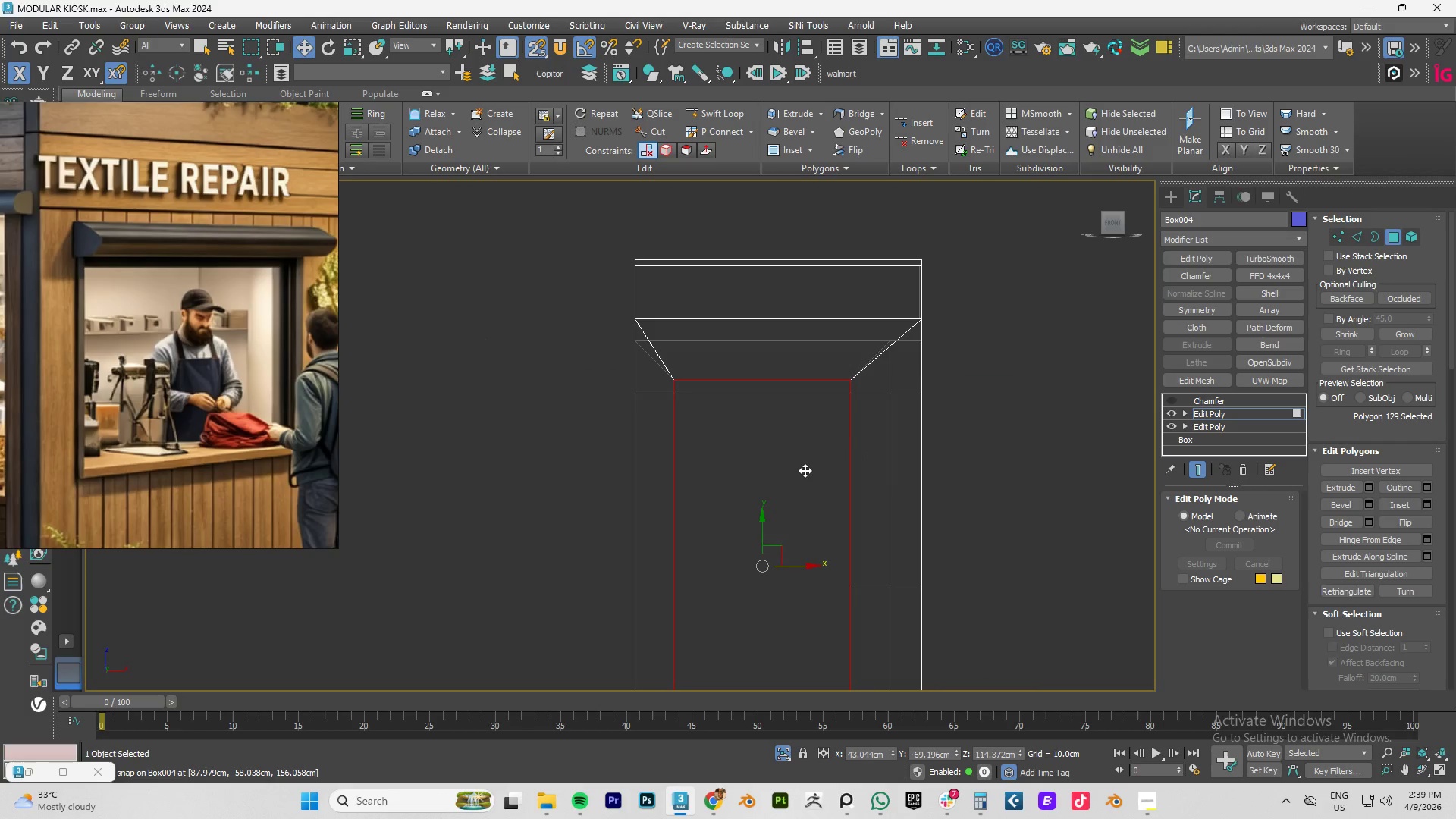 
hold_key(key=AltLeft, duration=0.98)
 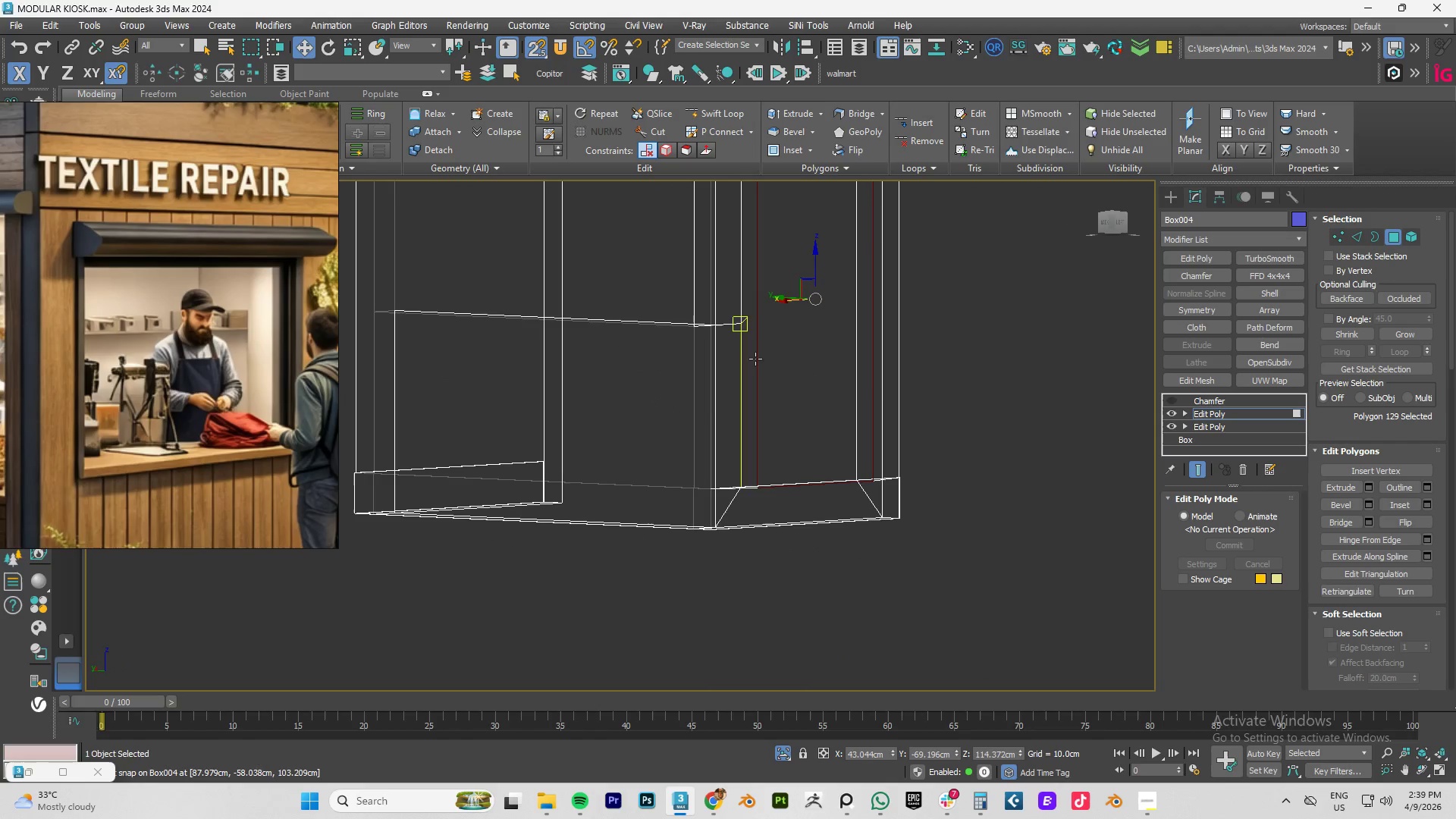 
hold_key(key=ControlLeft, duration=0.86)
left_click([802, 410])
 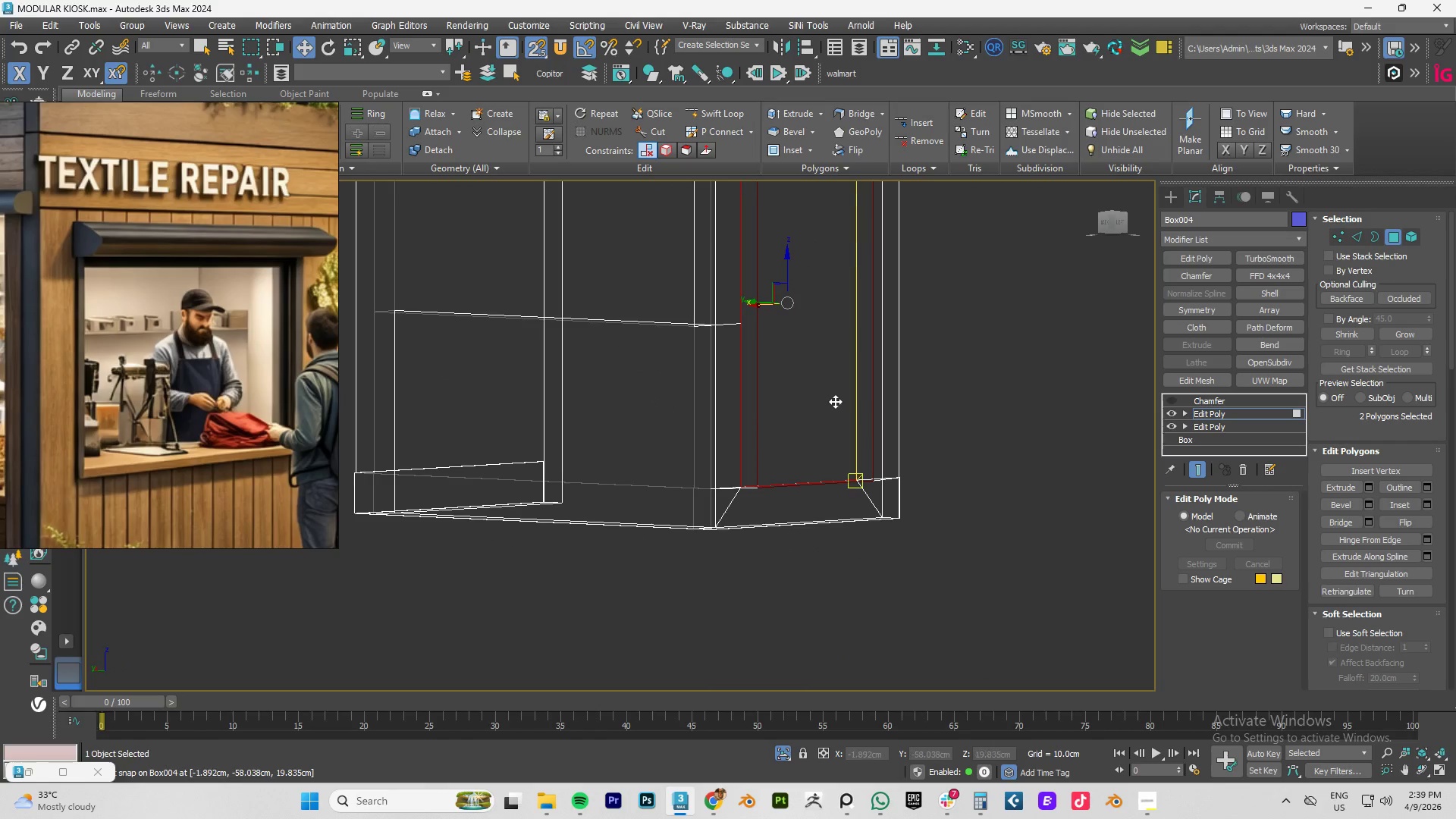 
hold_key(key=AltLeft, duration=1.5)
 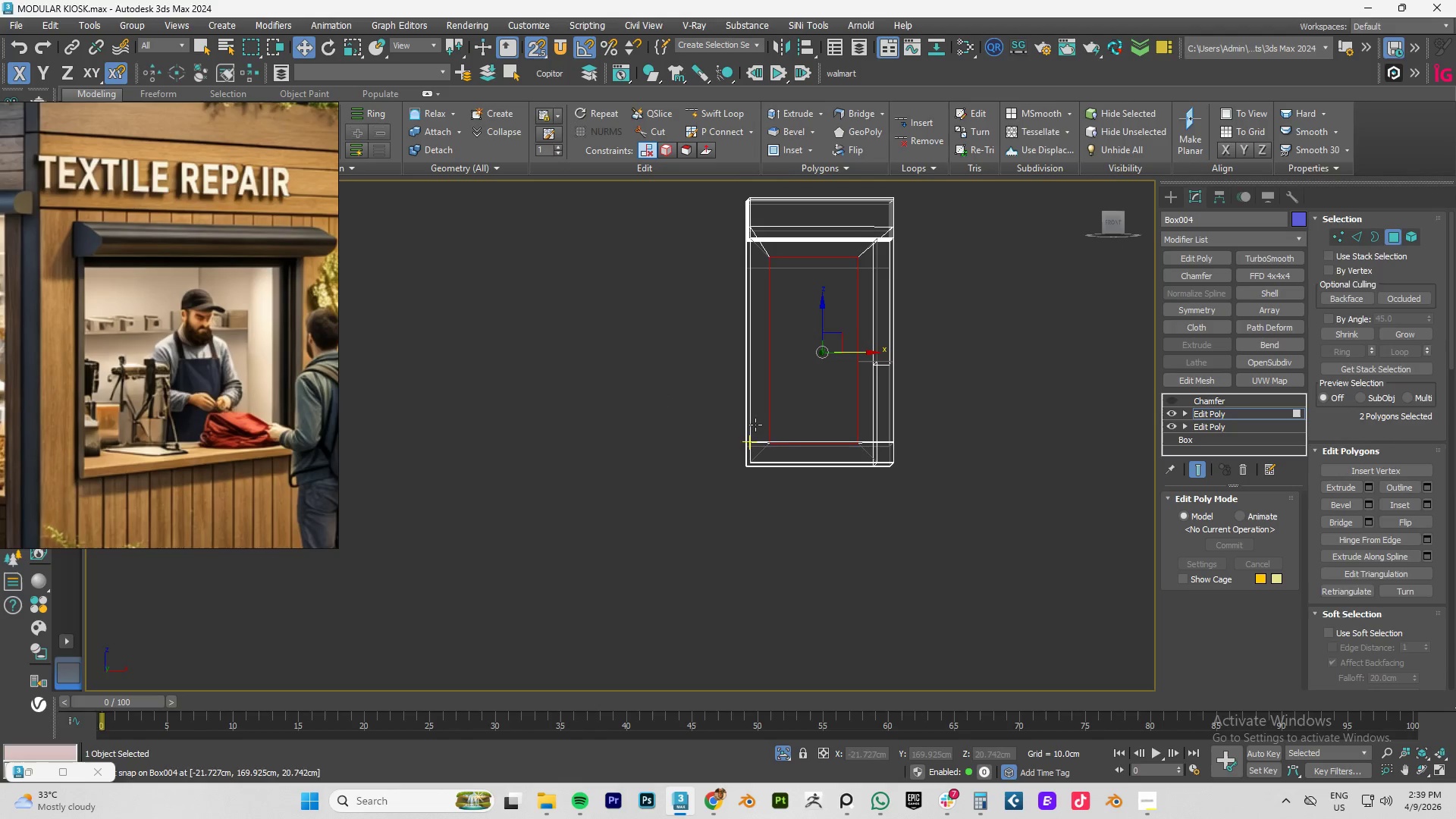 
scroll: coordinate [835, 401], scroll_direction: down, amount: 2.0
 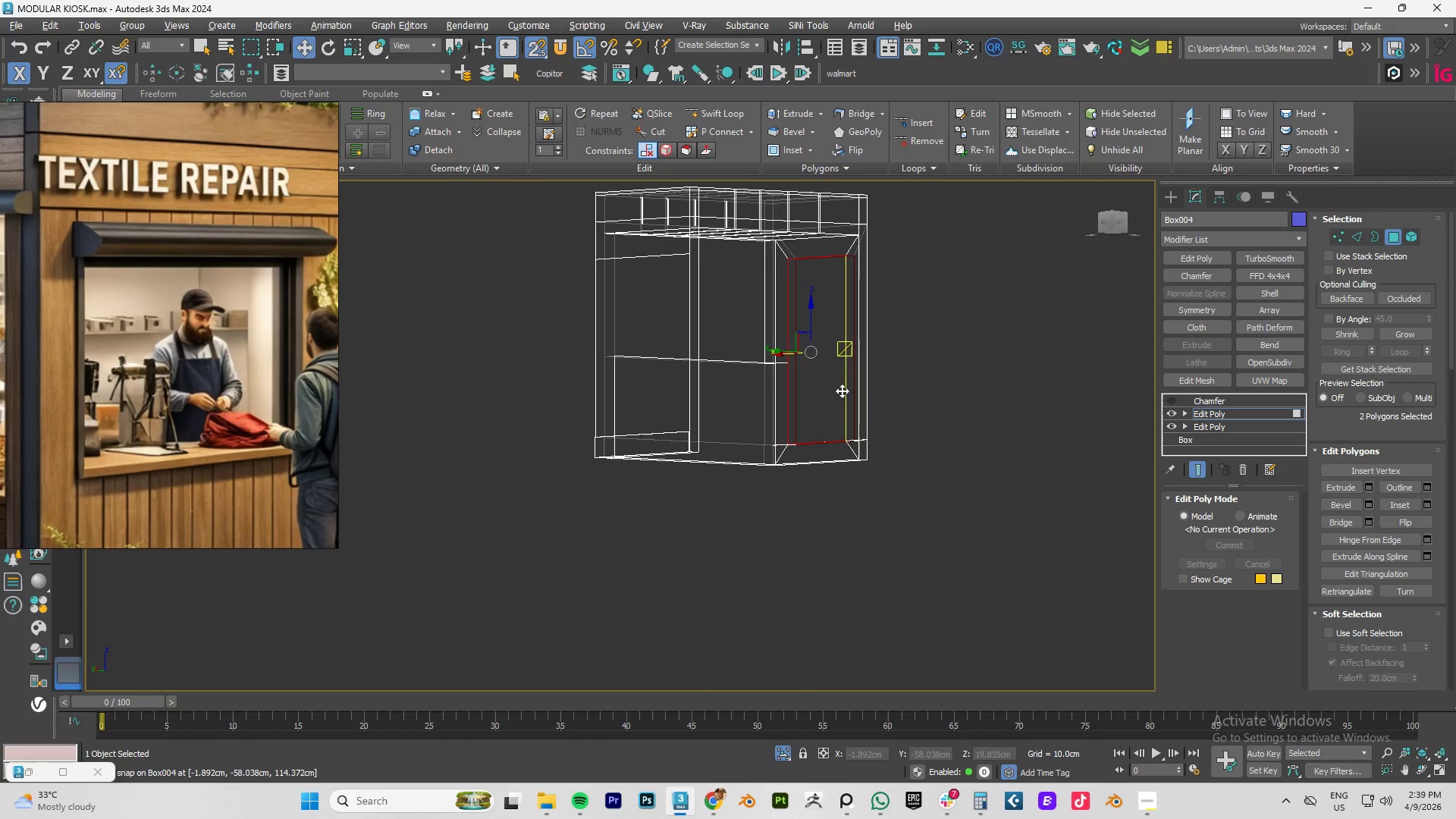 
hold_key(key=AltLeft, duration=0.44)
 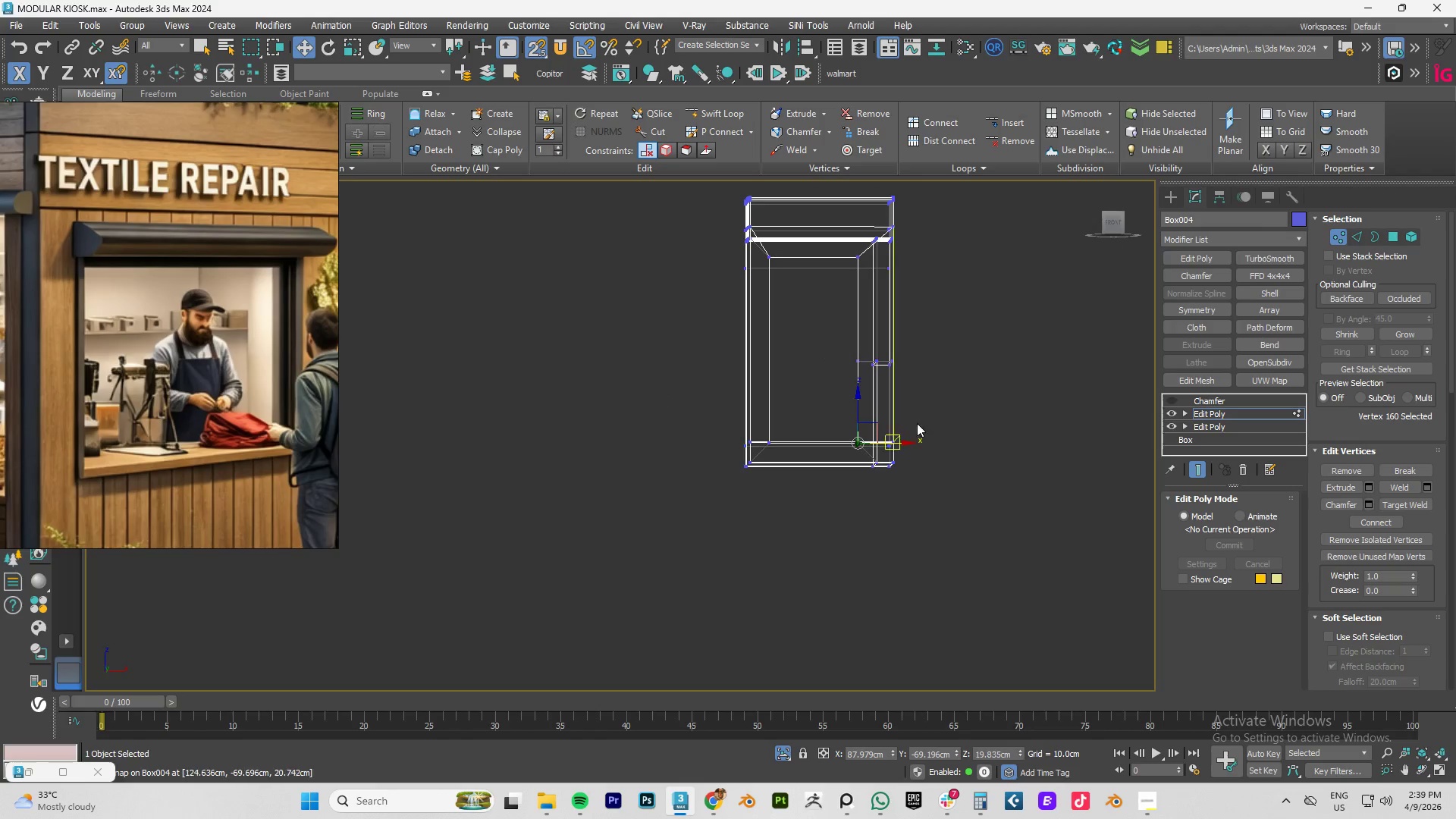 
hold_key(key=AltLeft, duration=8.48)
 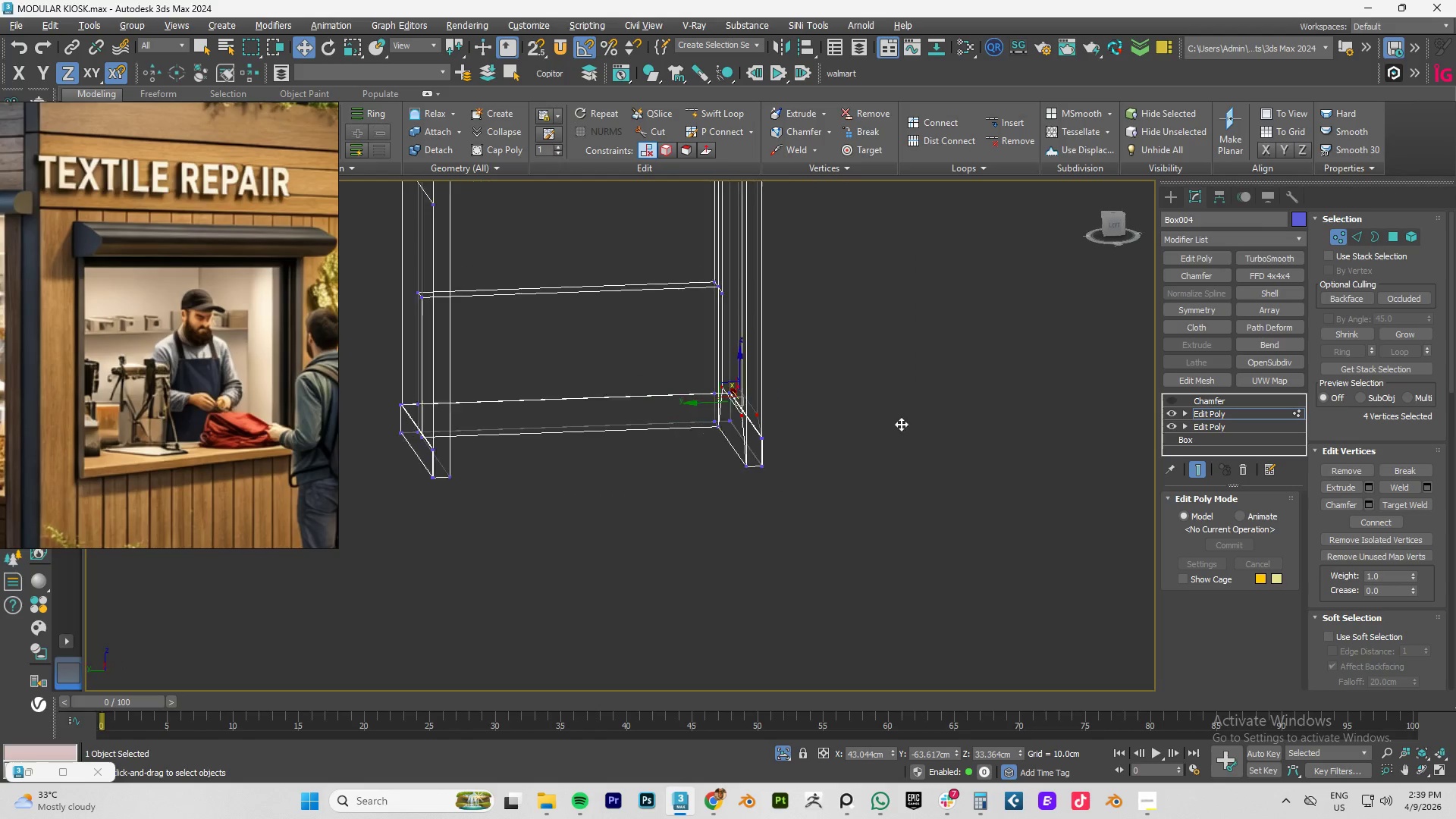 
key(1)
 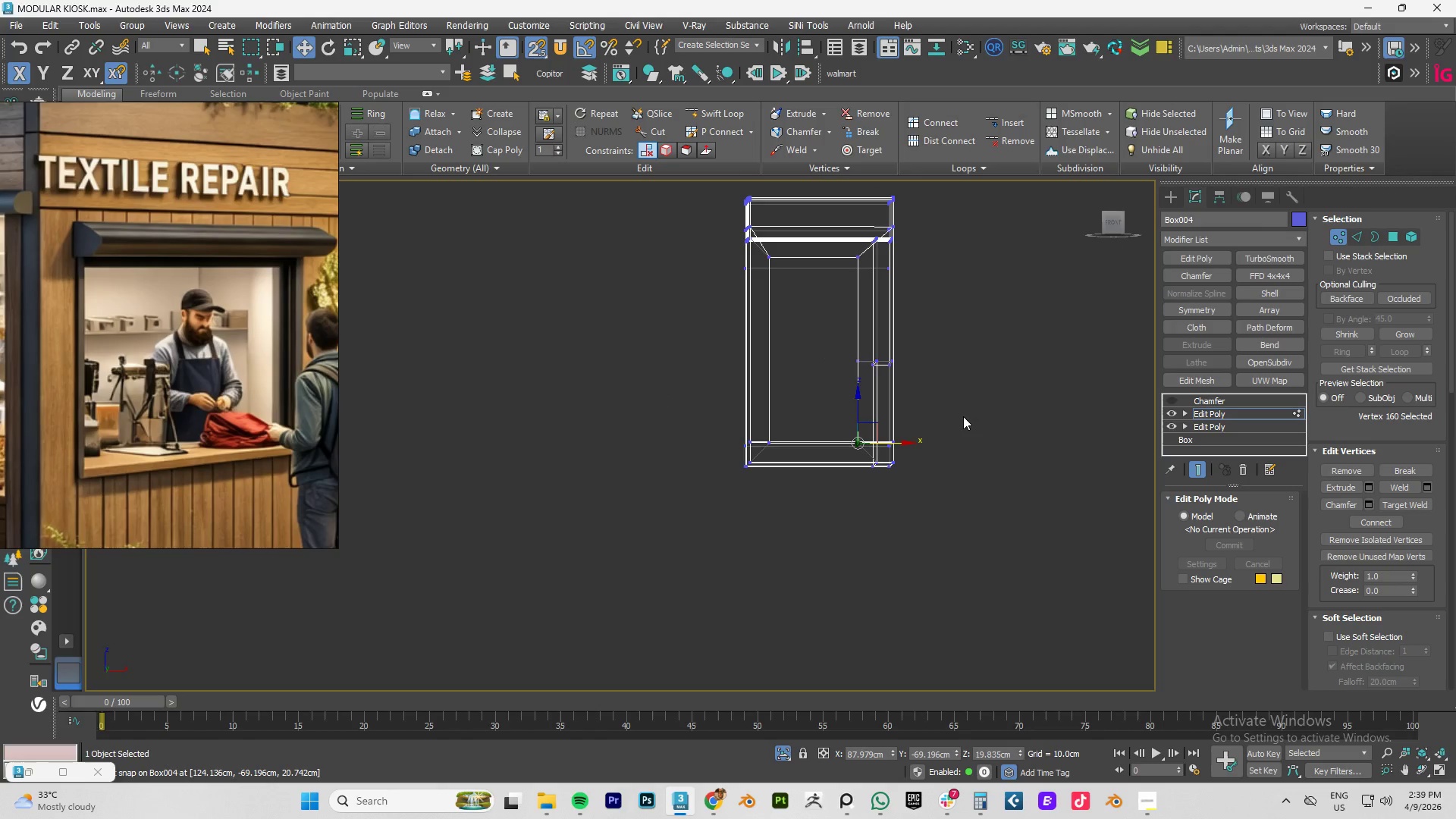 
left_click_drag(start_coordinate=[962, 416], to_coordinate=[932, 431])
 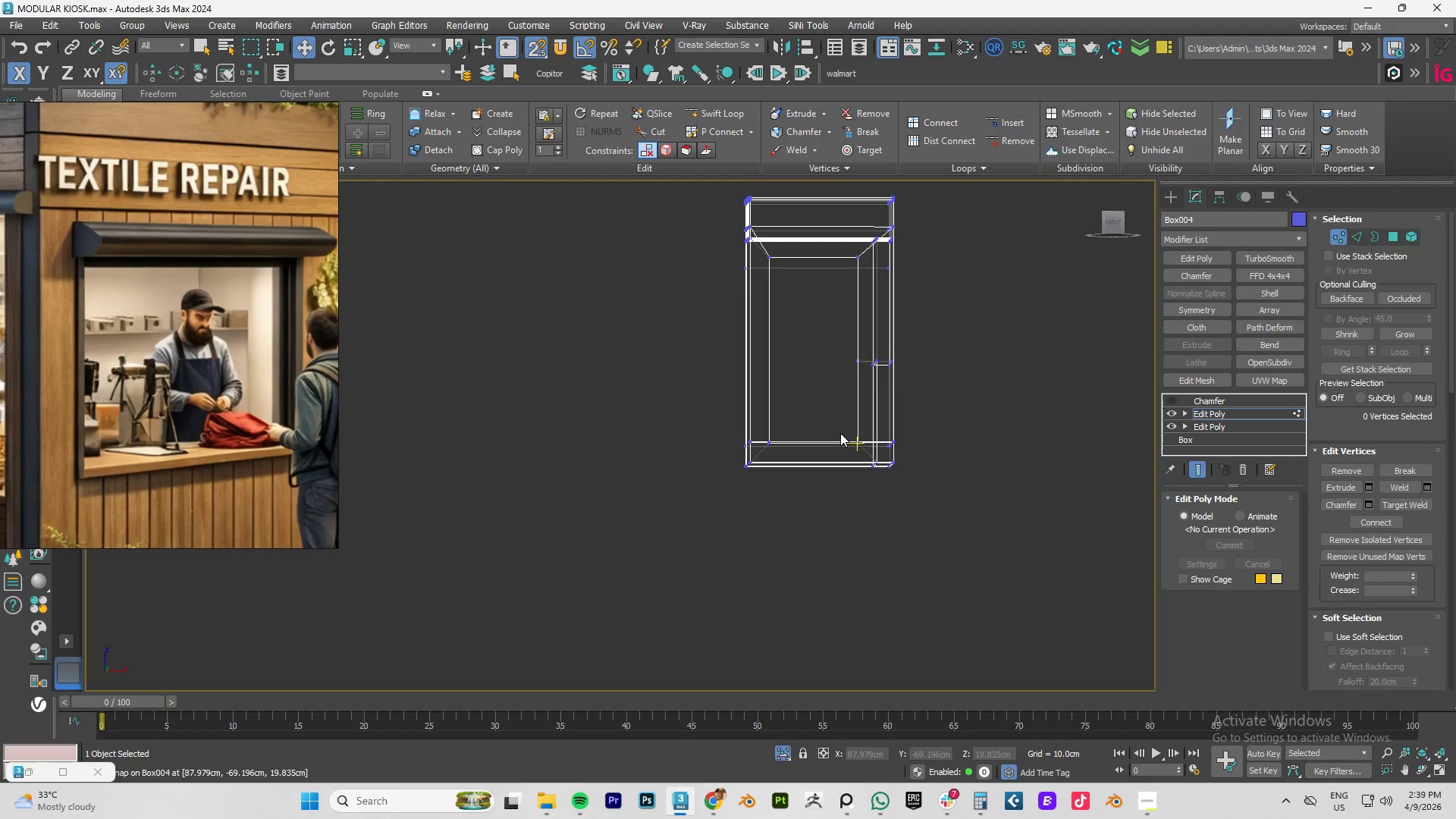 
scroll: coordinate [840, 433], scroll_direction: up, amount: 4.0
 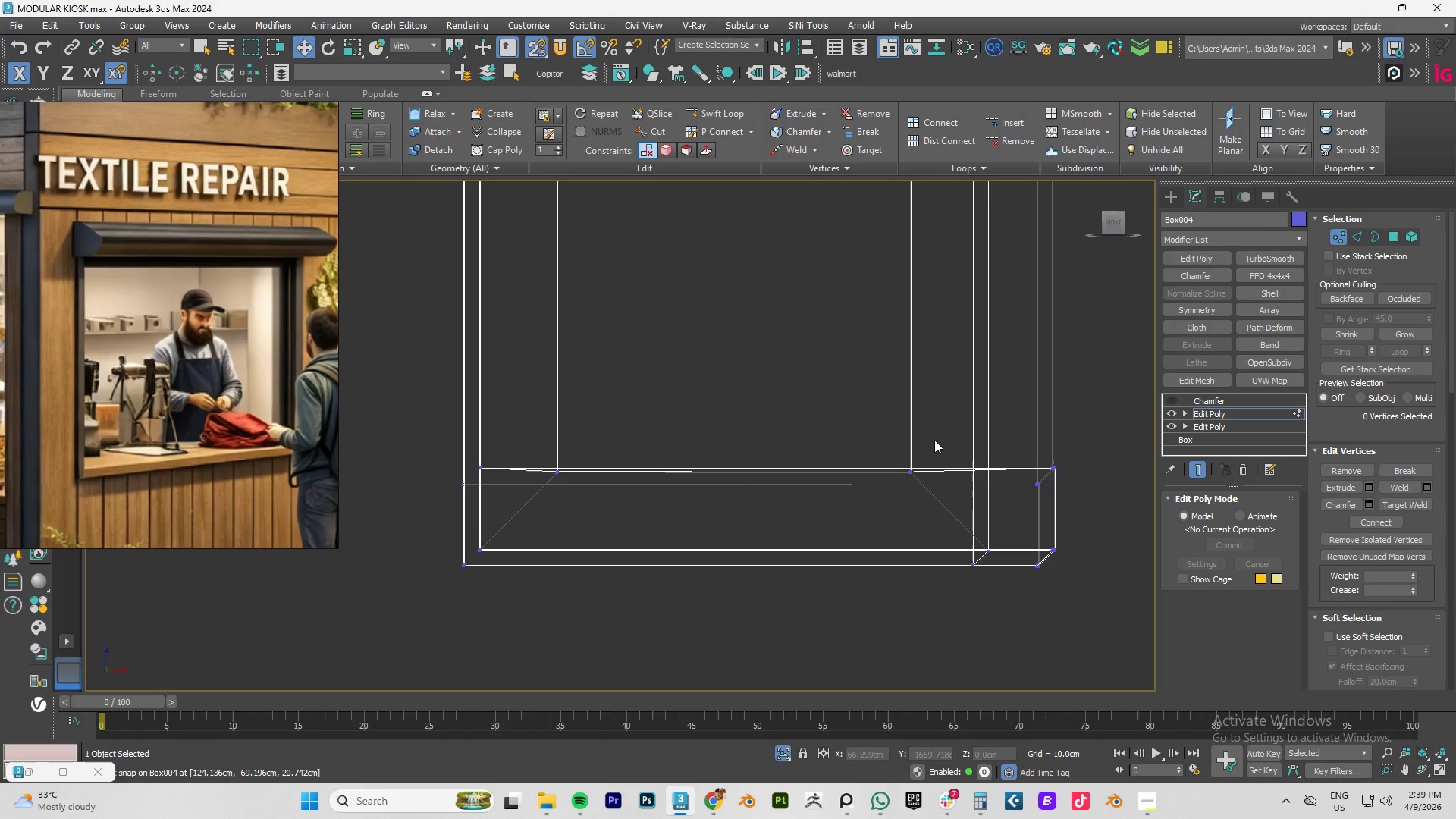 
left_click_drag(start_coordinate=[933, 438], to_coordinate=[525, 496])
 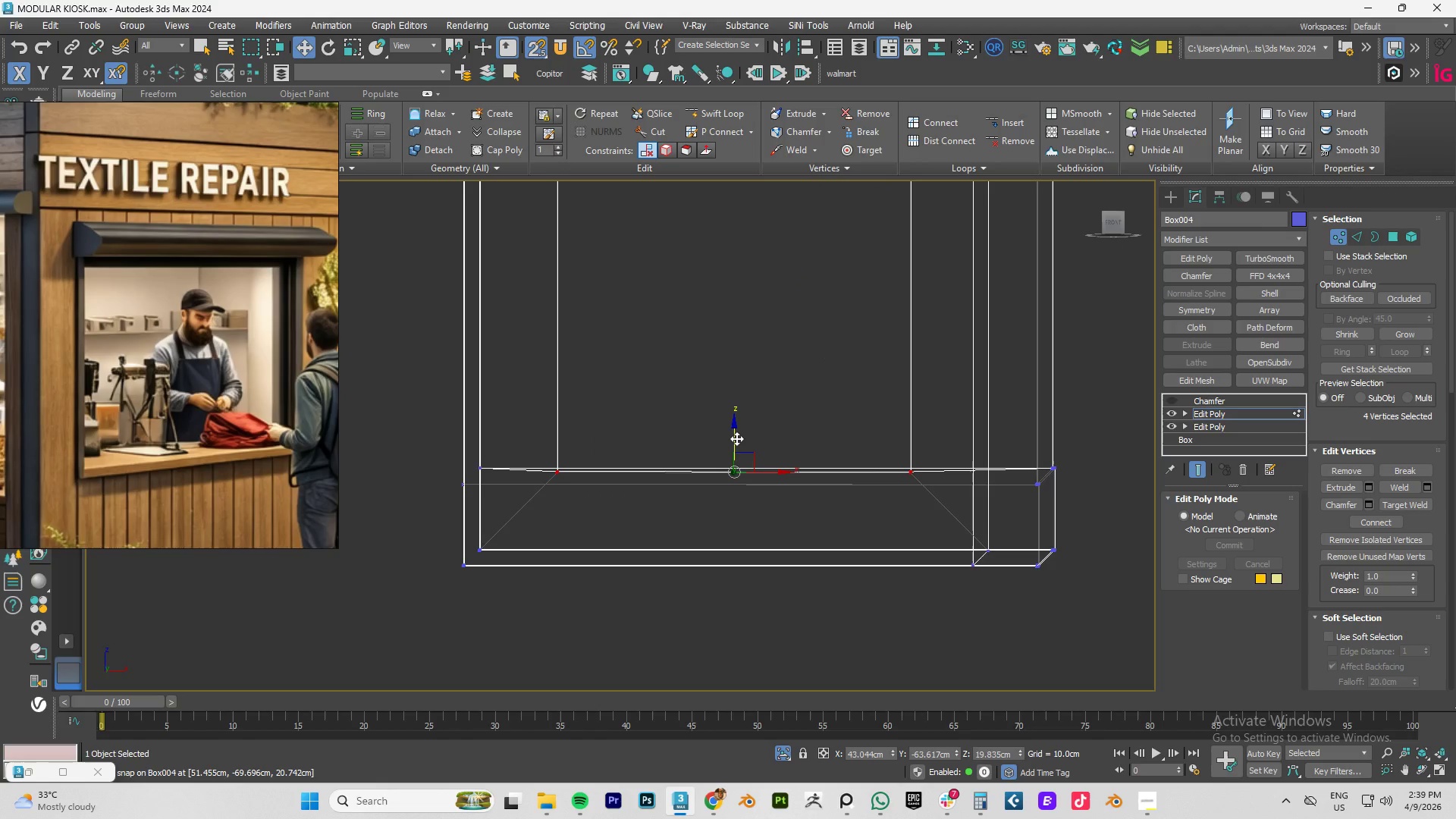 
key(S)
 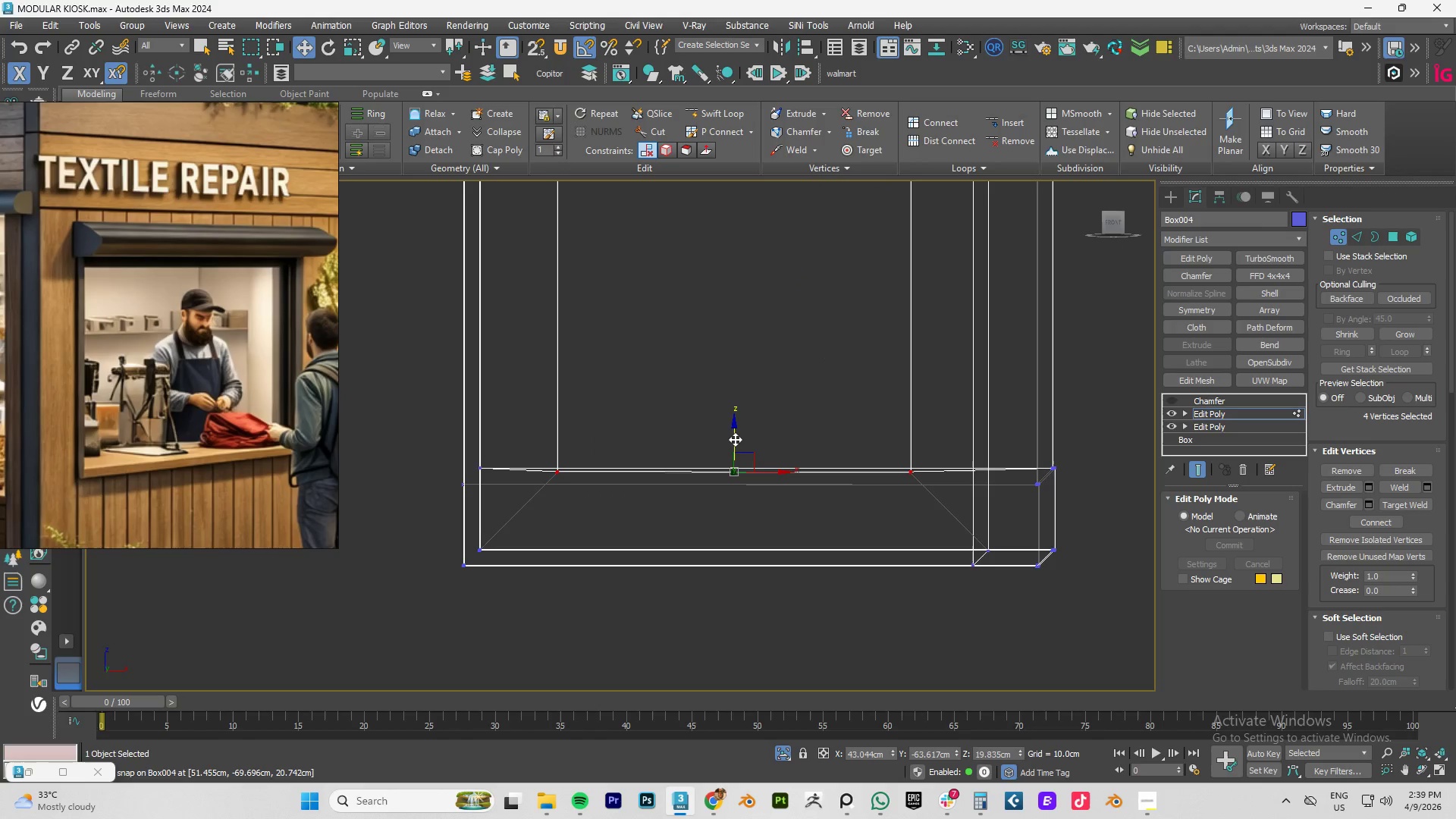 
left_click_drag(start_coordinate=[736, 438], to_coordinate=[740, 385])
 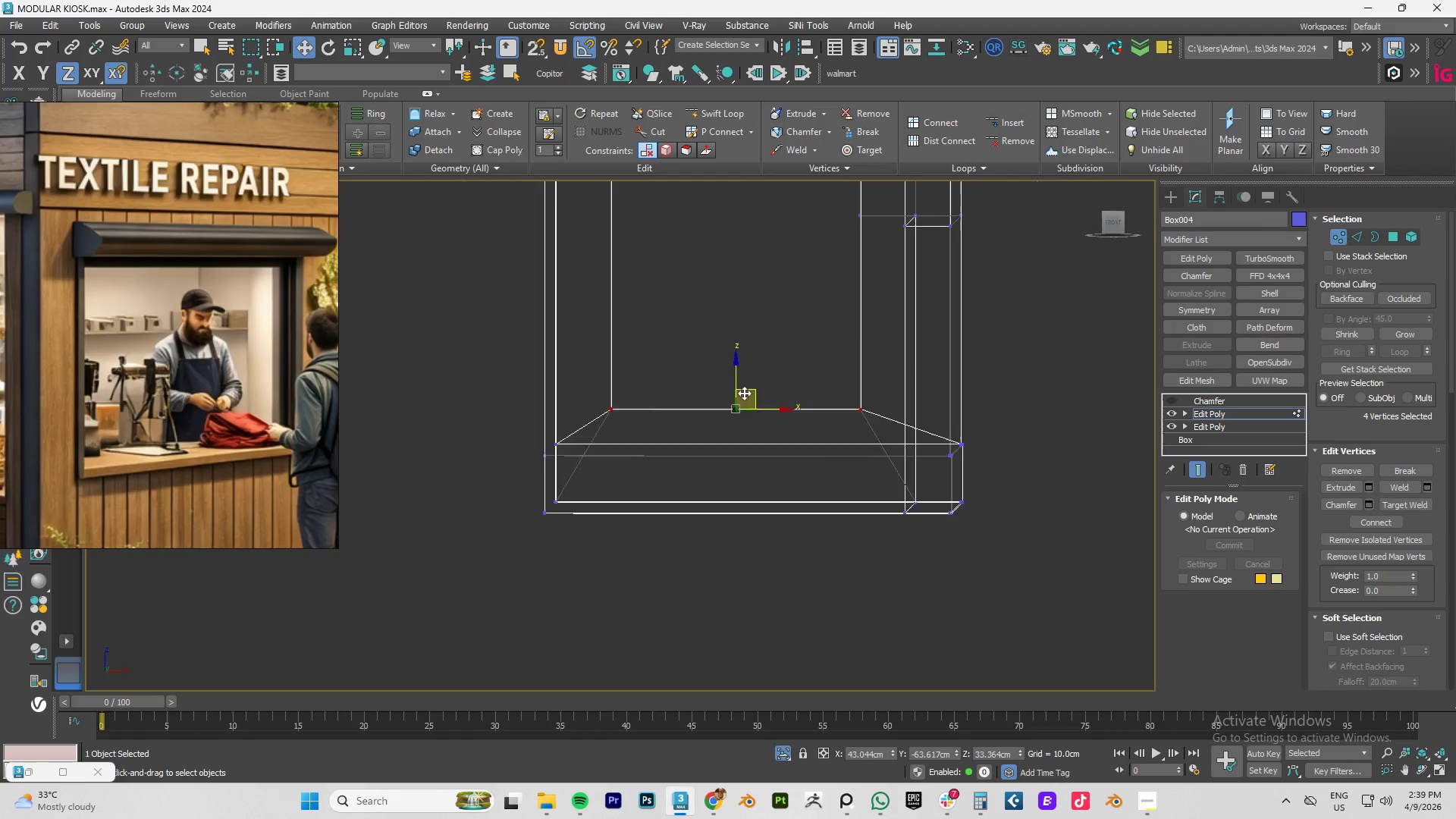 
hold_key(key=AltLeft, duration=1.5)
 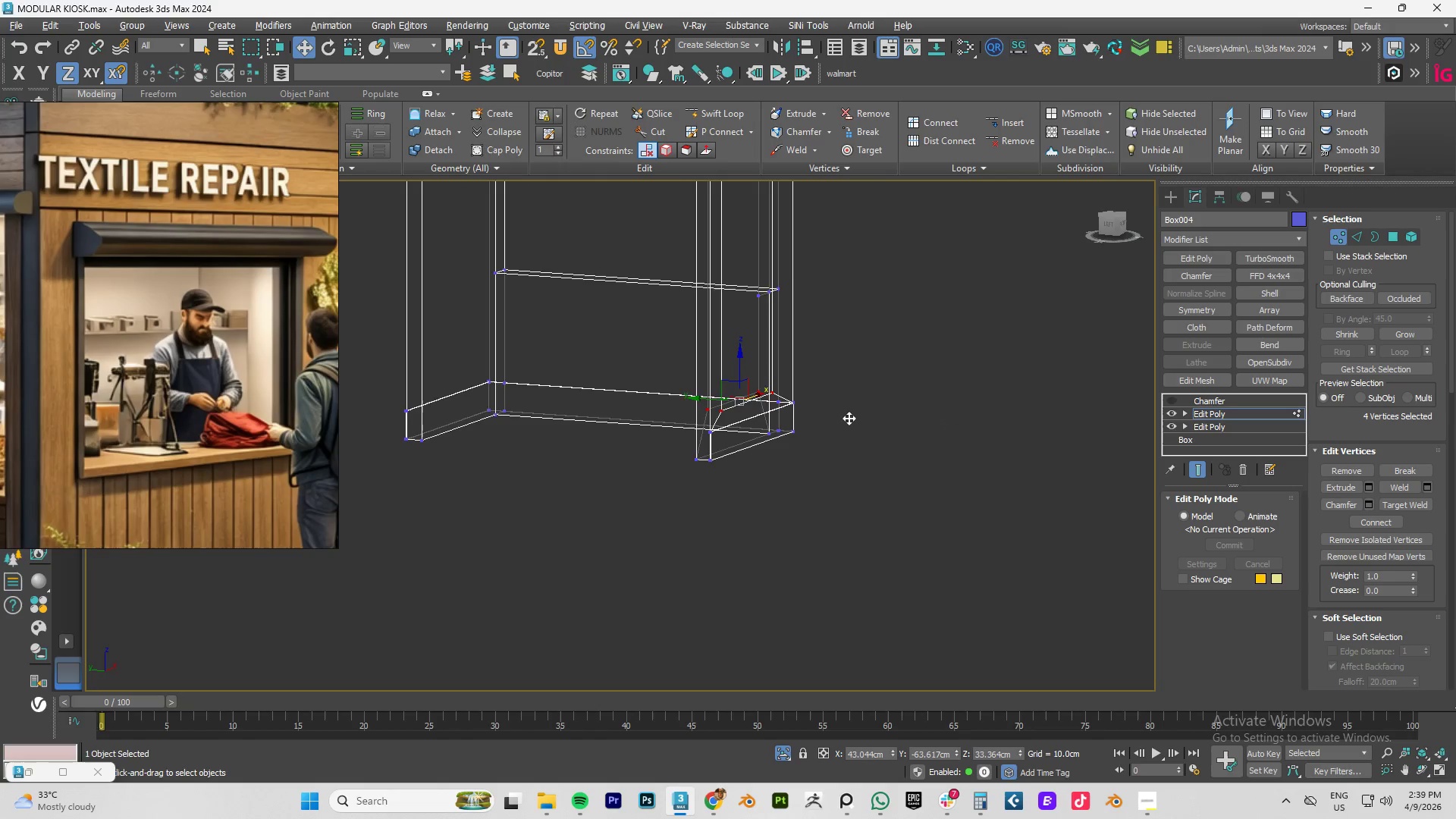 
scroll: coordinate [745, 394], scroll_direction: down, amount: 3.0
 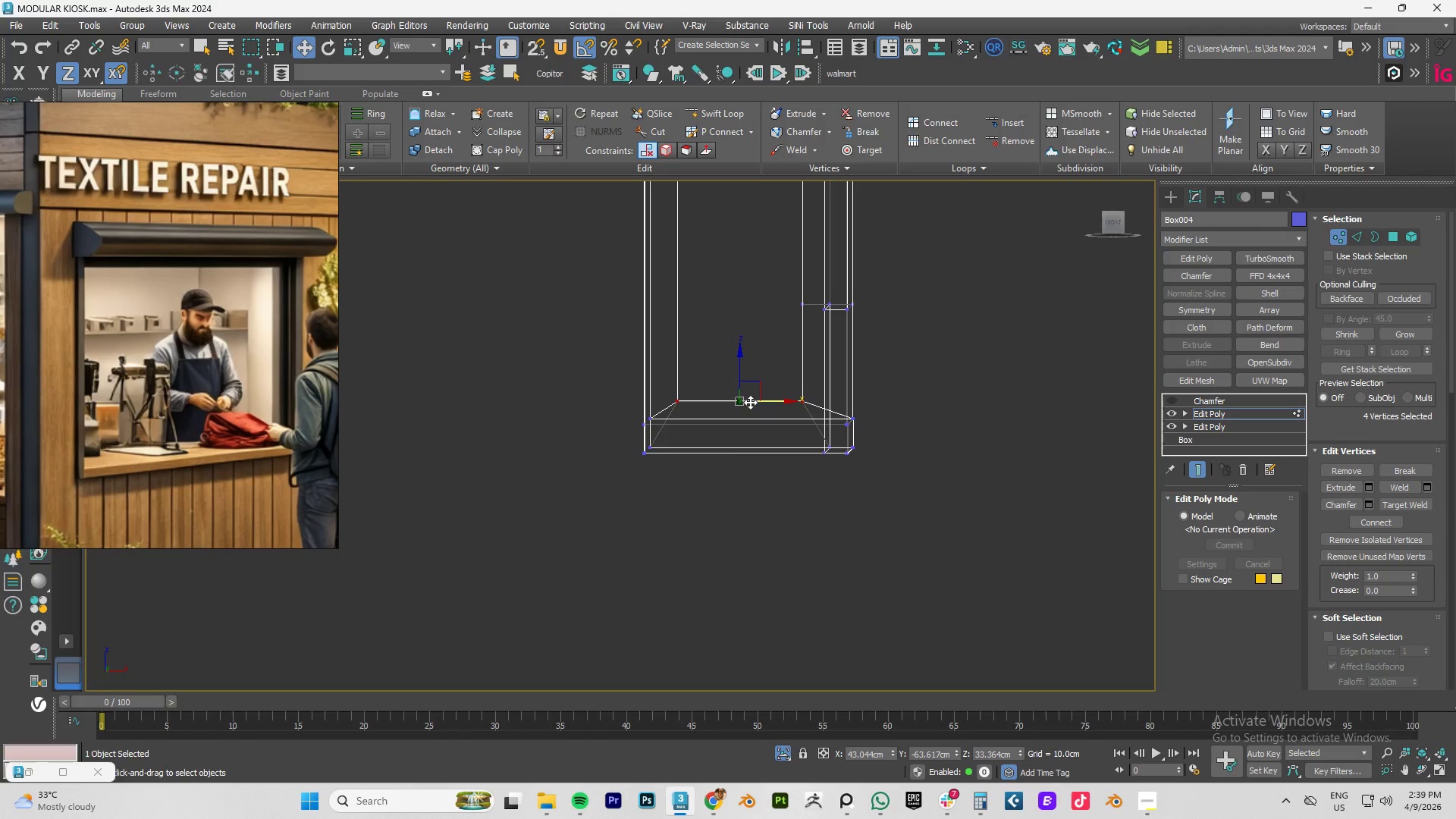 
hold_key(key=AltLeft, duration=1.11)
 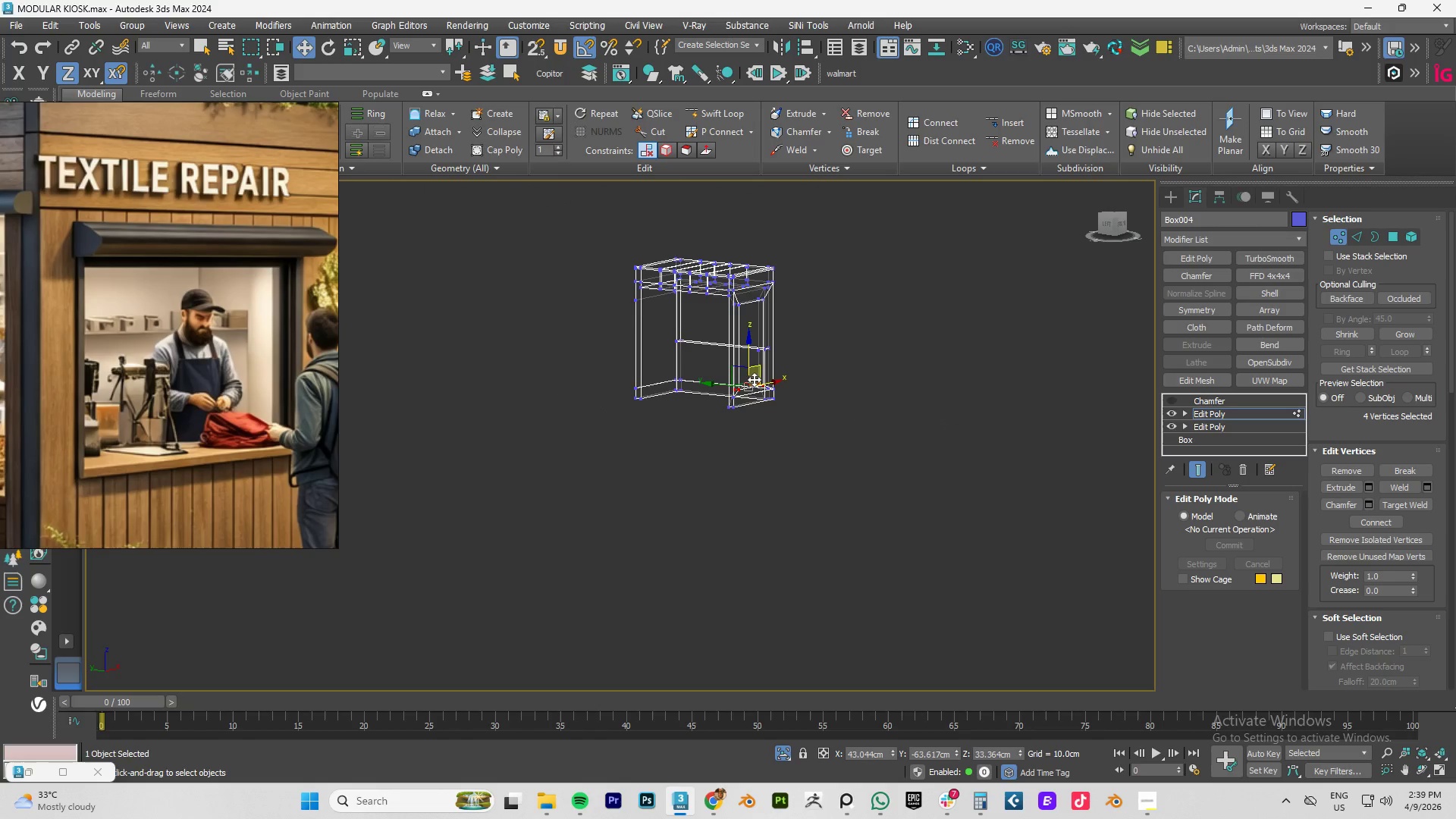 
hold_key(key=AltLeft, duration=1.25)
 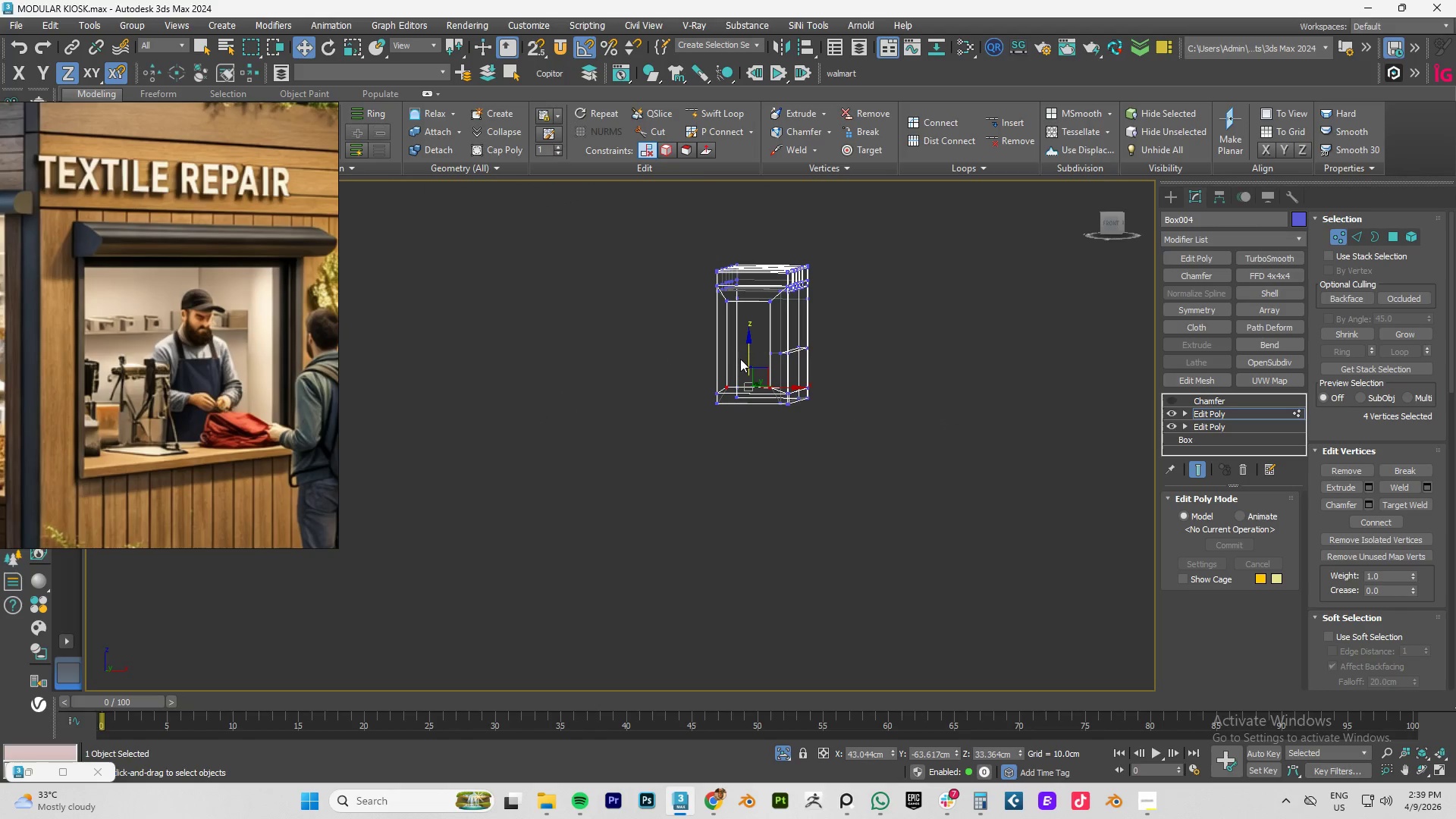 
scroll: coordinate [754, 379], scroll_direction: down, amount: 3.0
 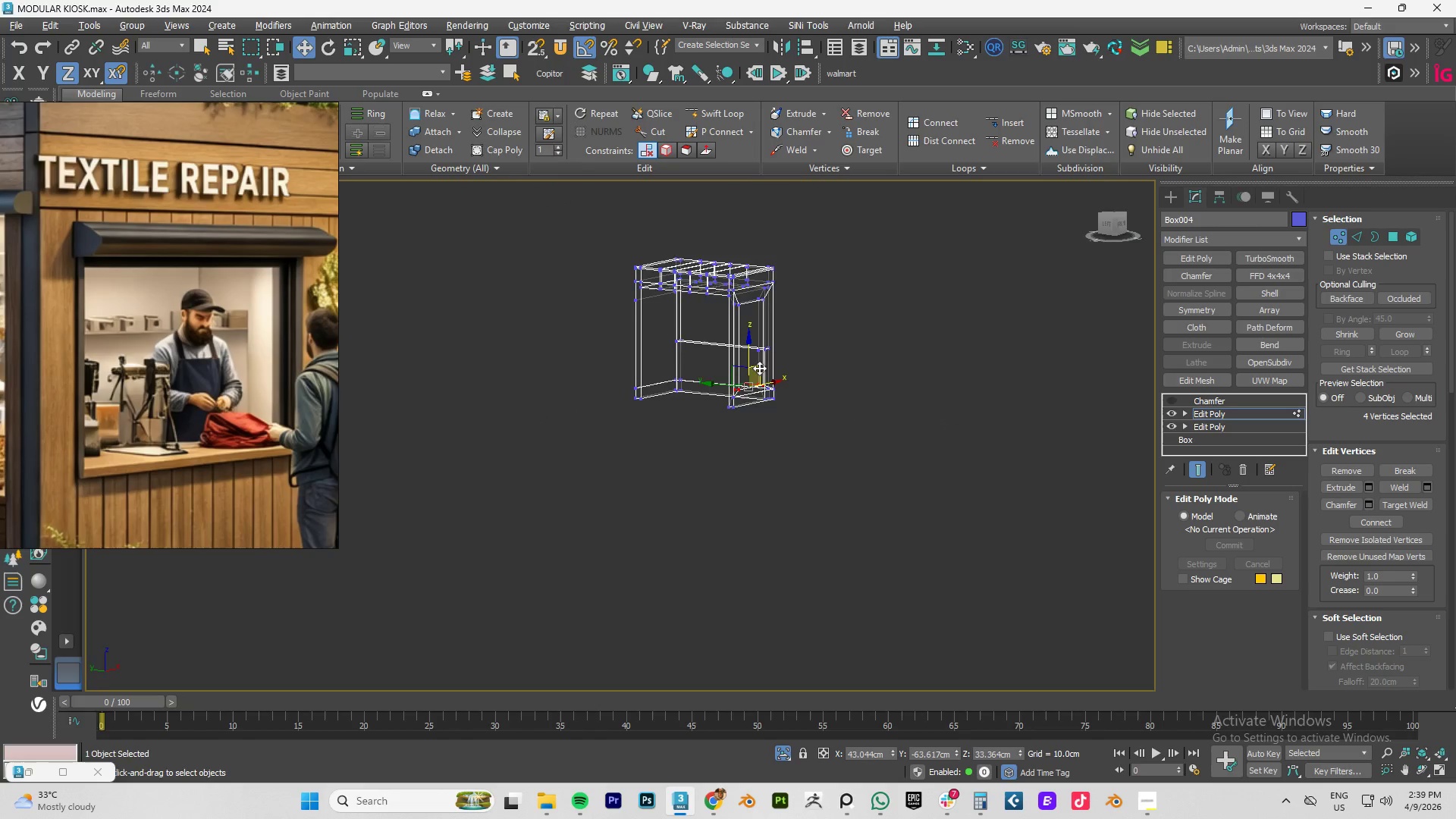 
key(4)
 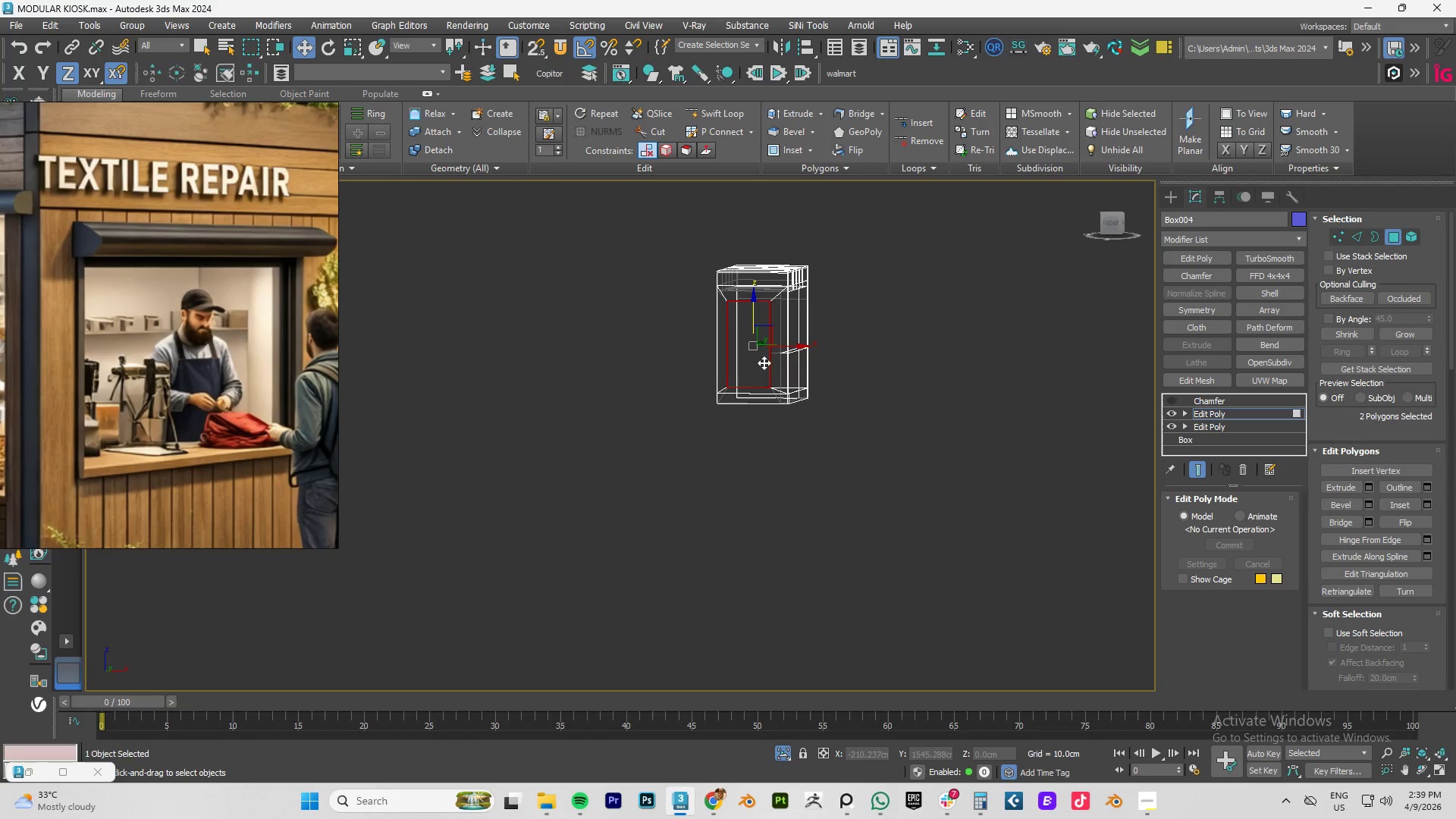 
hold_key(key=AltLeft, duration=1.09)
 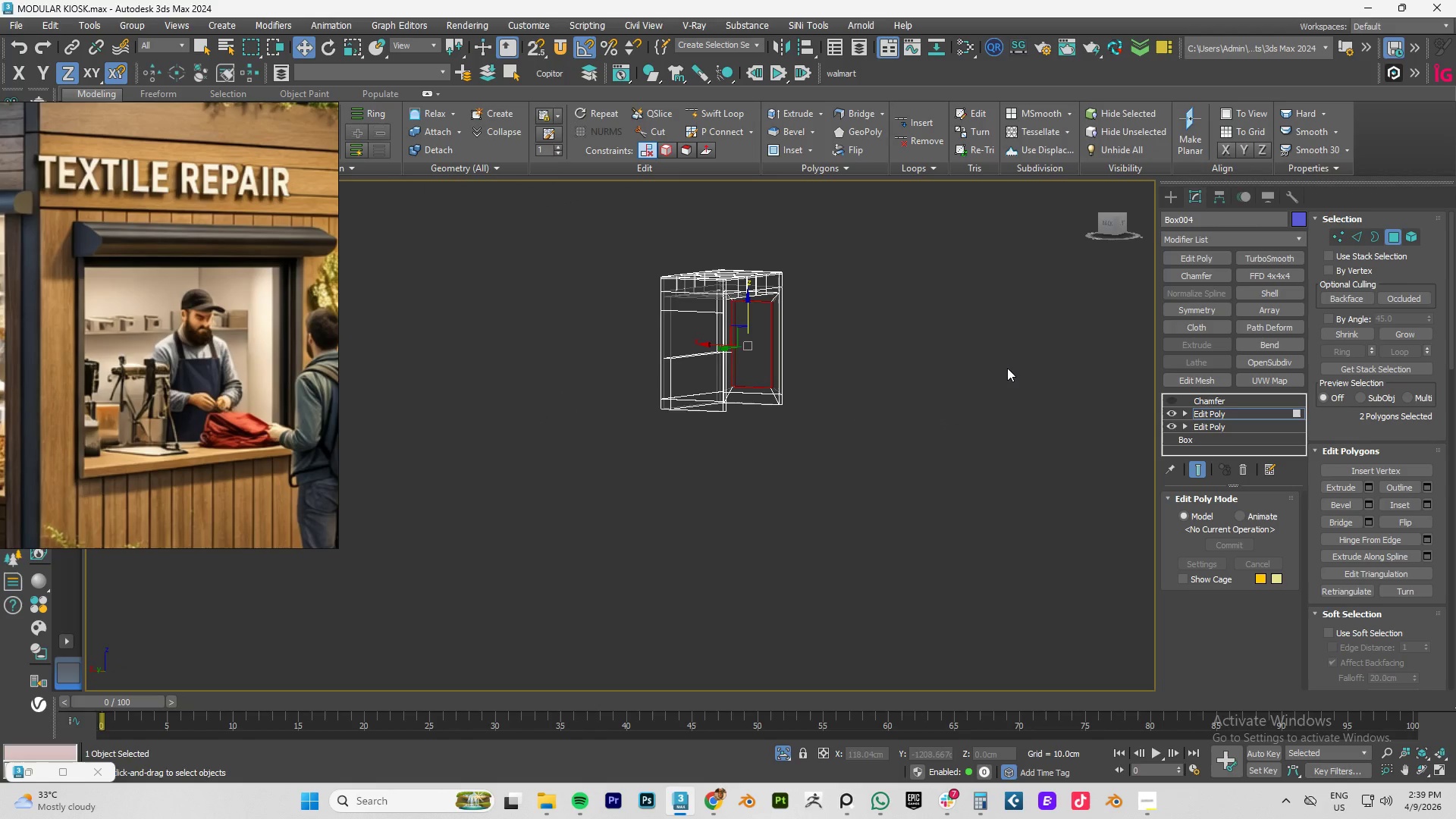 
hold_key(key=AltLeft, duration=1.5)
 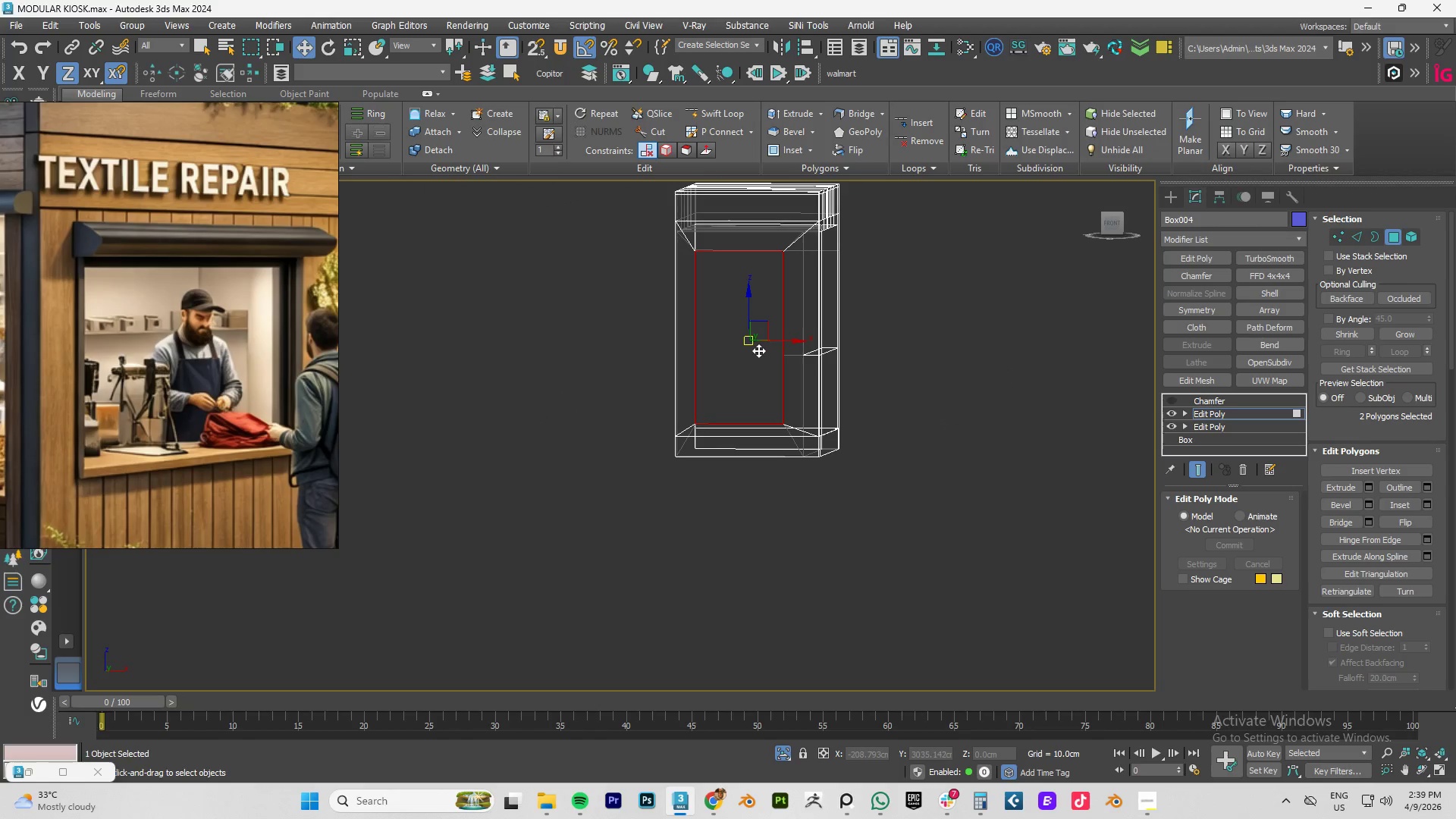 
key(Alt+AltLeft)
 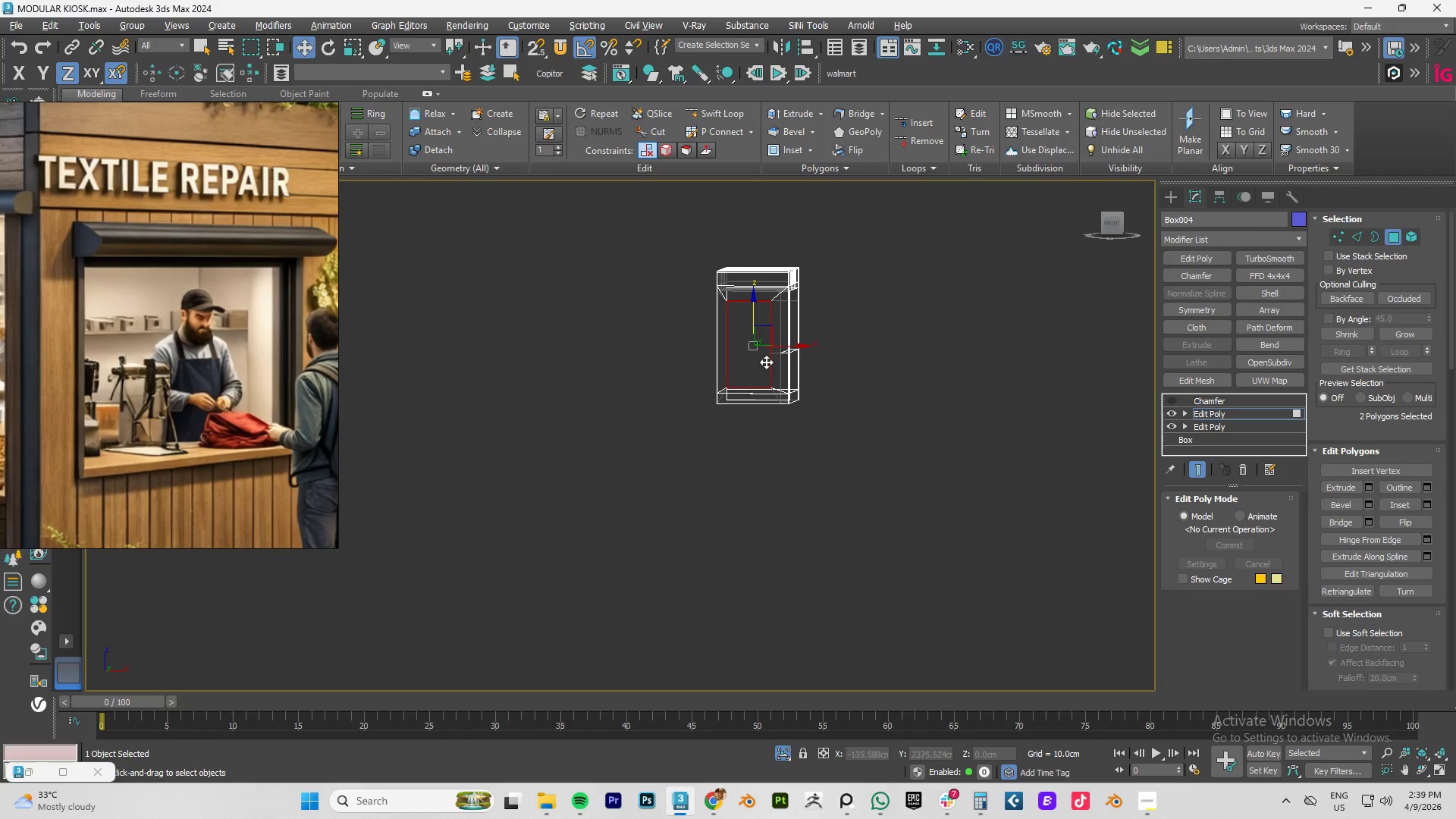 
key(Alt+AltLeft)
 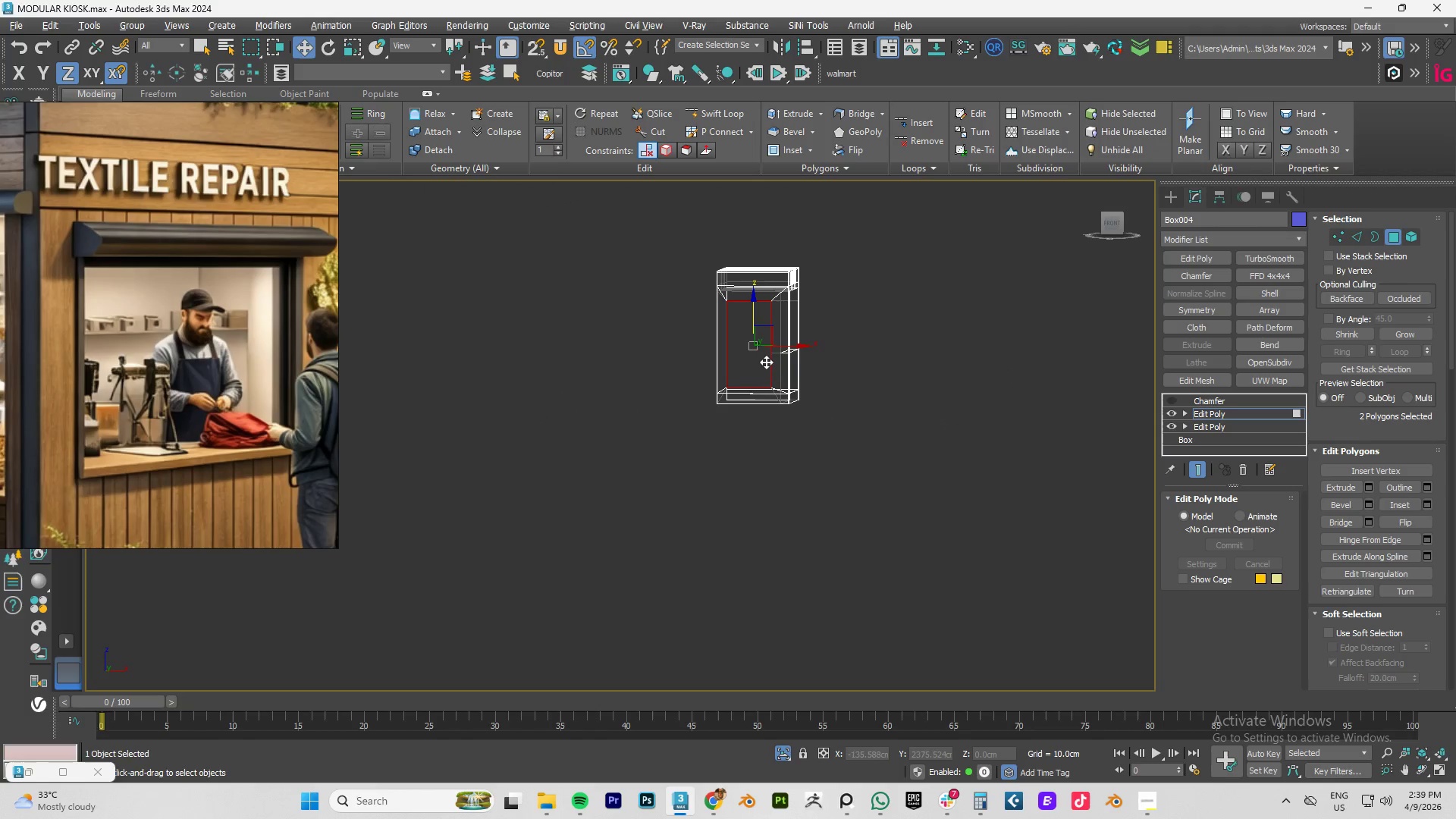 
key(Alt+AltLeft)
 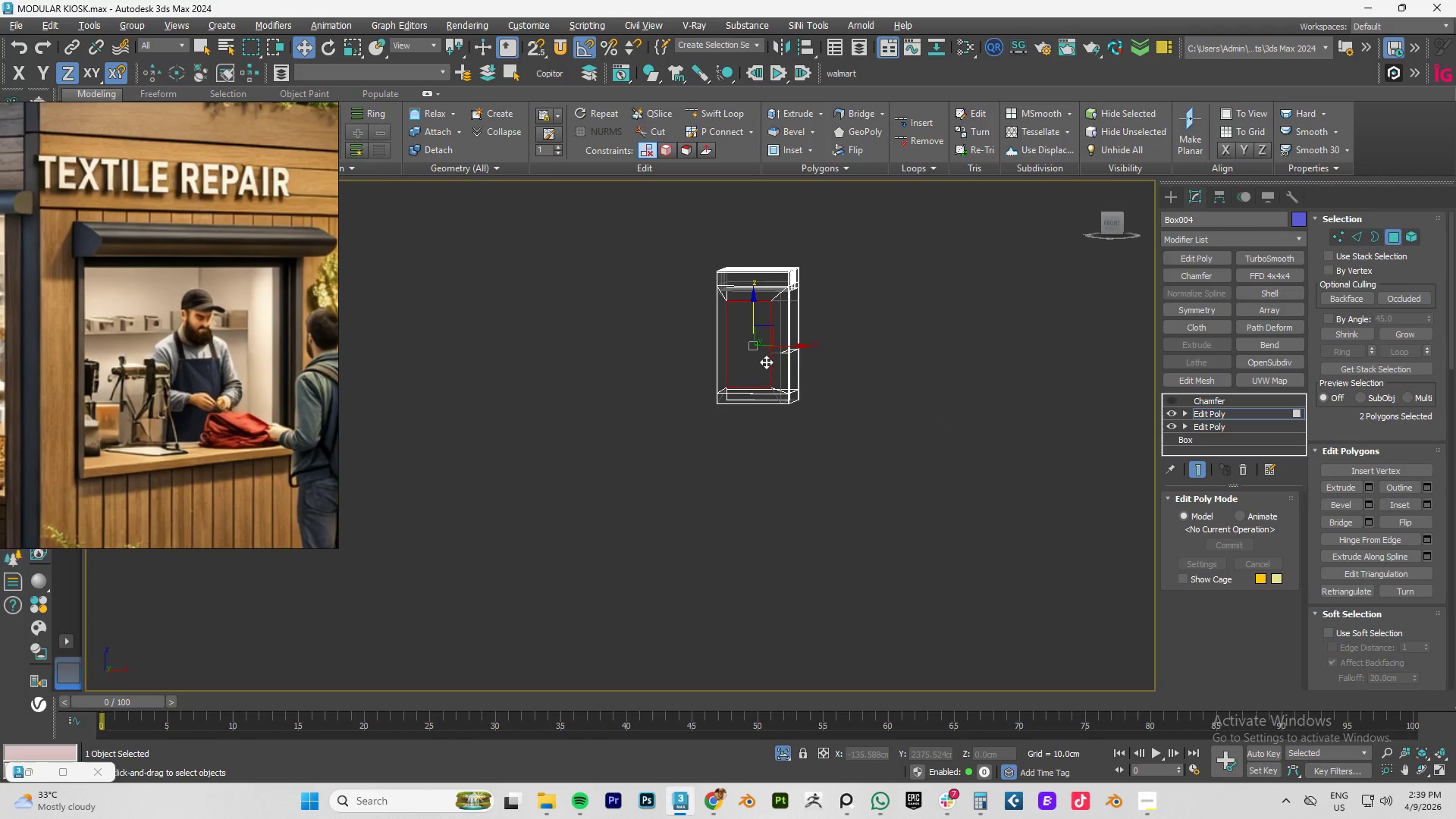 
key(Alt+AltLeft)
 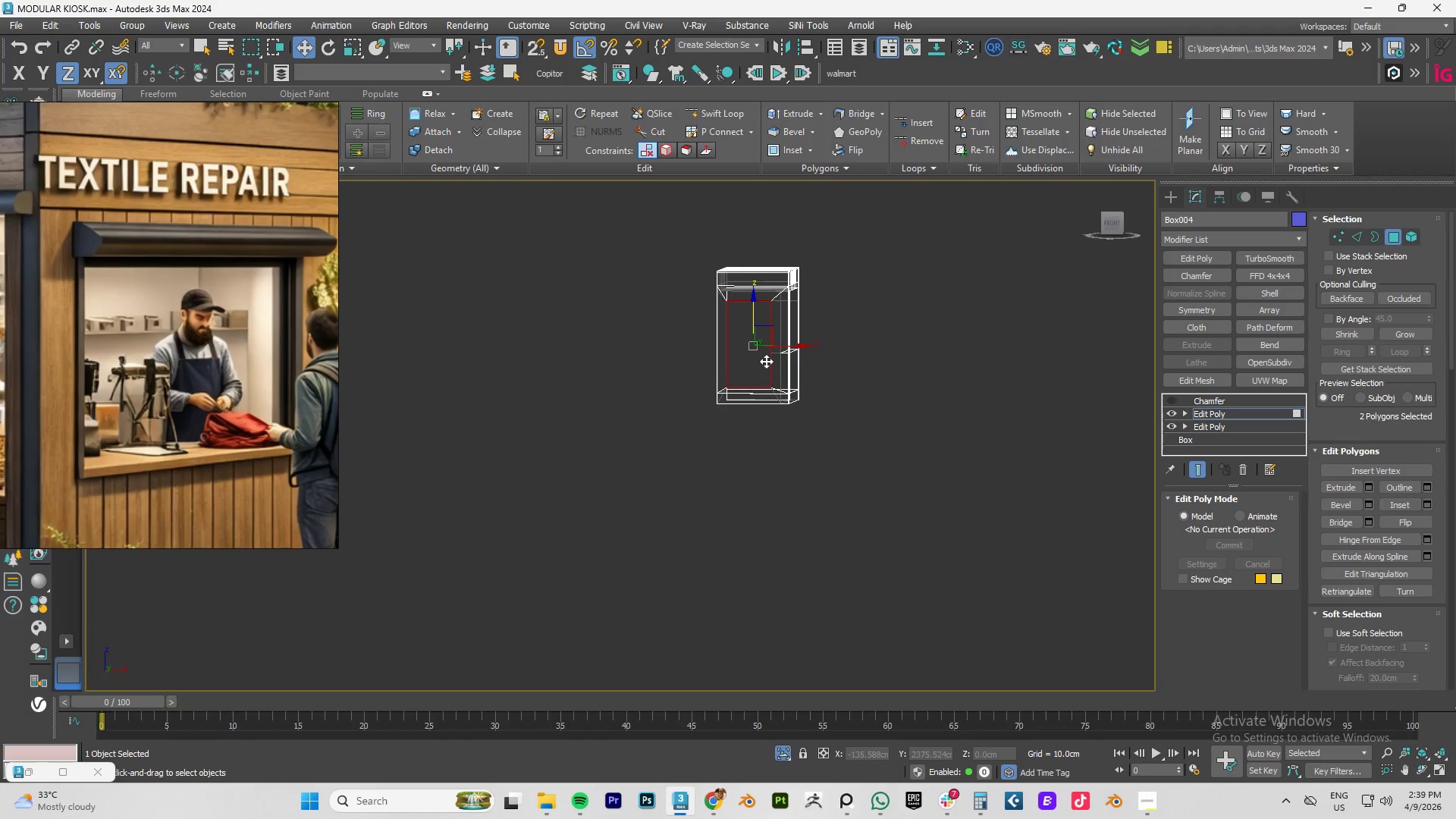 
key(Alt+AltLeft)
 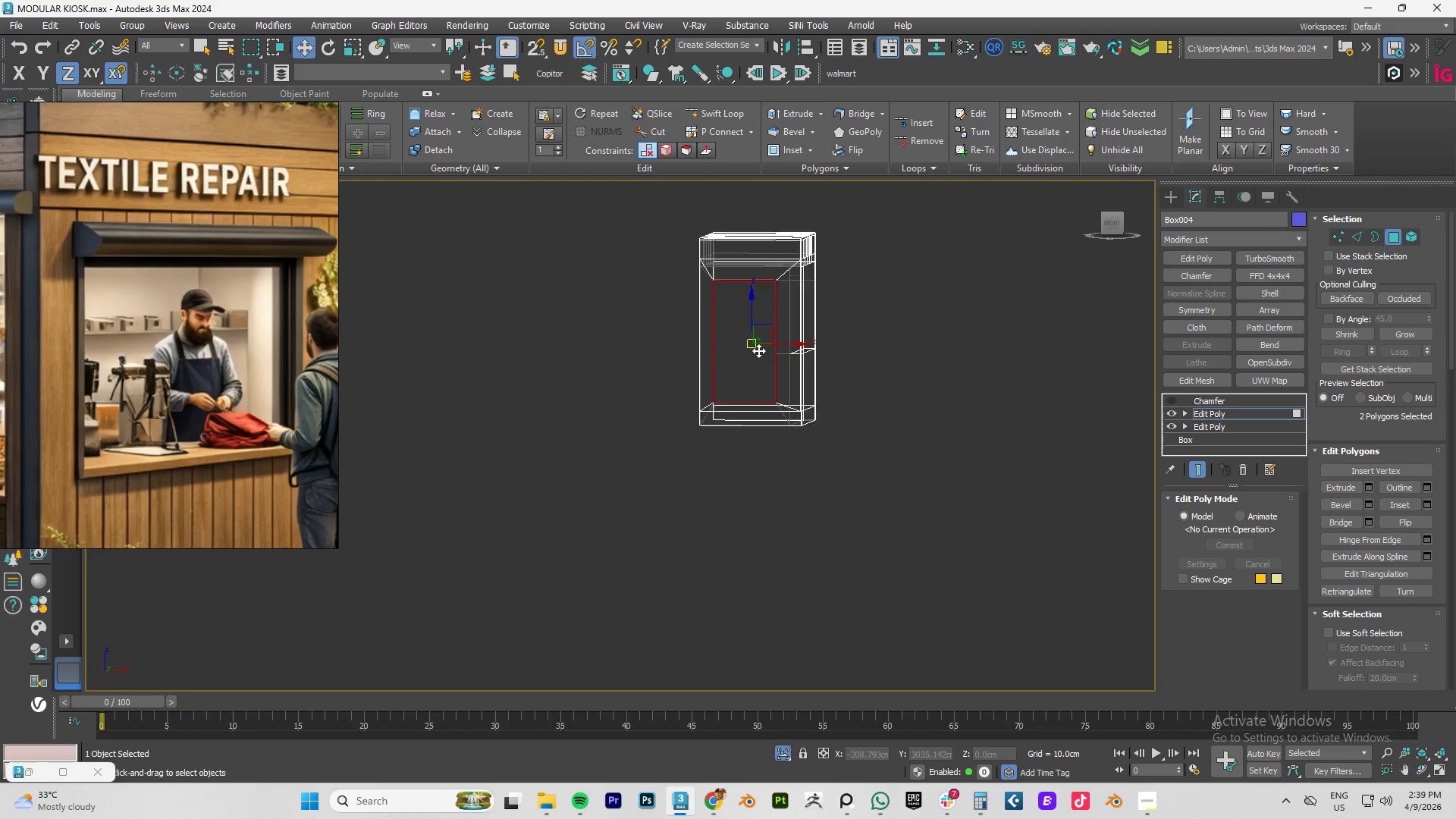 
scroll: coordinate [758, 350], scroll_direction: up, amount: 2.0
 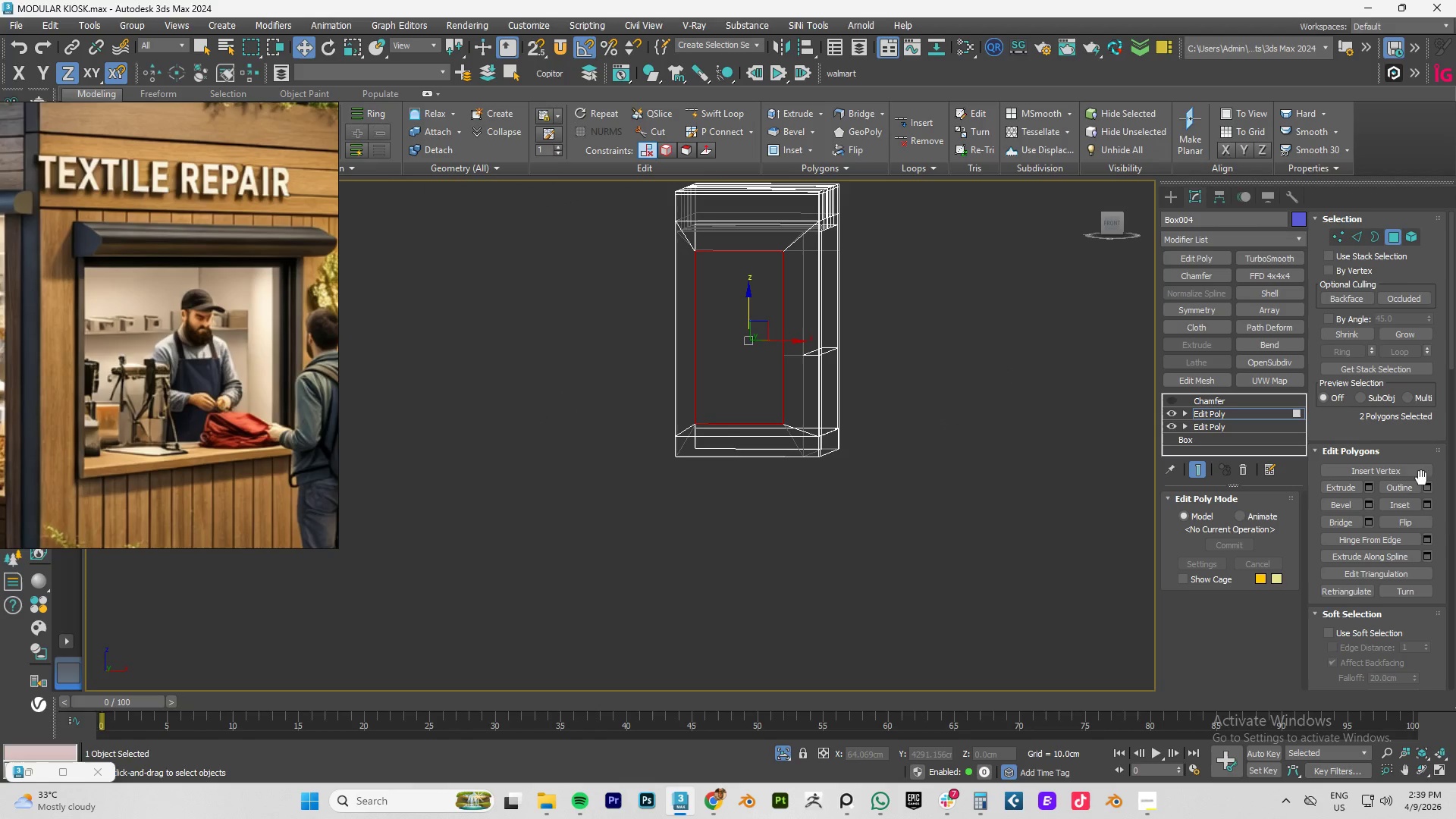 
scroll: coordinate [1370, 527], scroll_direction: down, amount: 21.0
 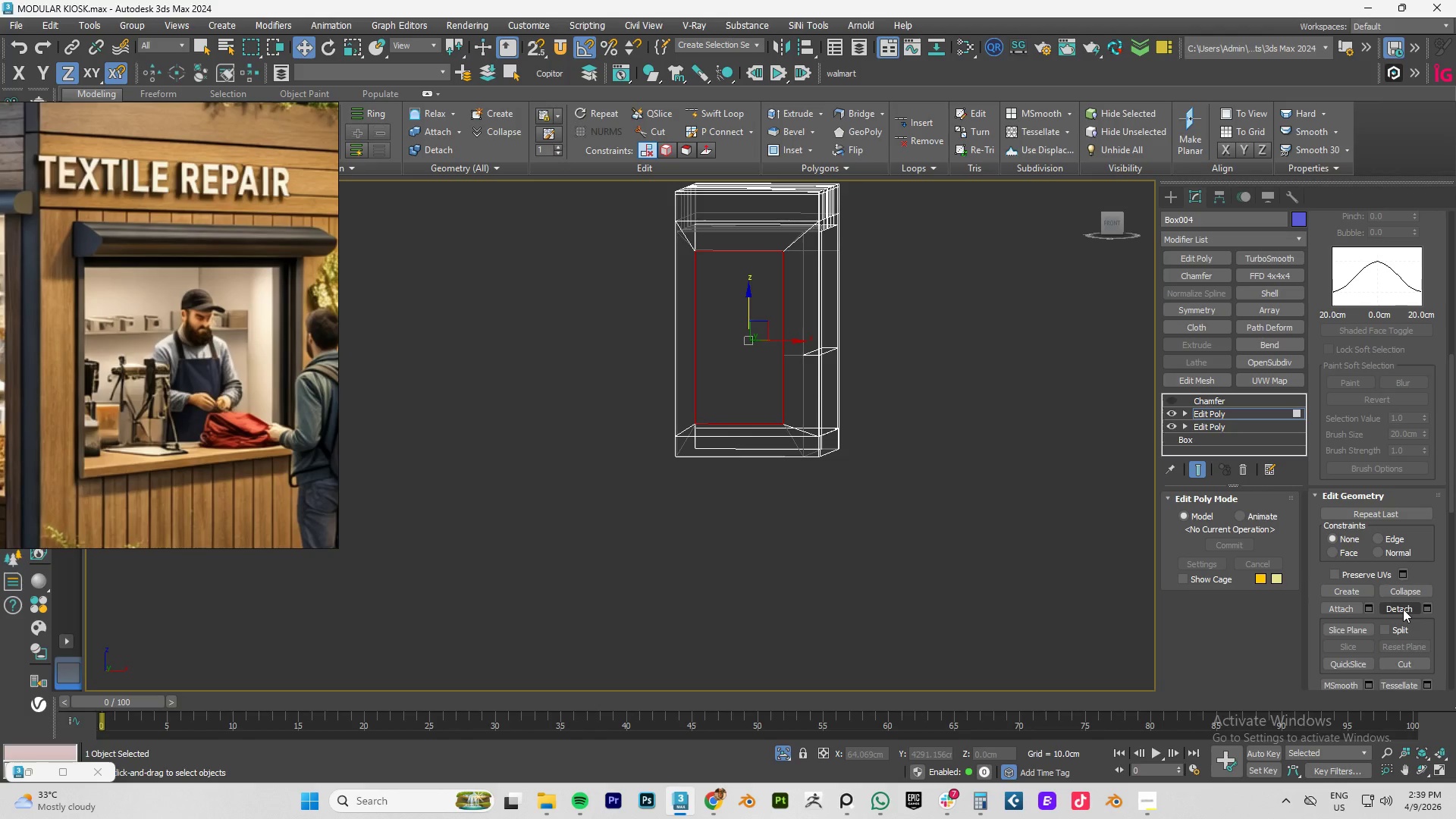 
left_click([1403, 609])
 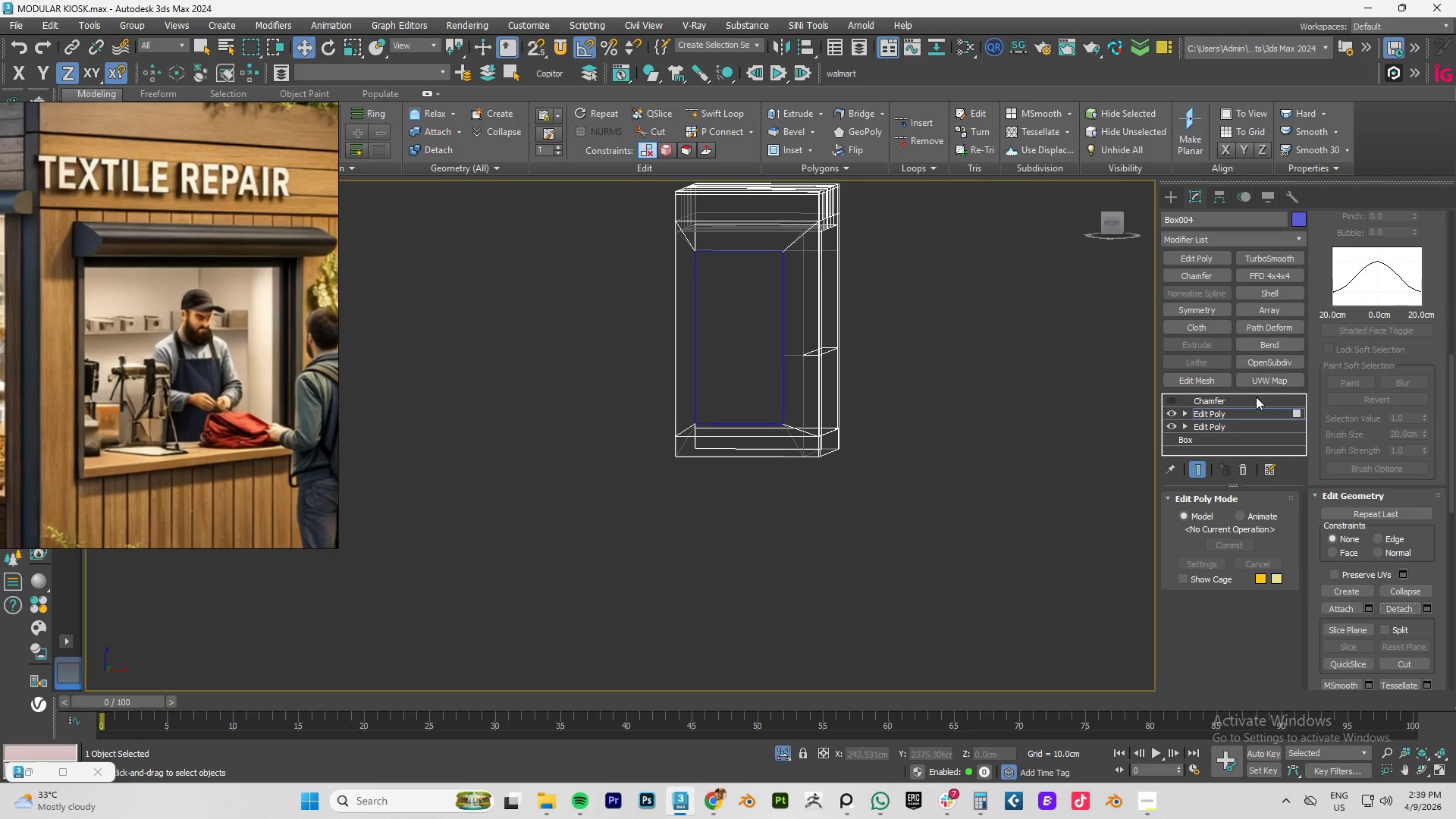 
left_click([1227, 413])
 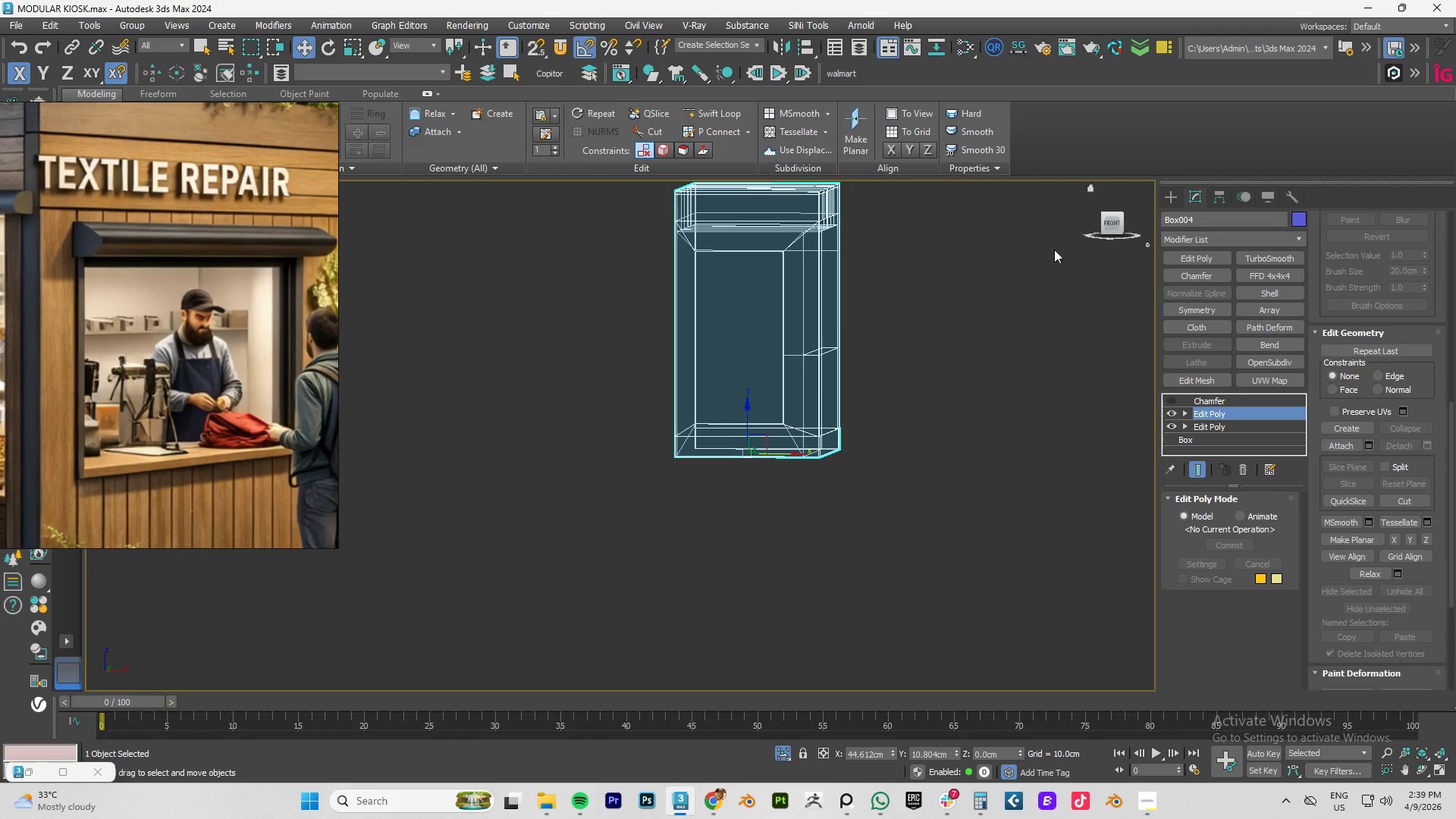 
left_click([755, 369])
 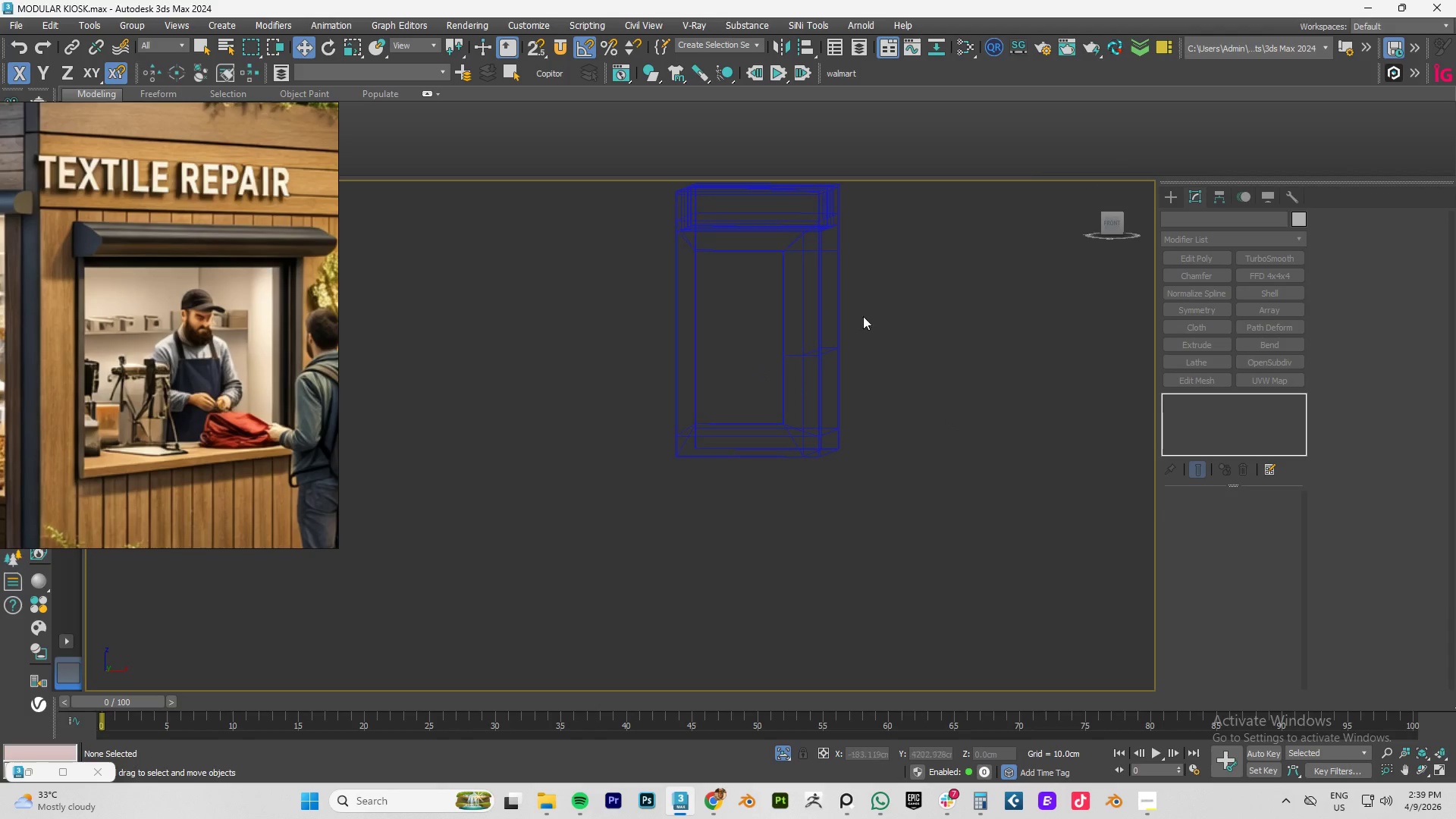 
left_click([784, 357])
 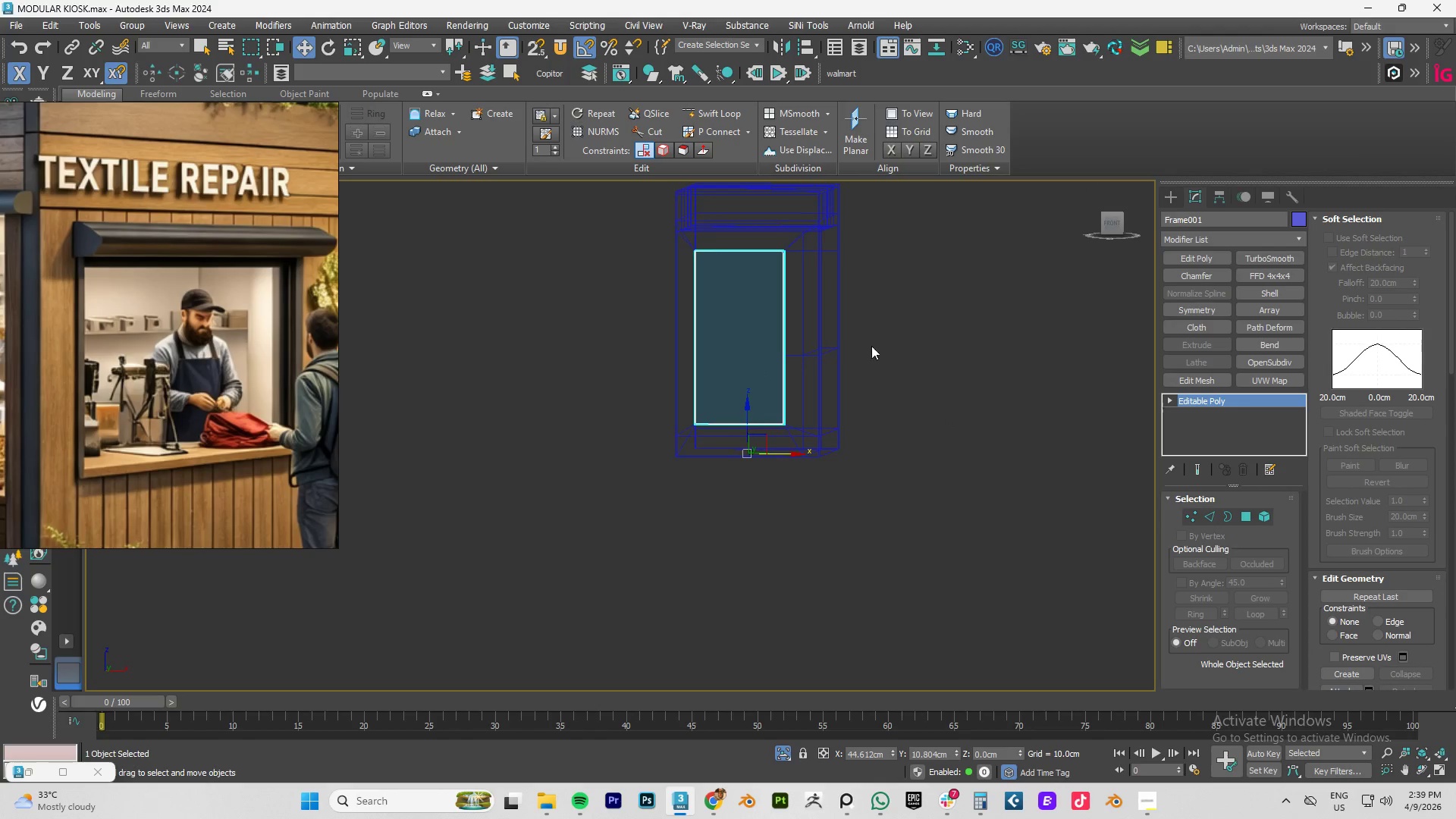 
hold_key(key=AltLeft, duration=0.34)
 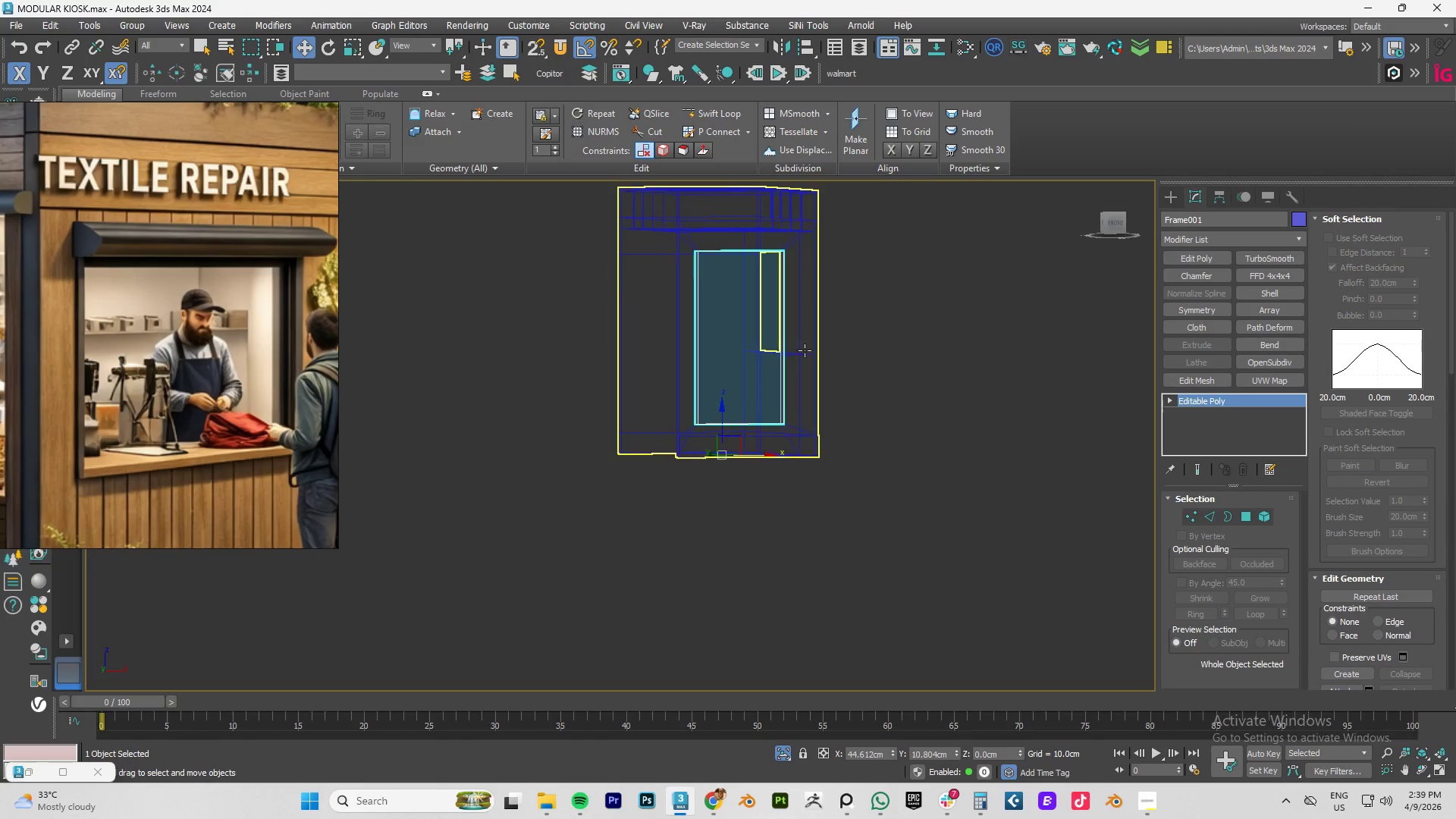 
key(F3)
 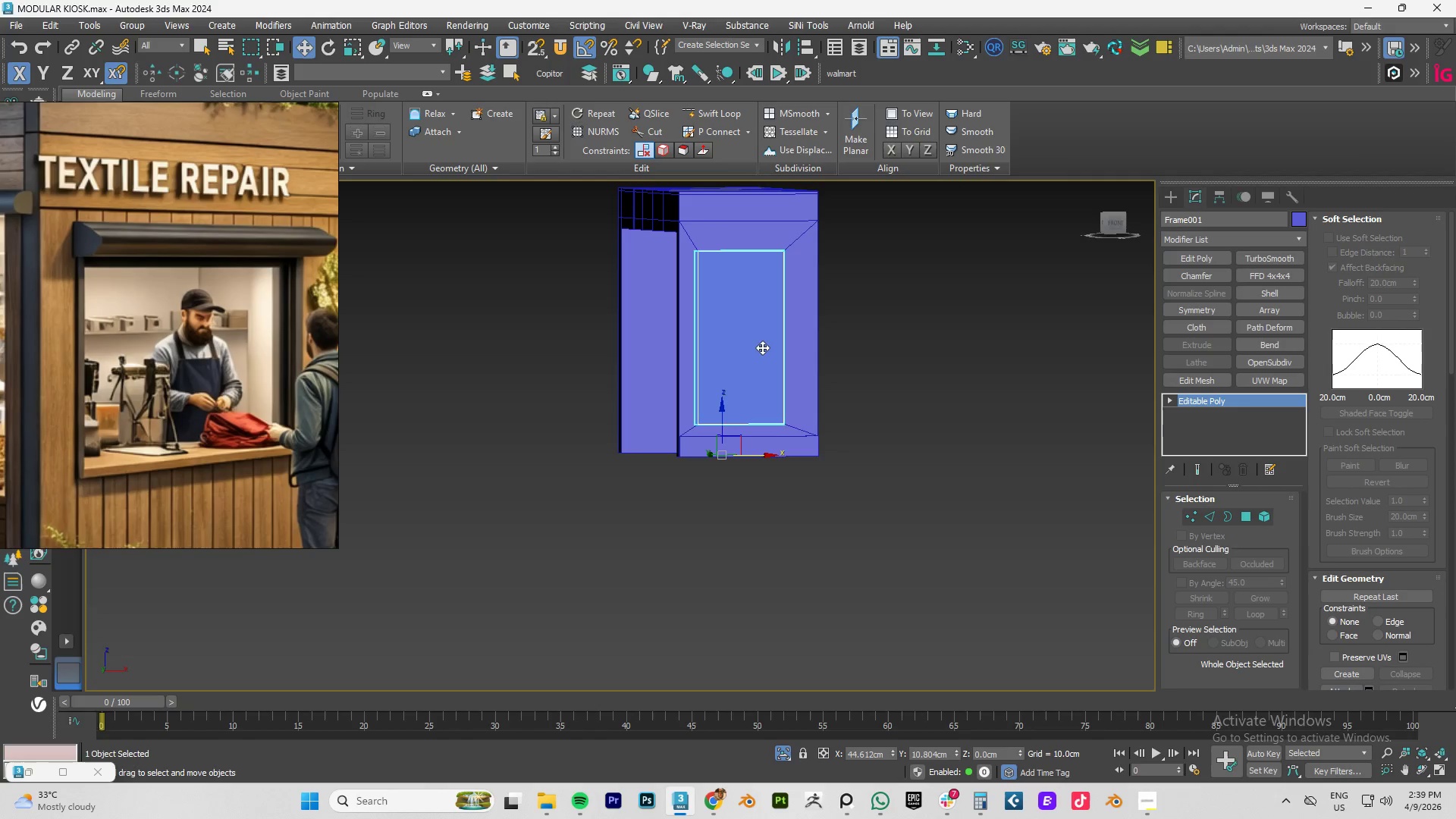 
key(F3)
 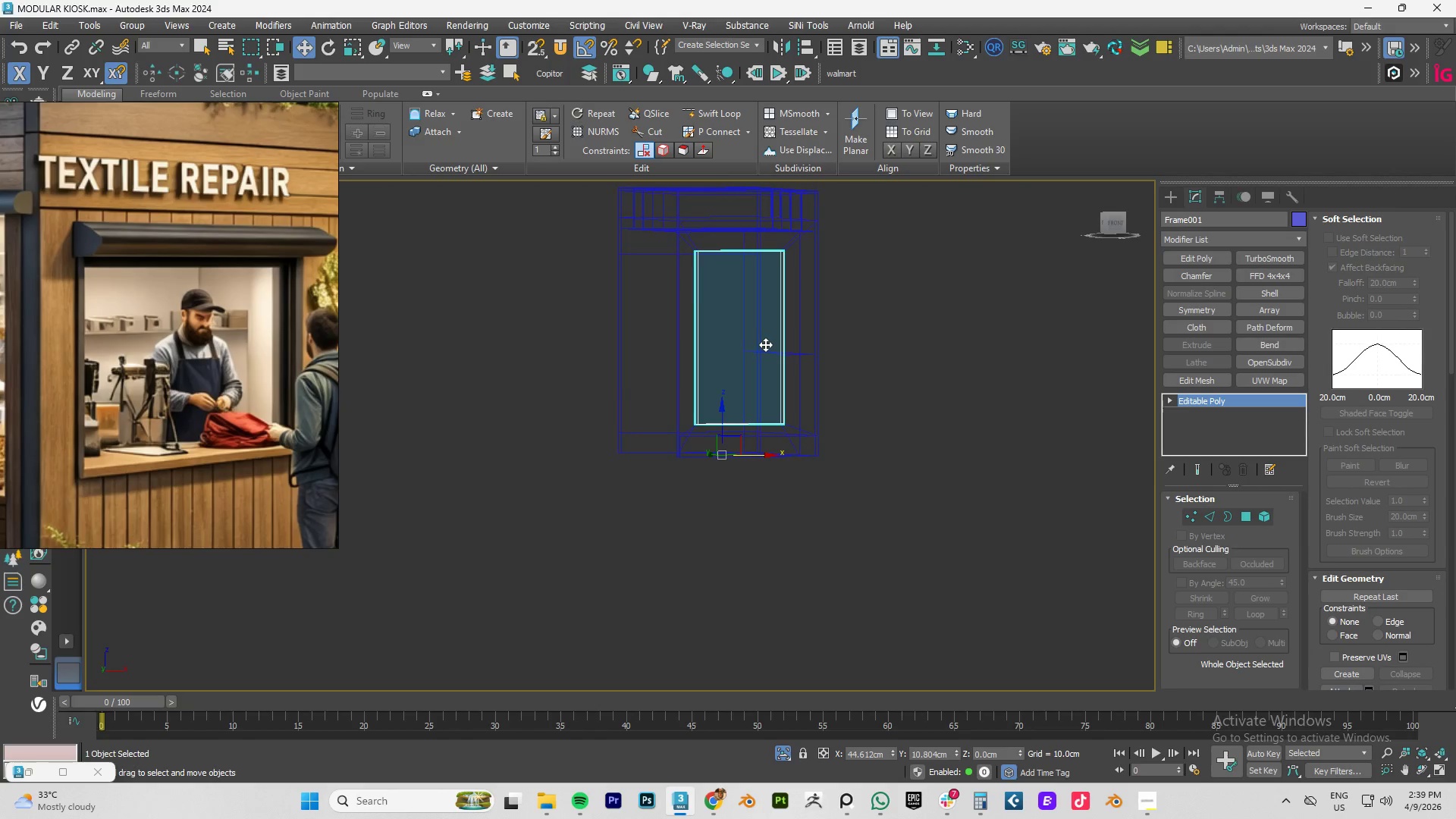 
key(F4)
 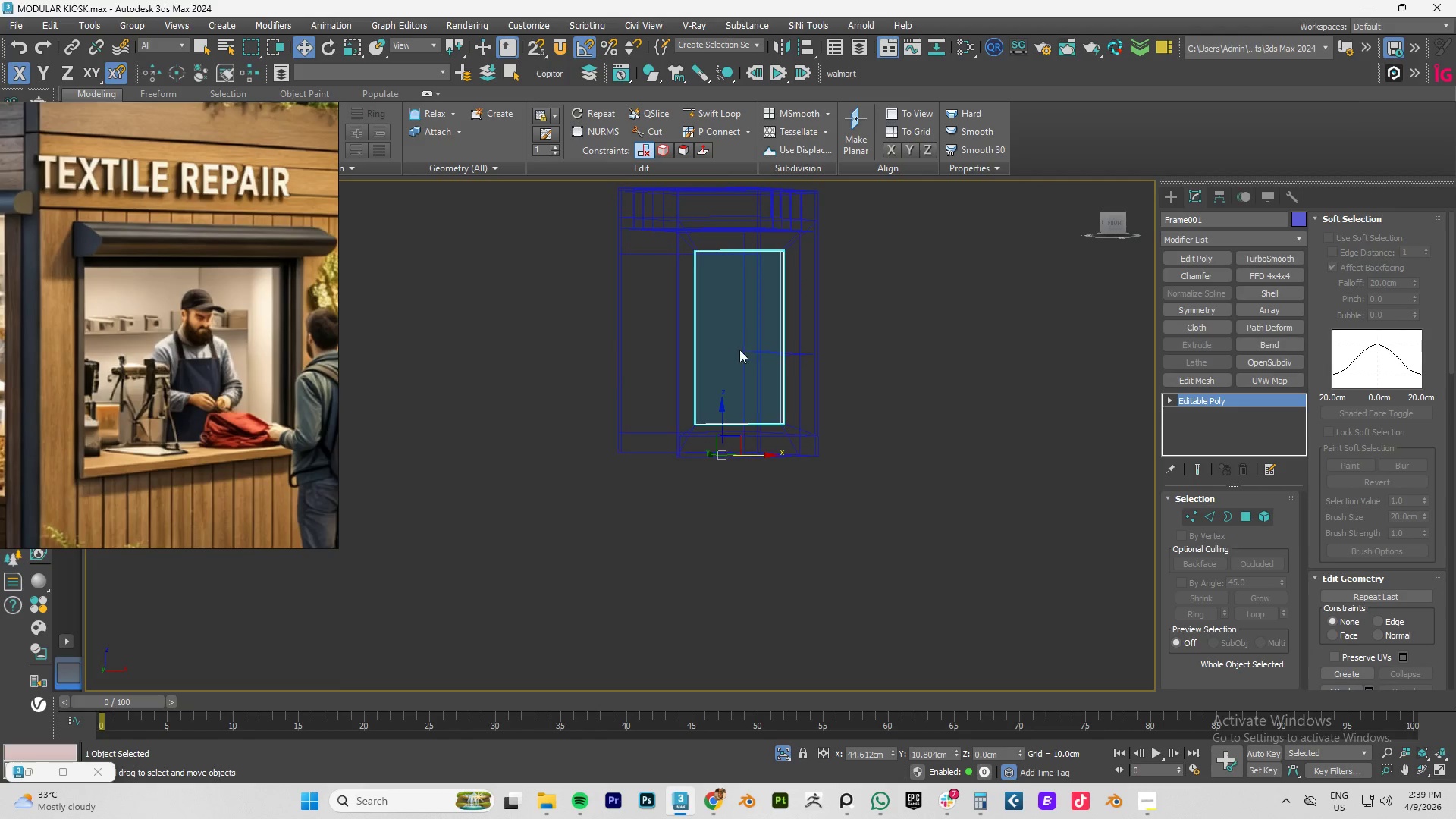 
key(F3)
 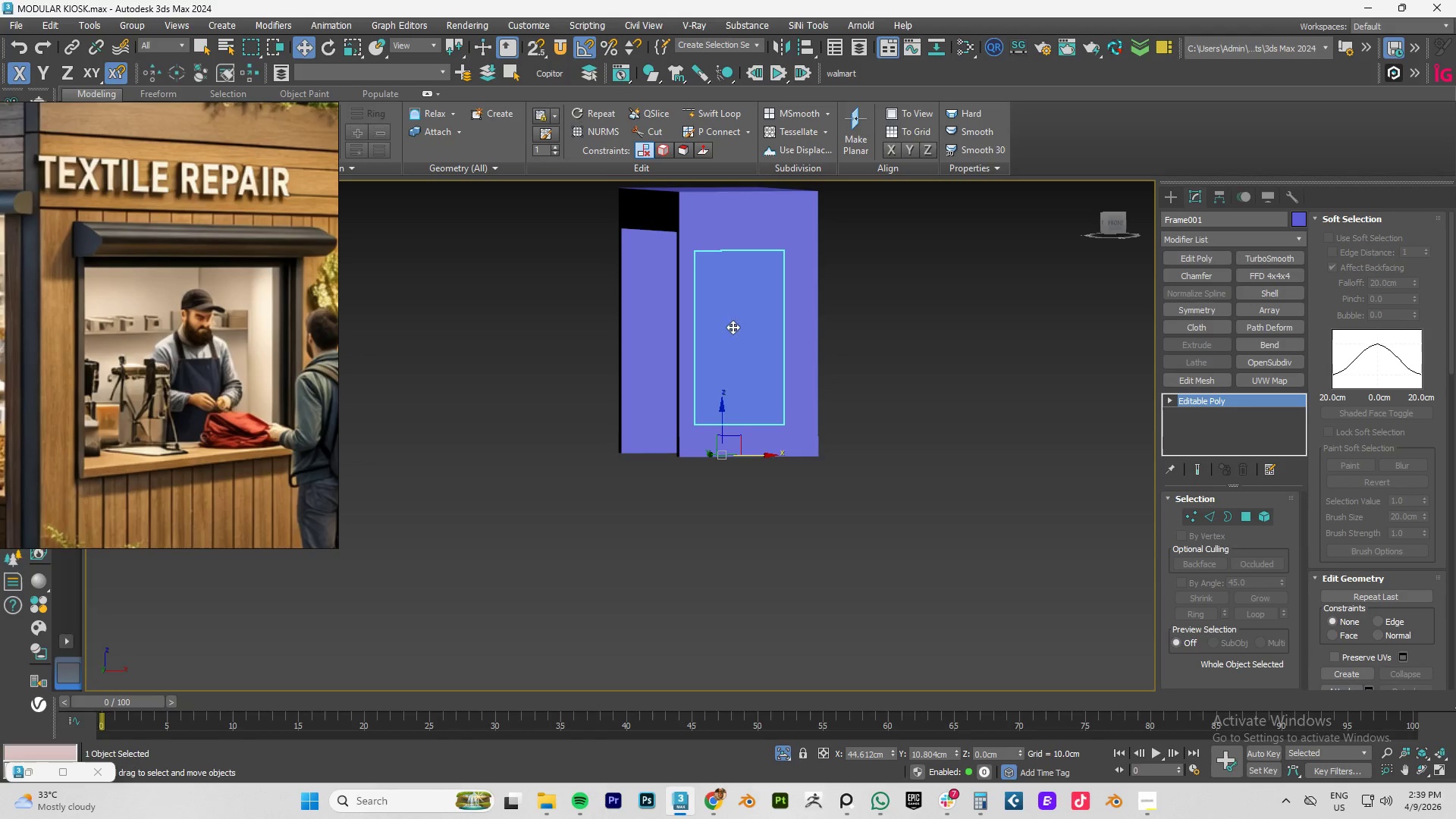 
key(F4)
 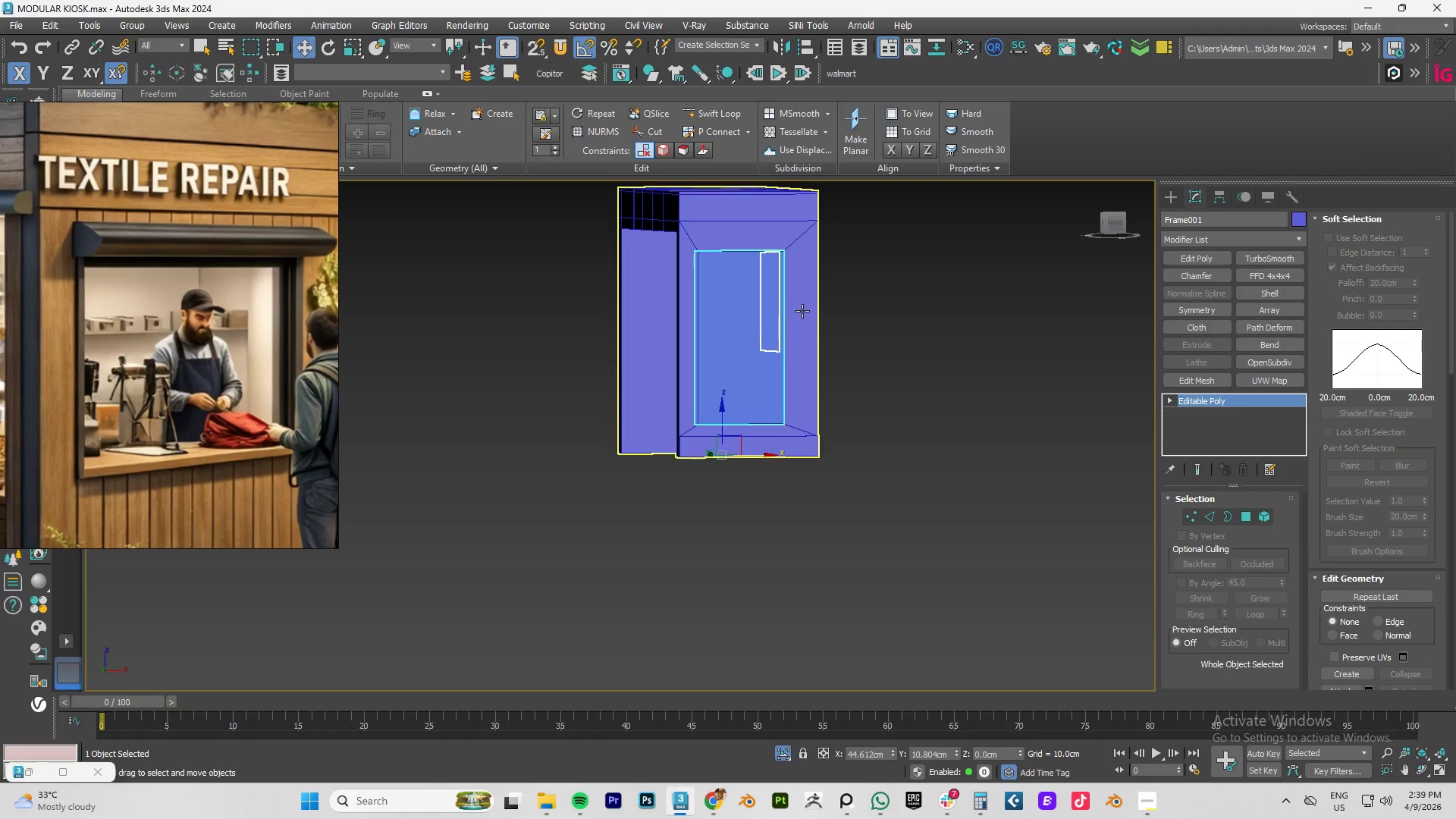 
hold_key(key=AltLeft, duration=1.45)
 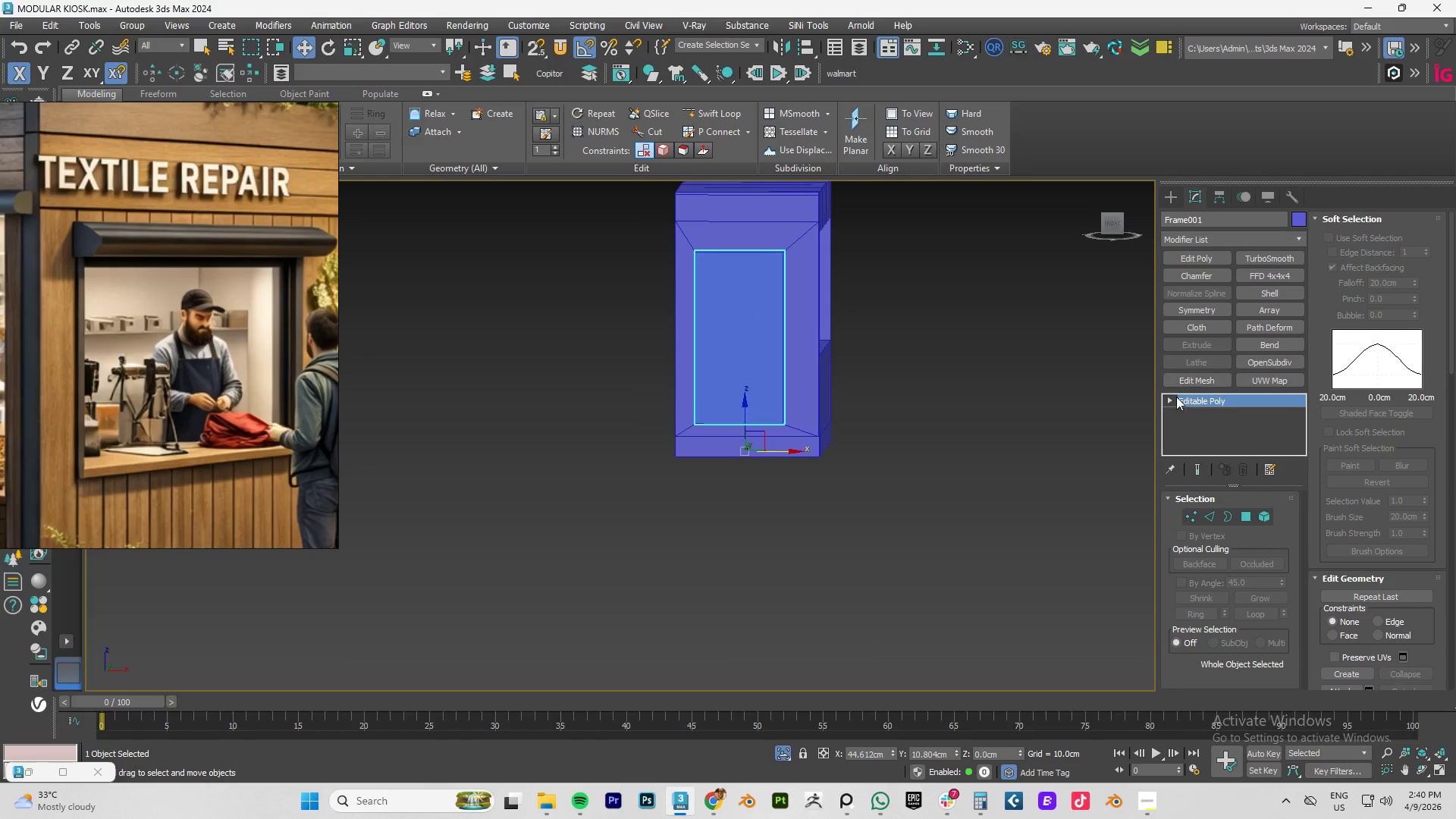 
key(Control+Z)
 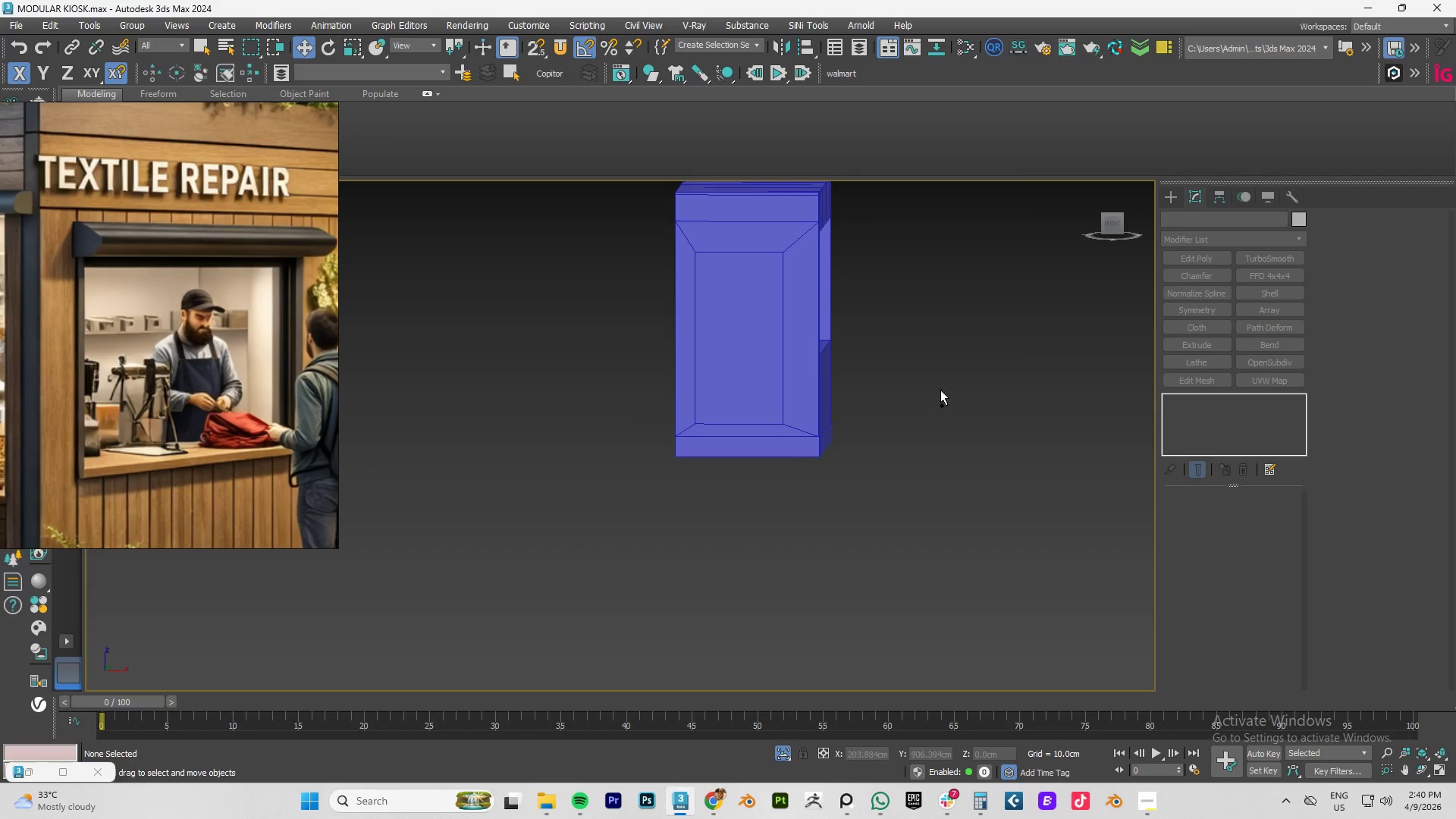 
key(Control+Z)
 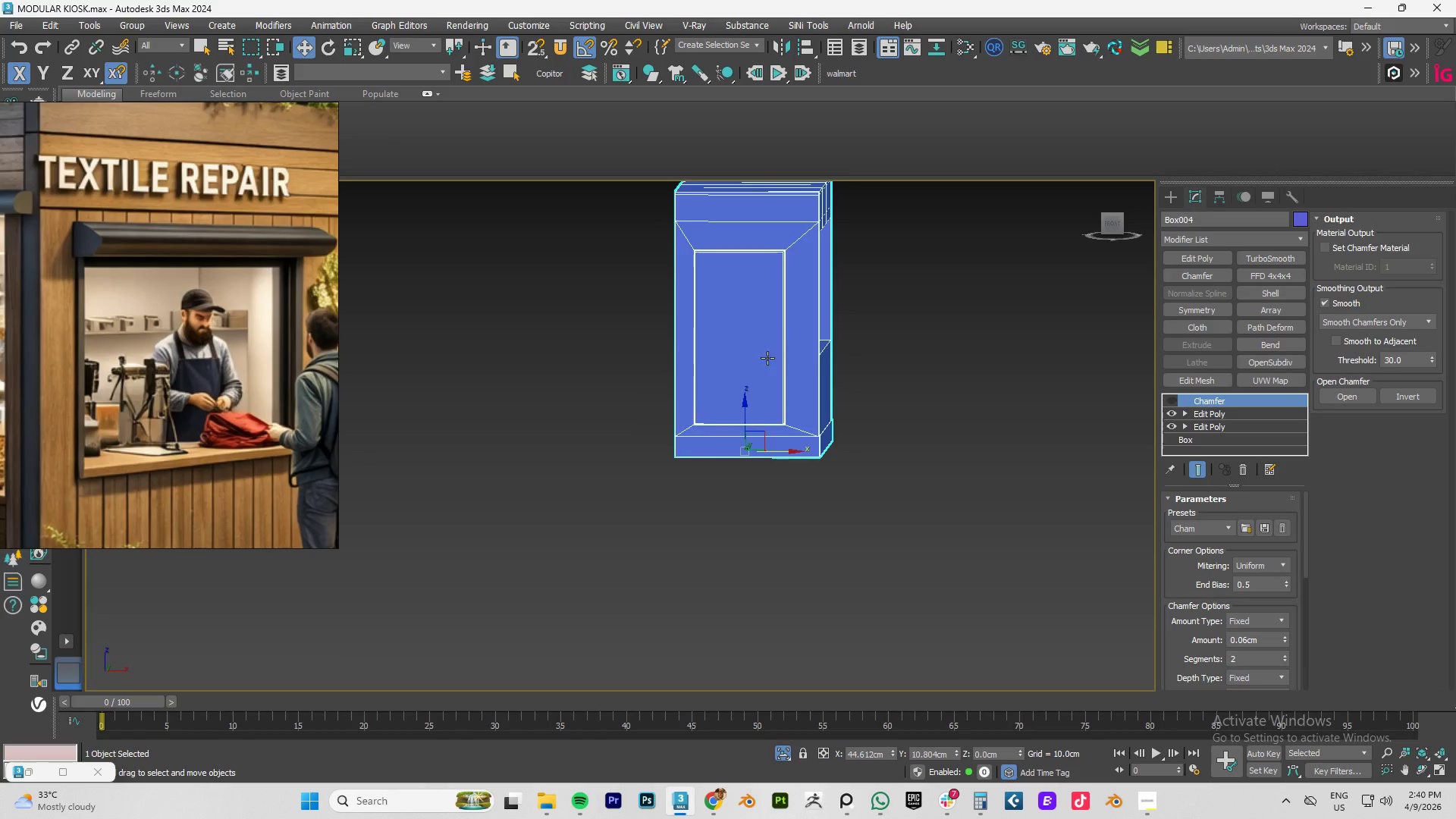 
key(Control+Z)
 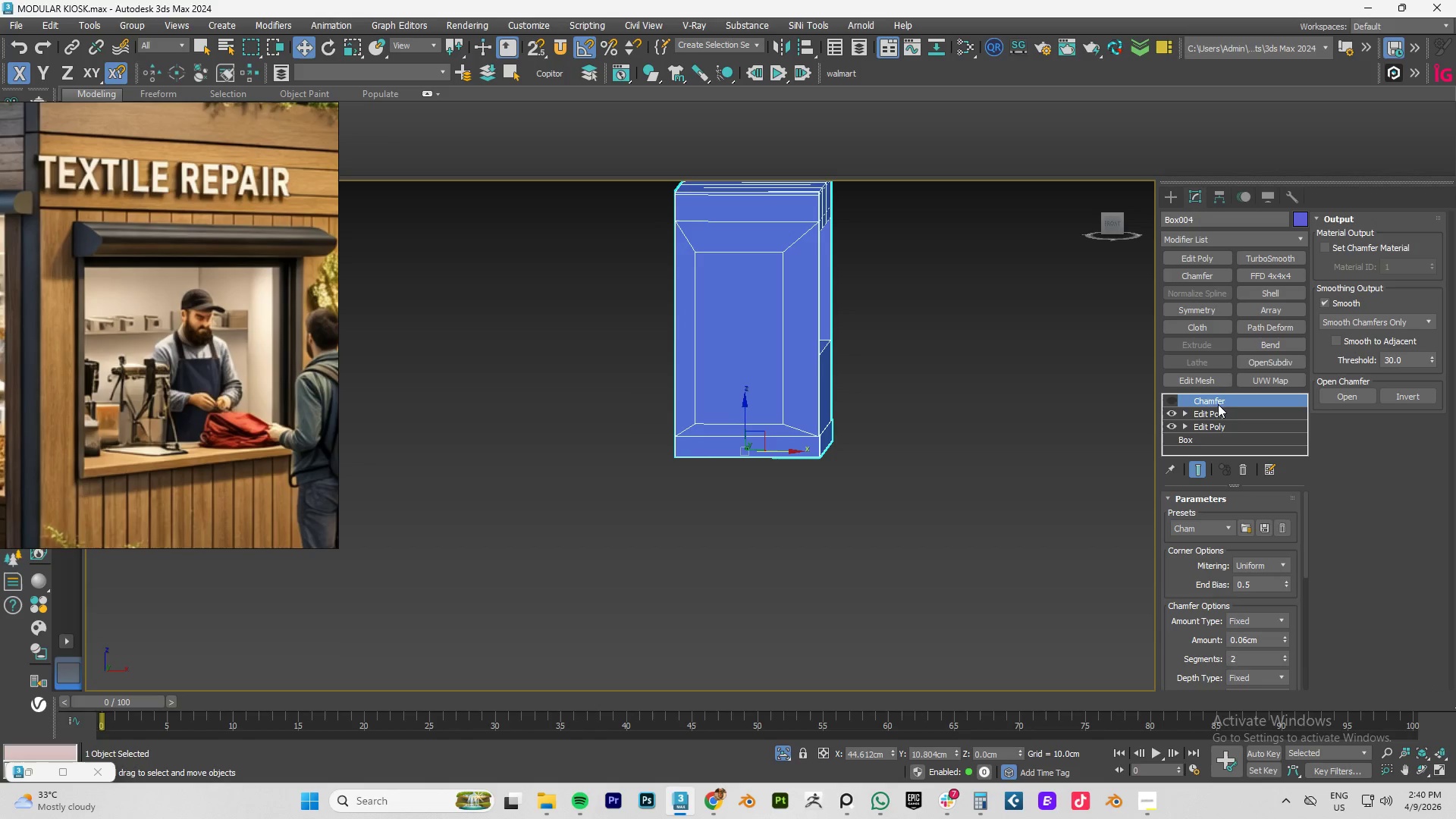 
left_click([1220, 413])
 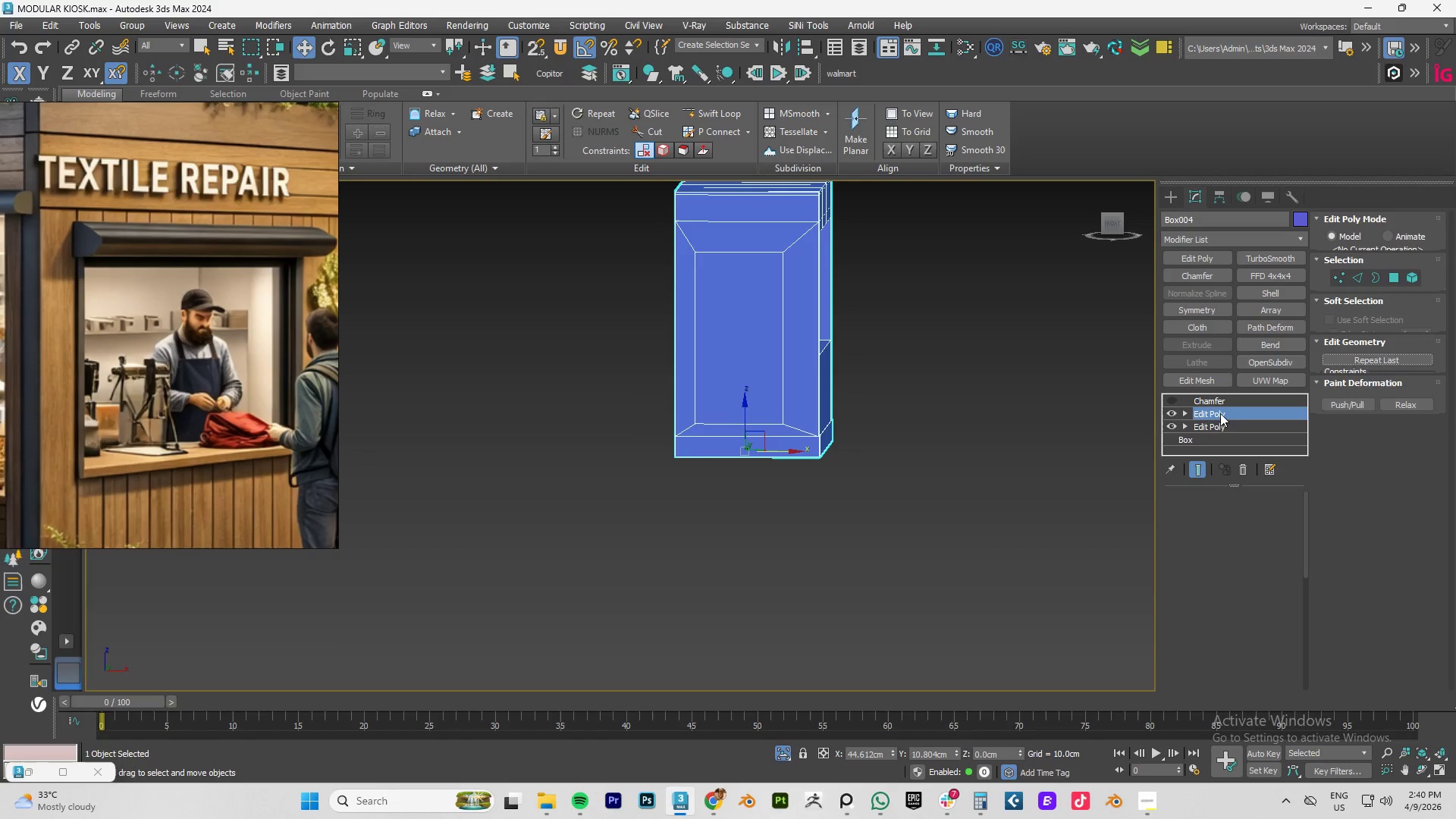 
key(4)
 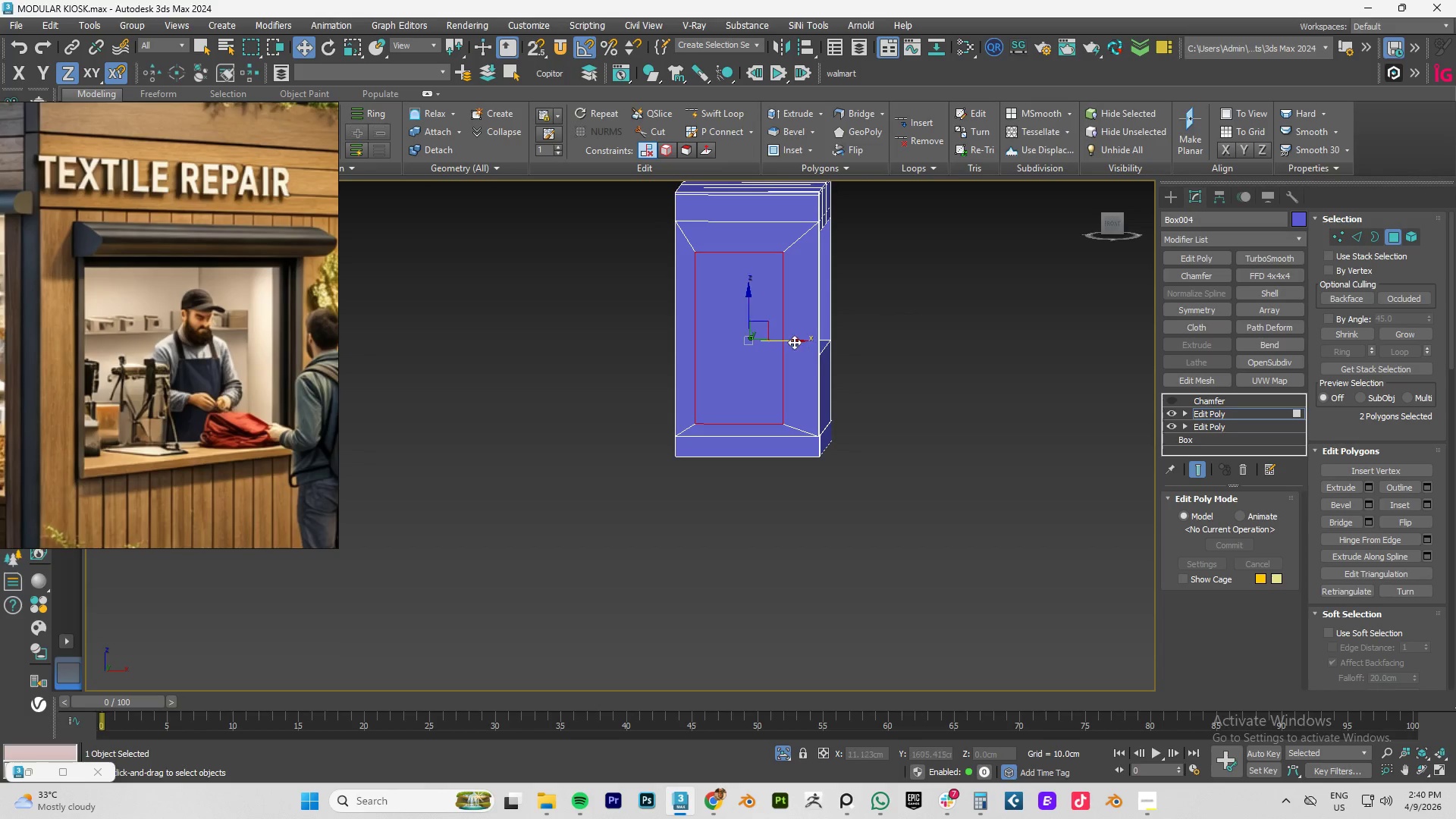 
left_click_drag(start_coordinate=[792, 340], to_coordinate=[799, 337])
 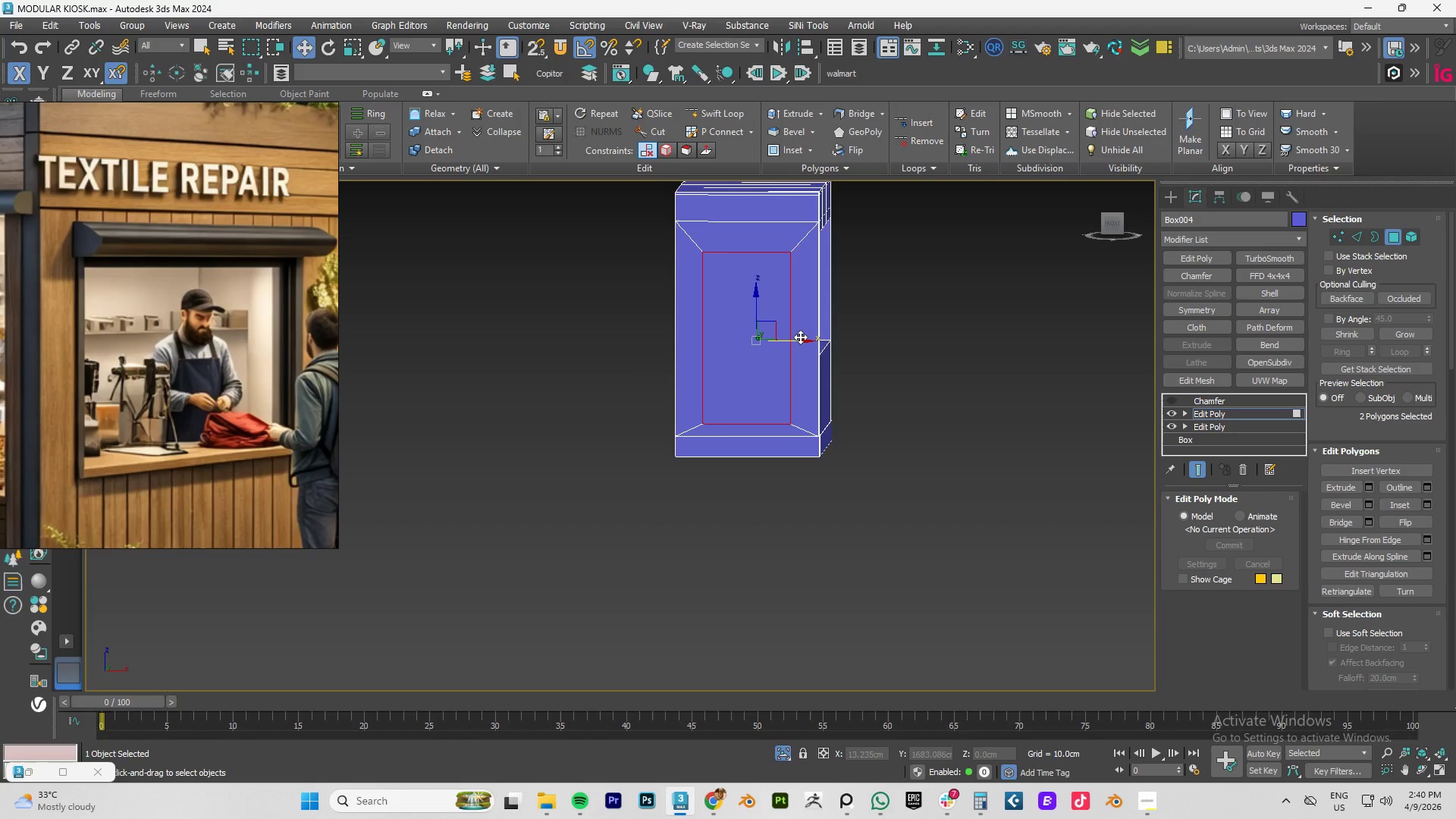 
type(fz)
 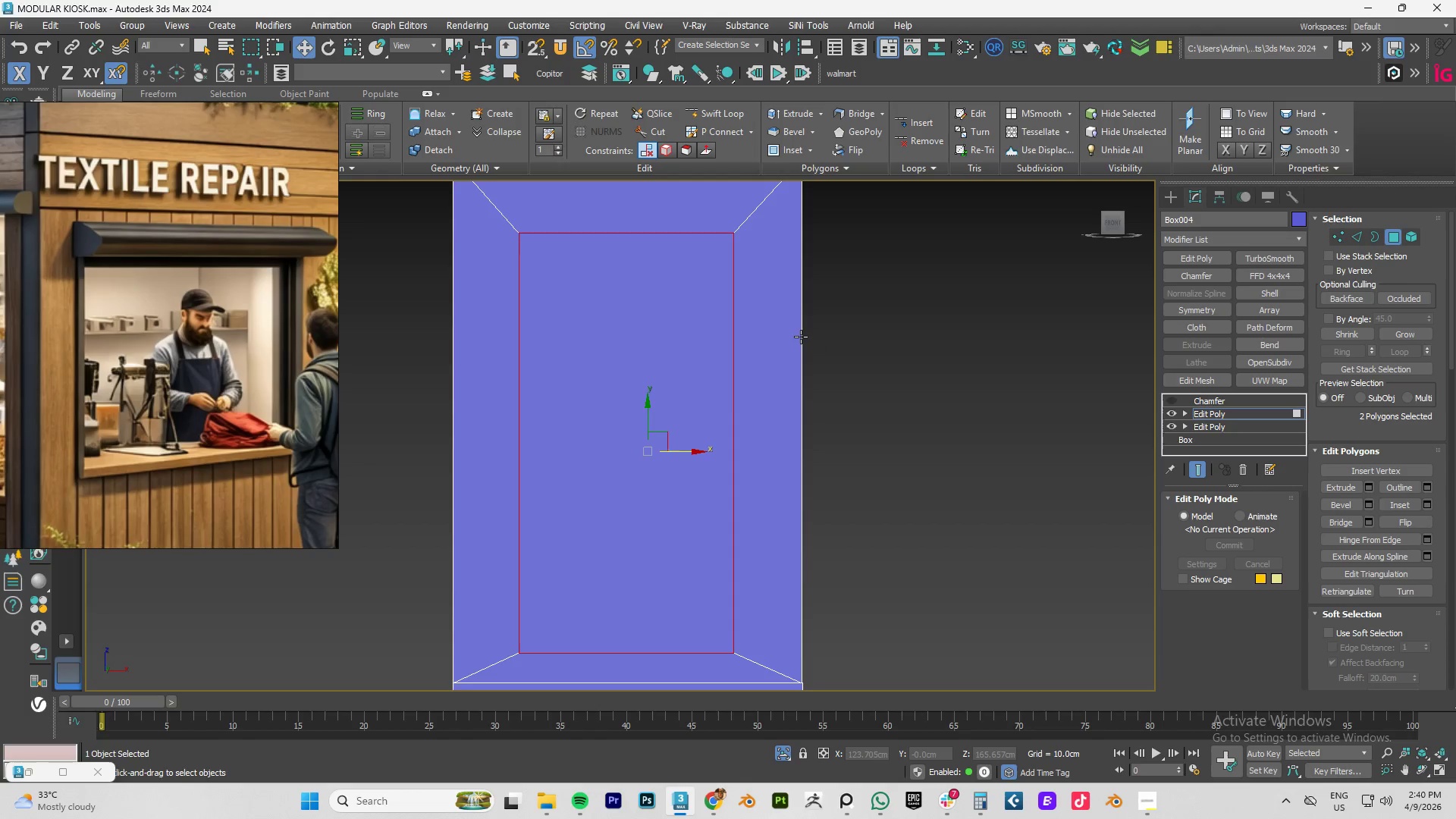 
scroll: coordinate [801, 337], scroll_direction: down, amount: 2.0
 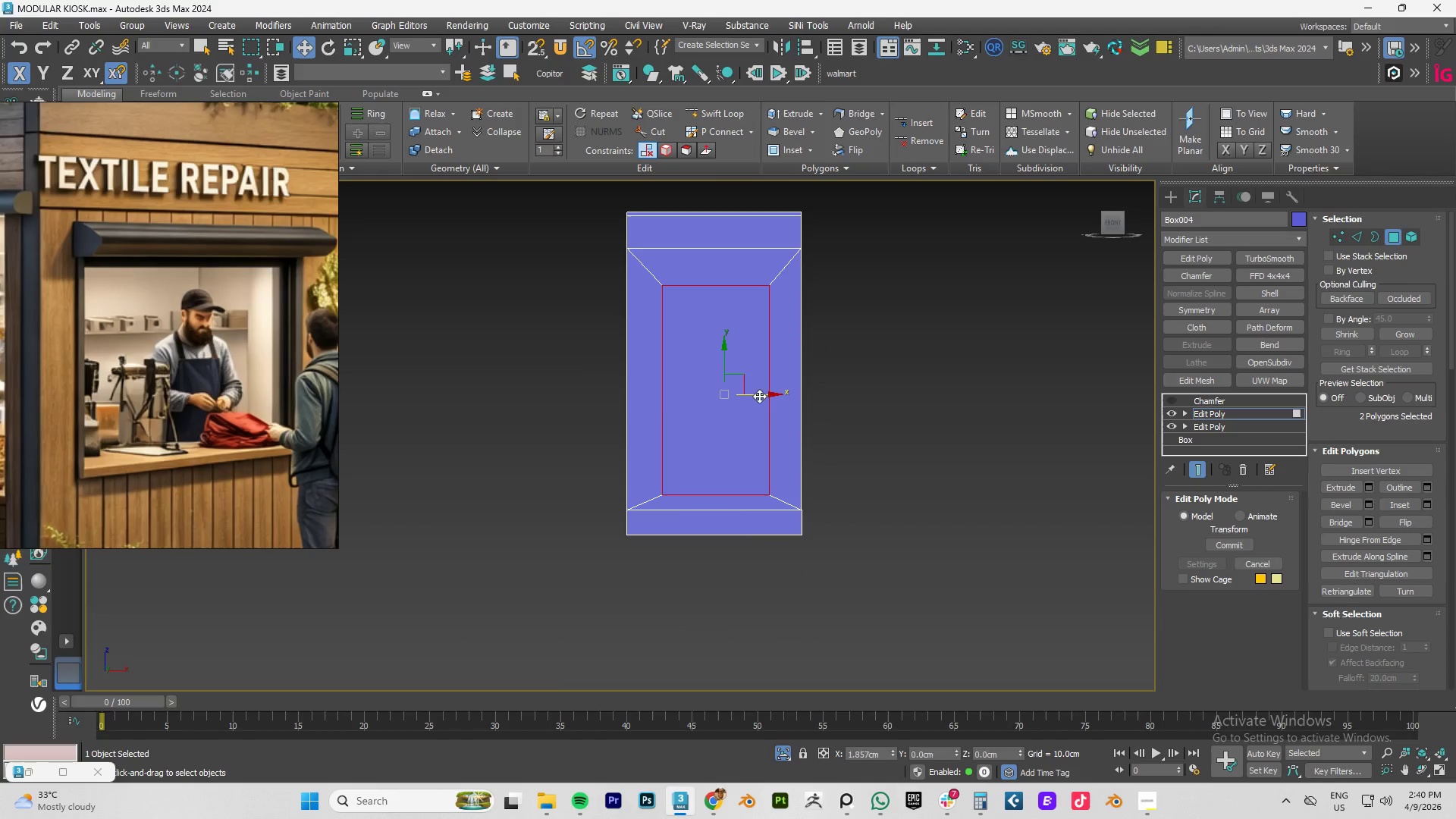 
left_click_drag(start_coordinate=[726, 363], to_coordinate=[723, 353])
 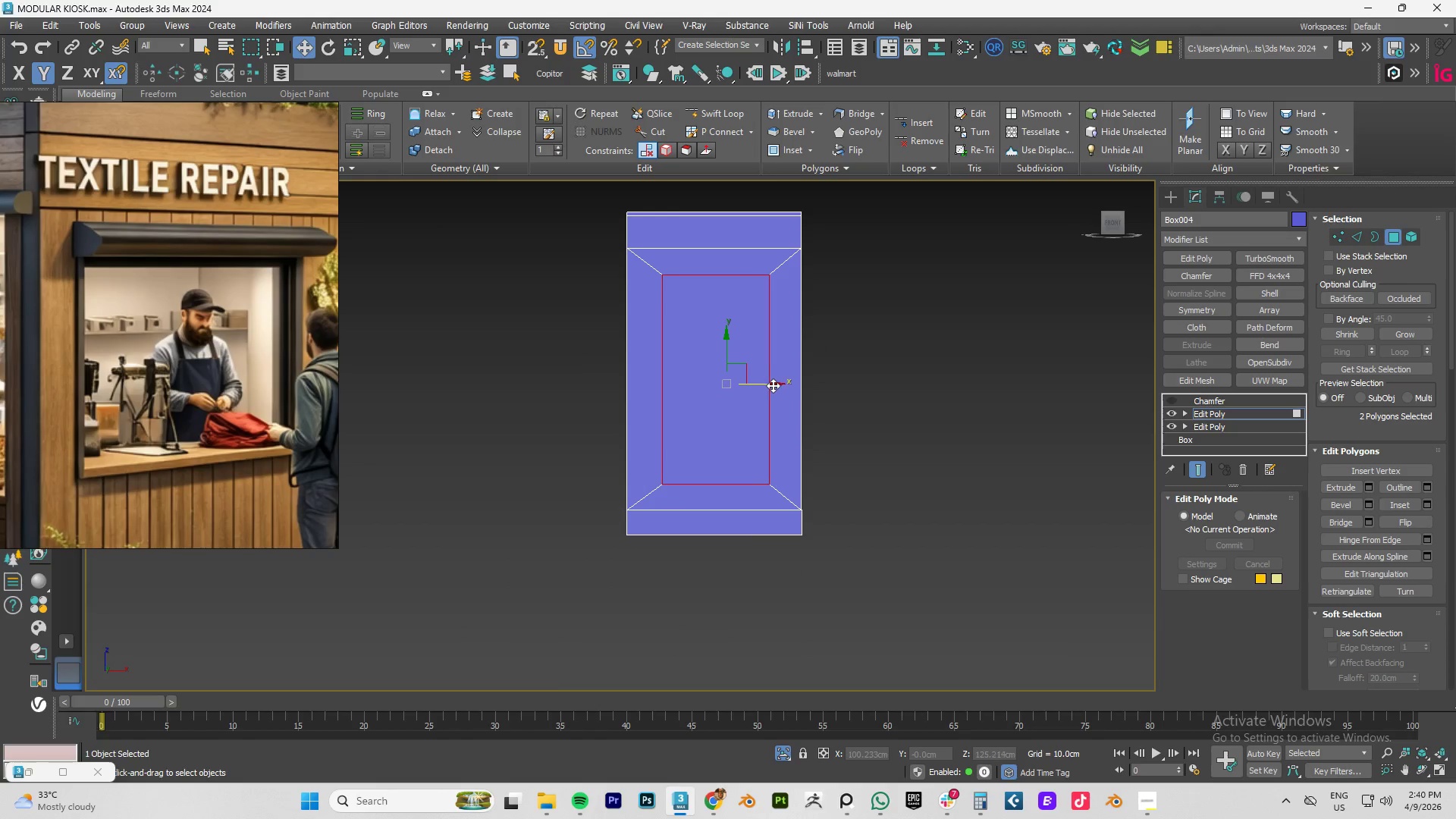 
left_click_drag(start_coordinate=[772, 384], to_coordinate=[769, 380])
 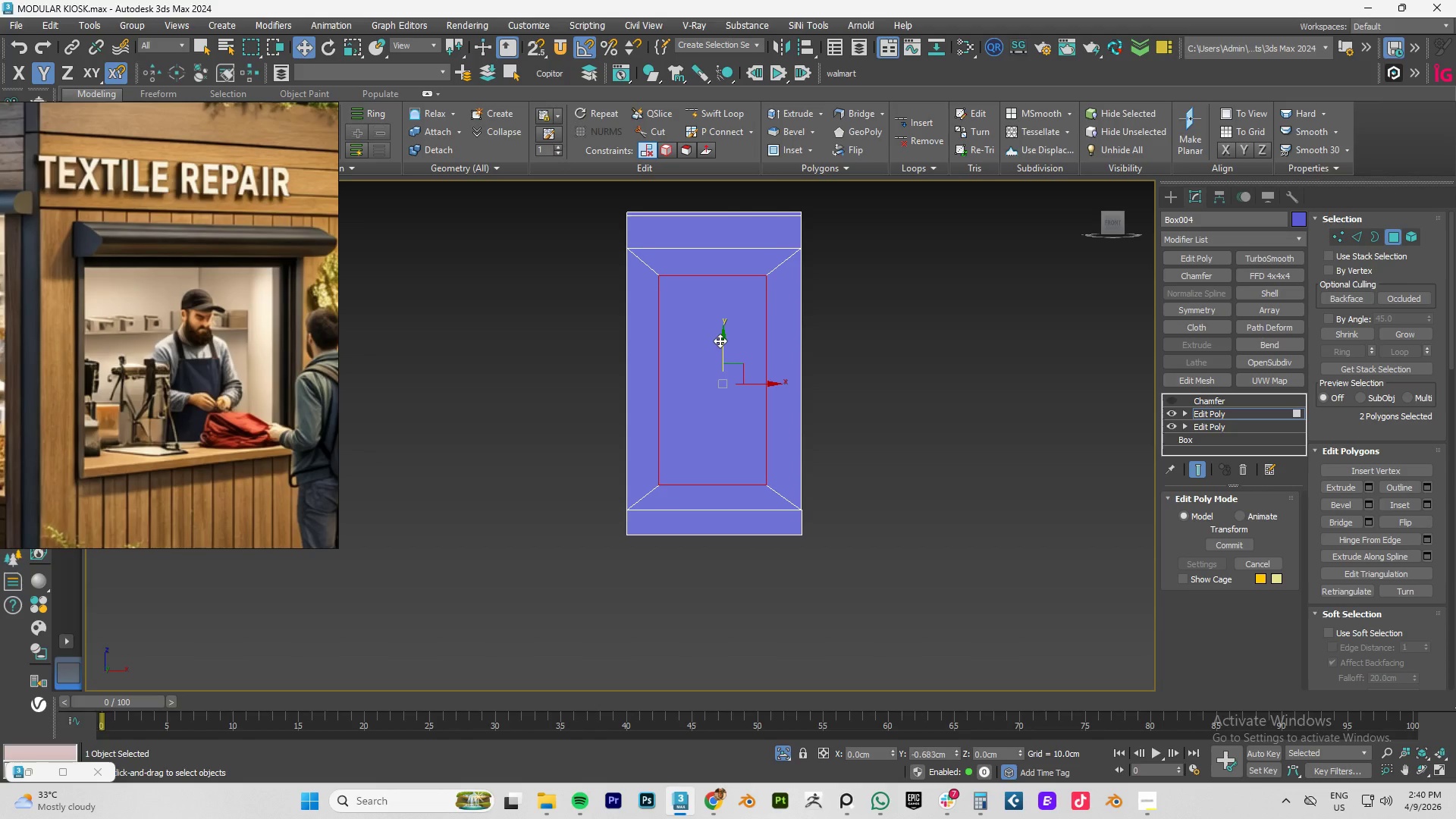 
scroll: coordinate [1377, 576], scroll_direction: down, amount: 21.0
 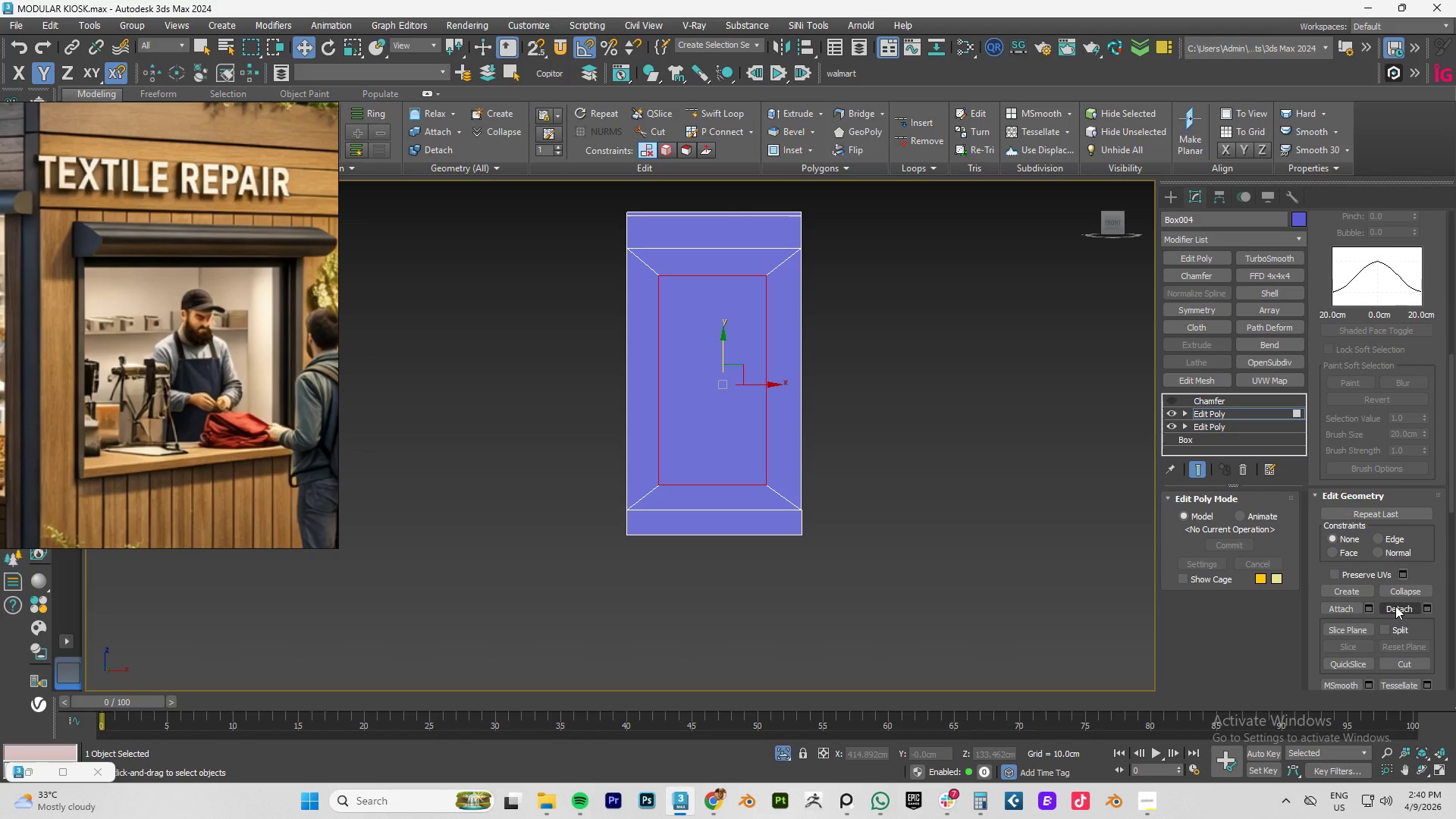 
left_click([1395, 606])
 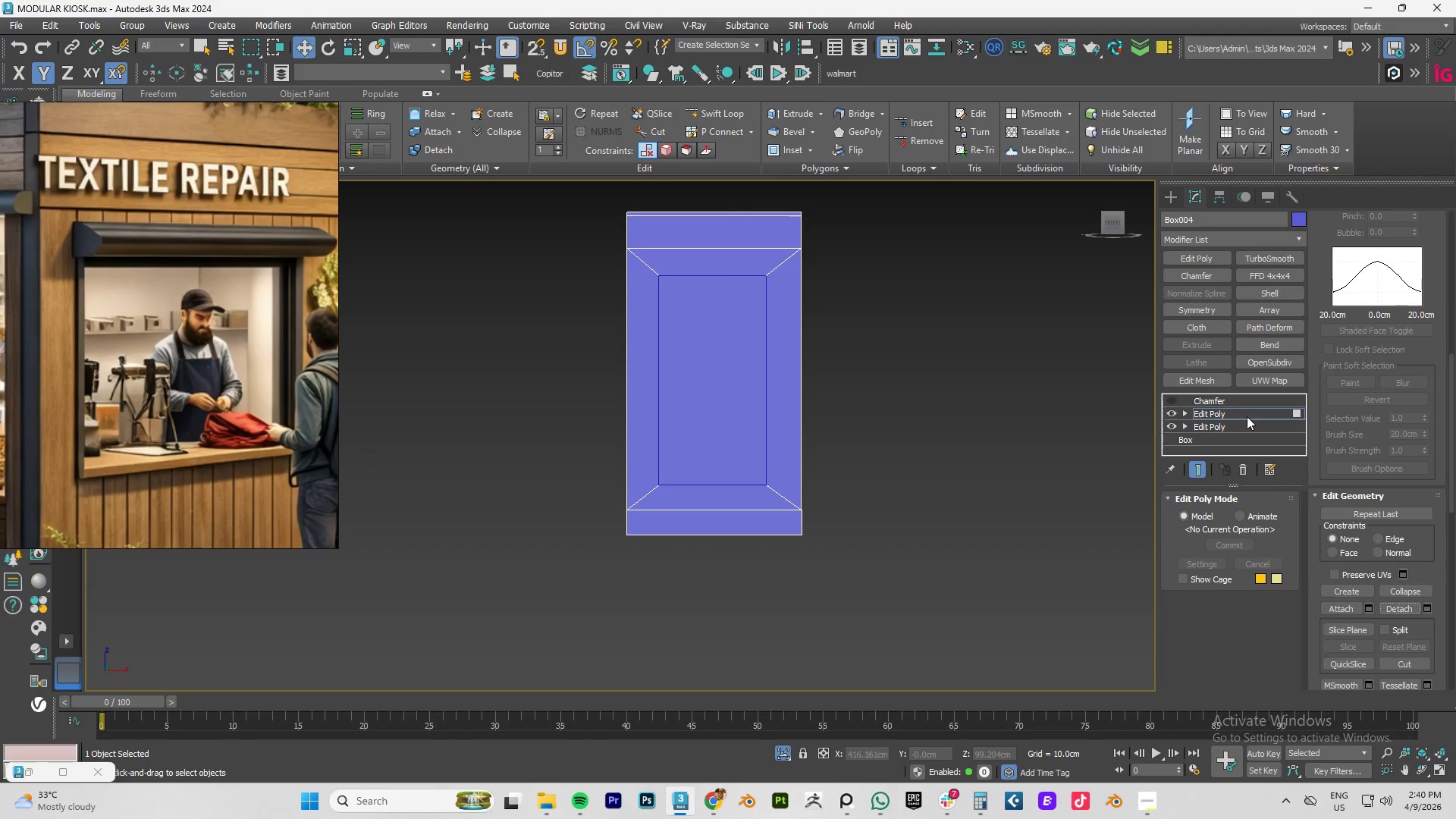 
left_click([1200, 411])
 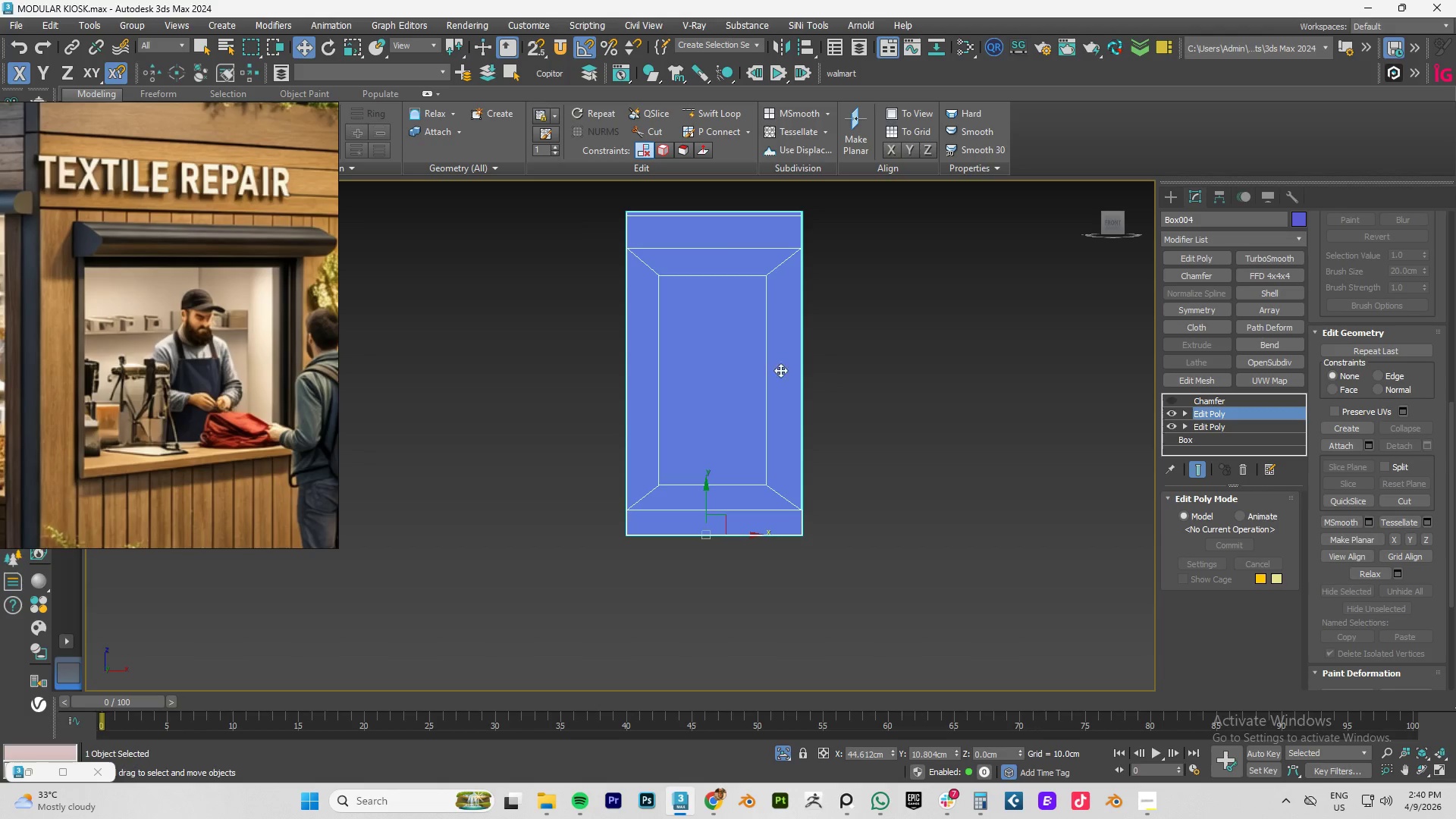 
left_click([743, 369])
 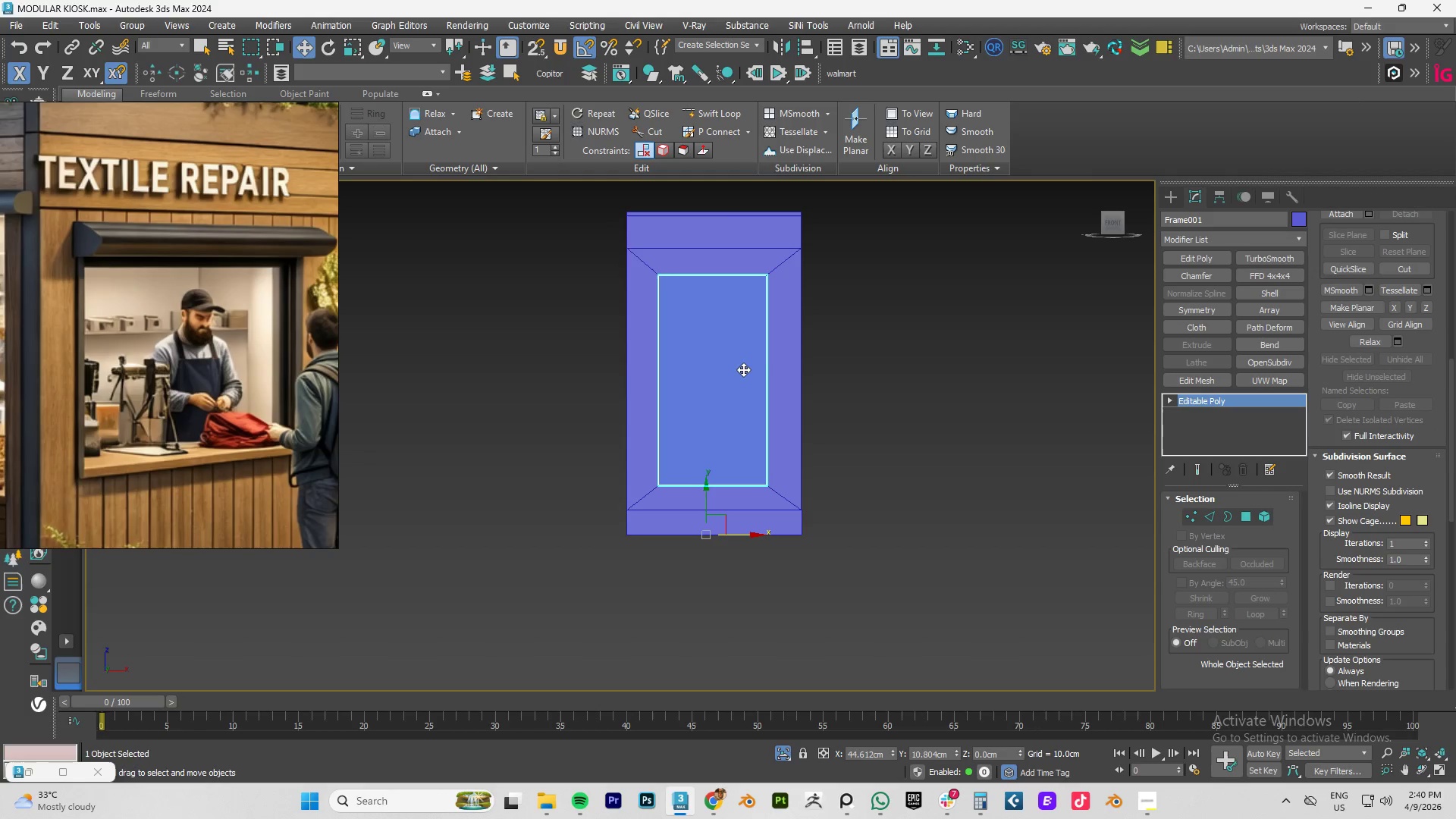 
hold_key(key=AltLeft, duration=0.89)
 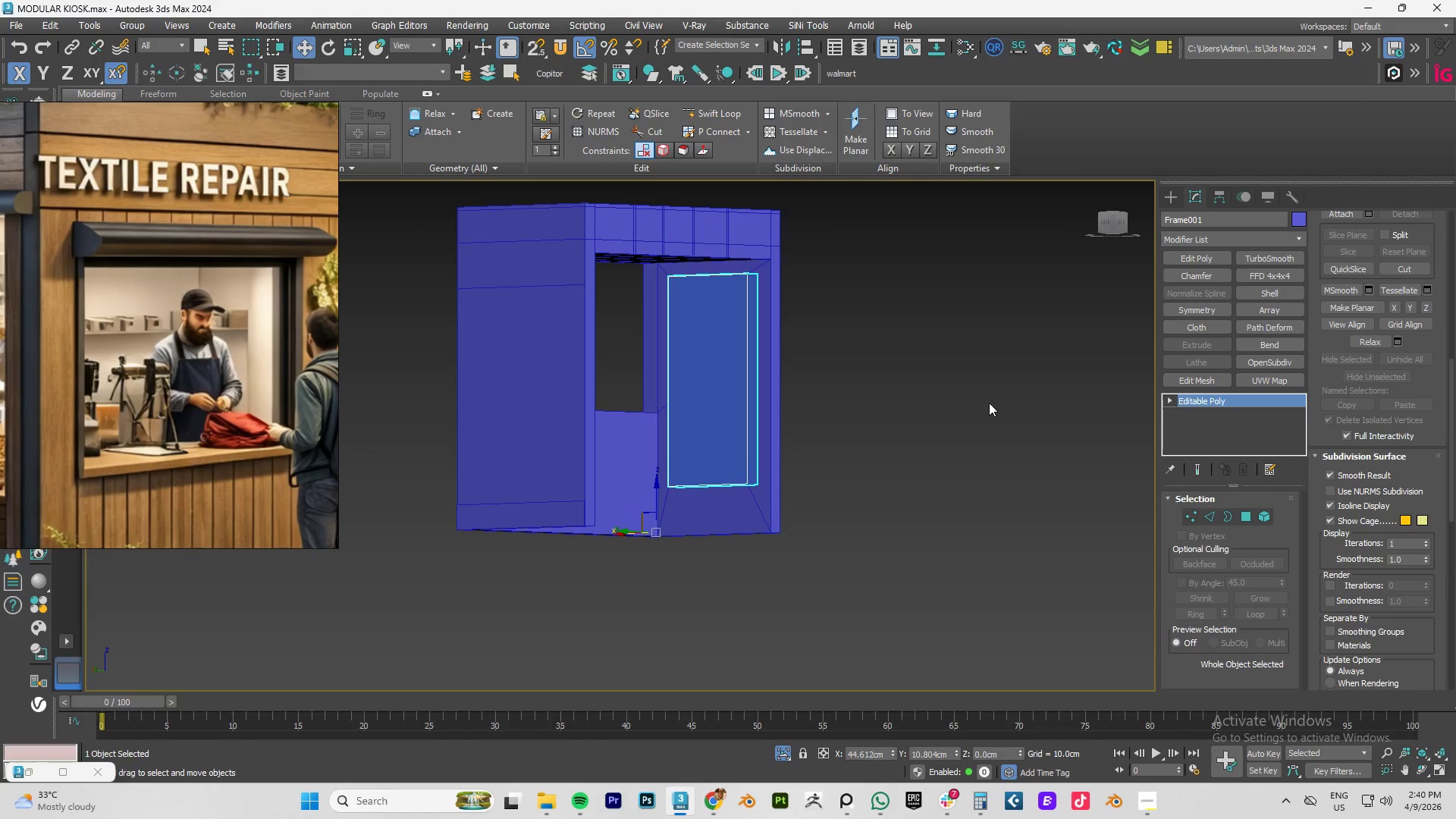 
hold_key(key=AltLeft, duration=0.55)
 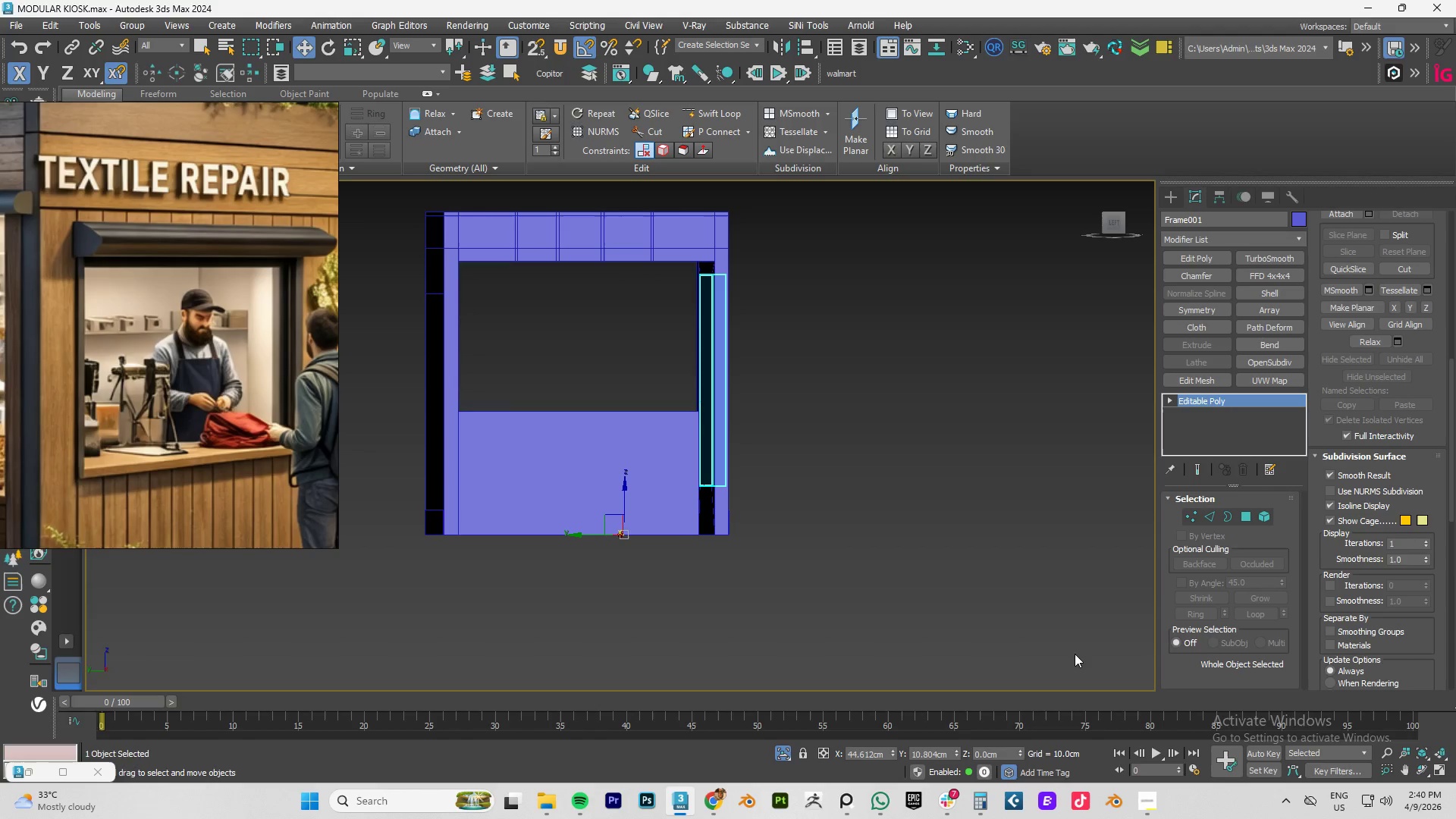 
hold_key(key=AltLeft, duration=13.05)
 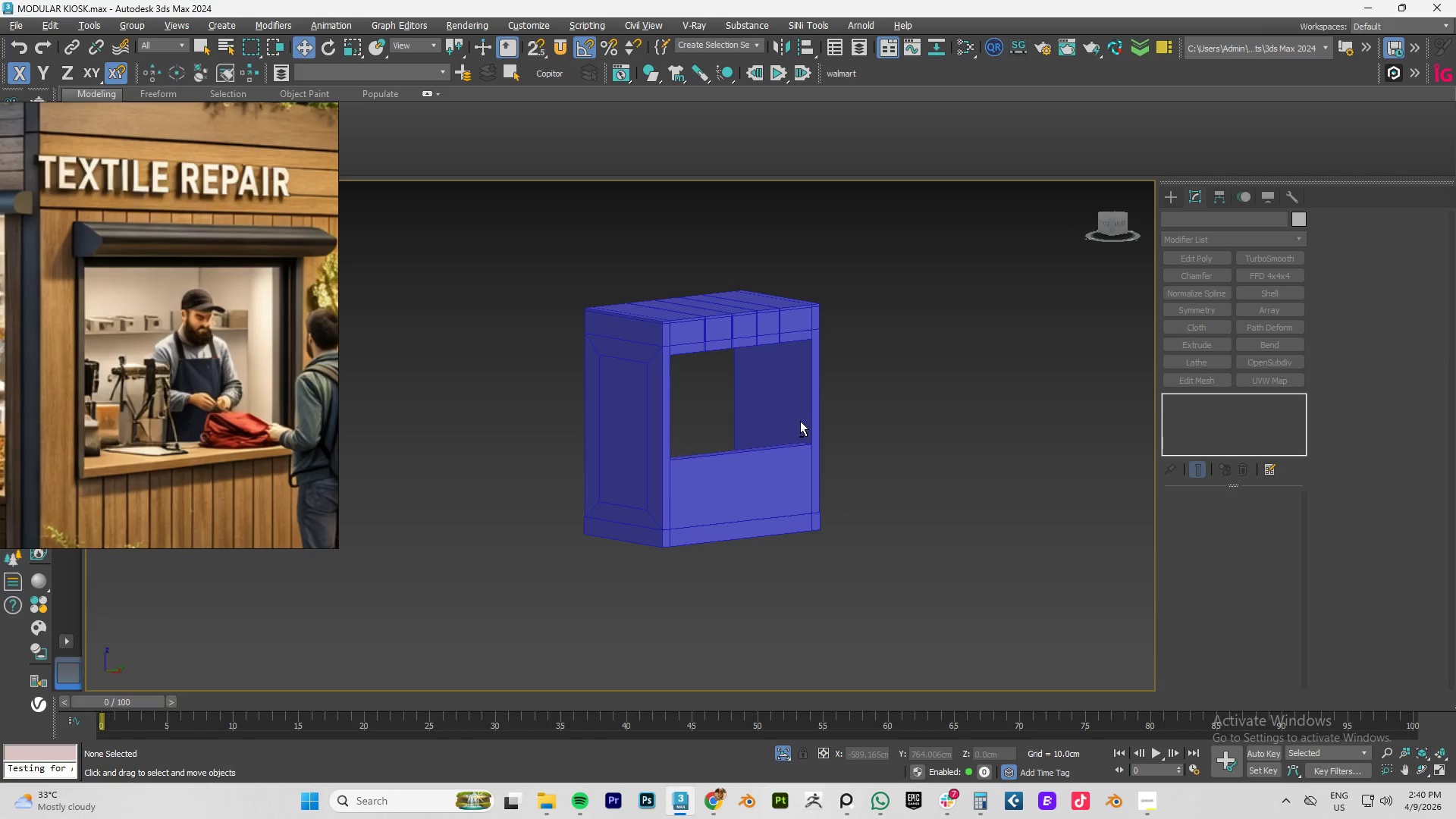 
key(M)
 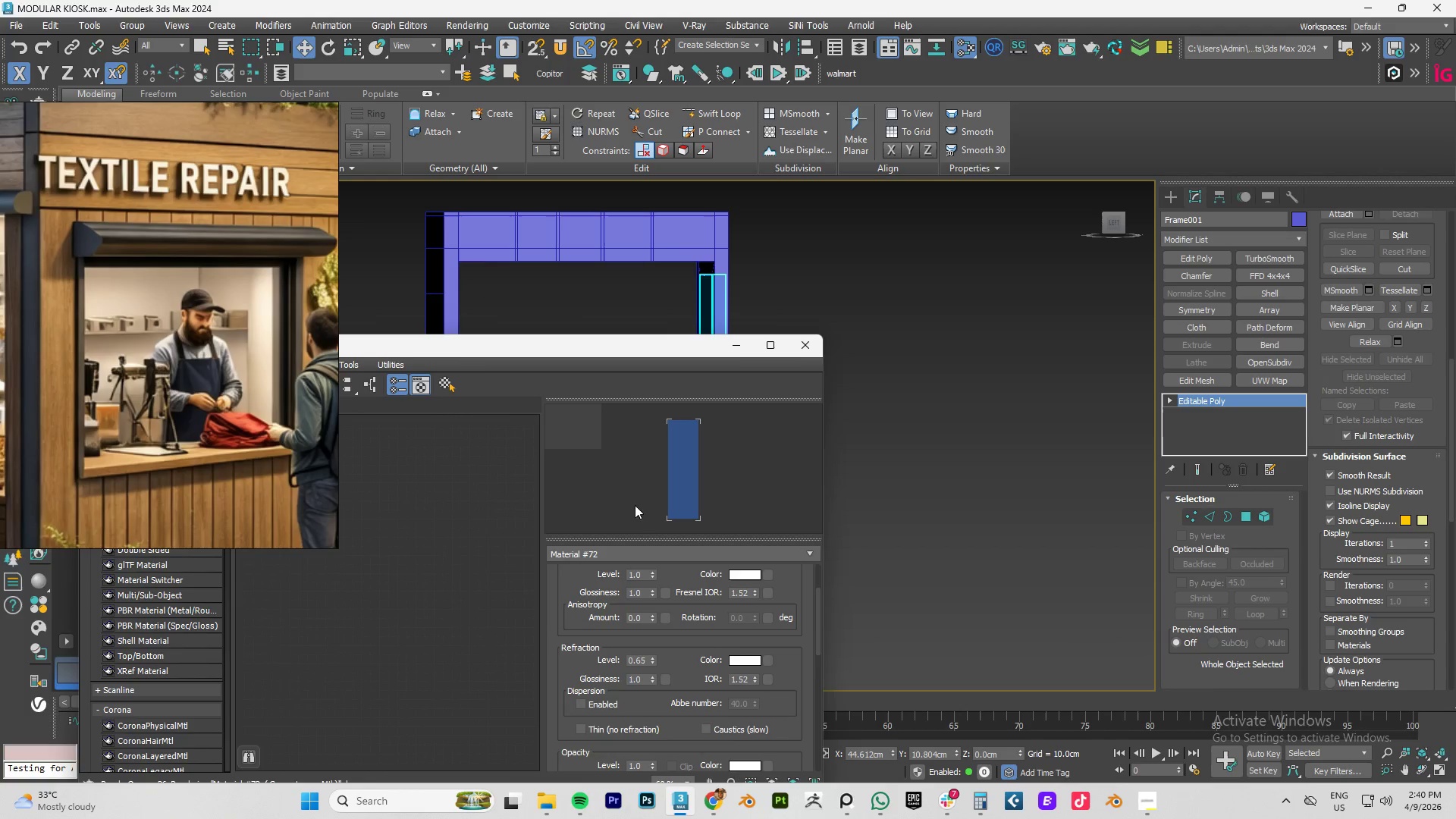 
left_click([687, 482])
 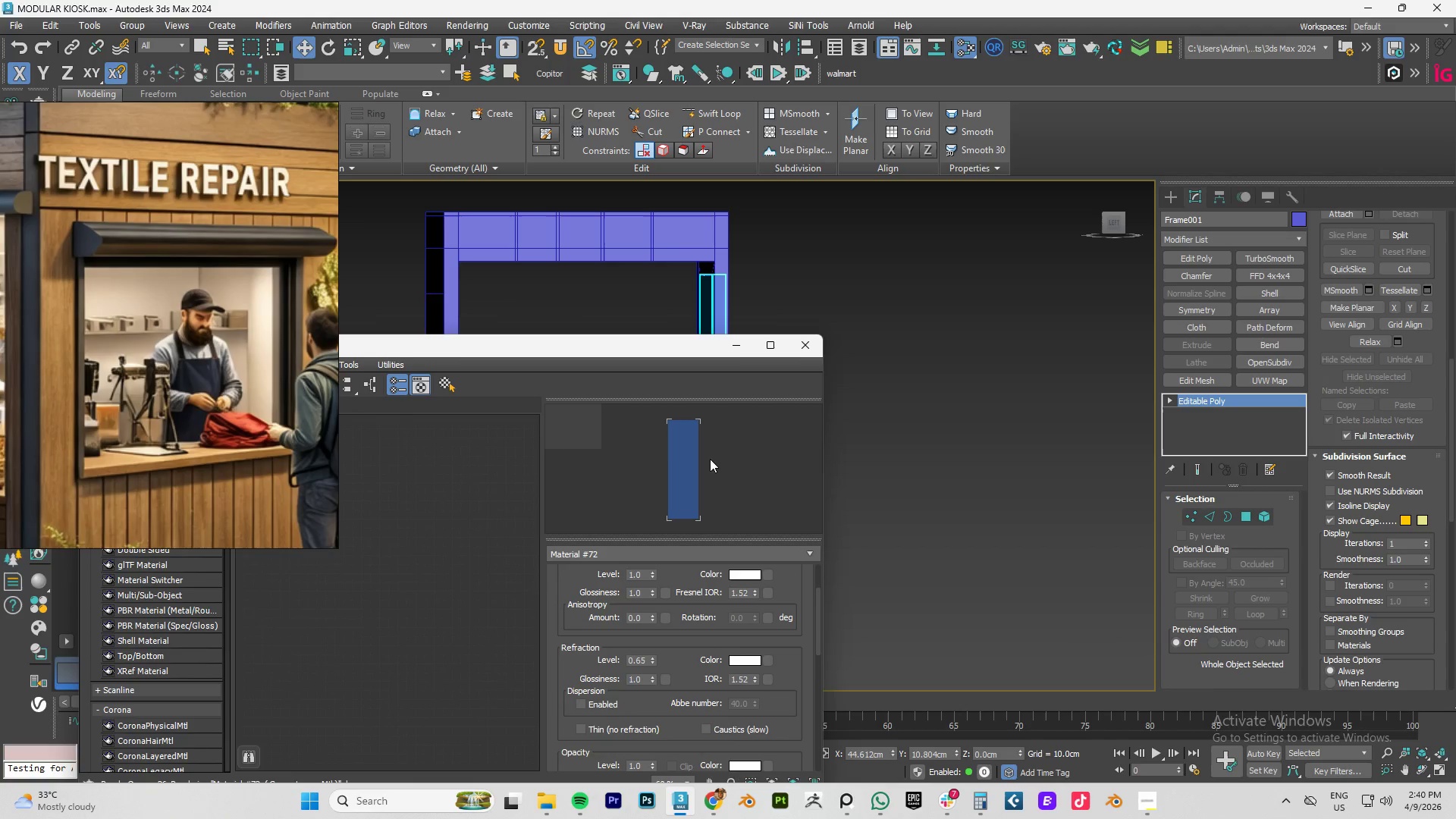 
left_click_drag(start_coordinate=[708, 459], to_coordinate=[840, 544])
 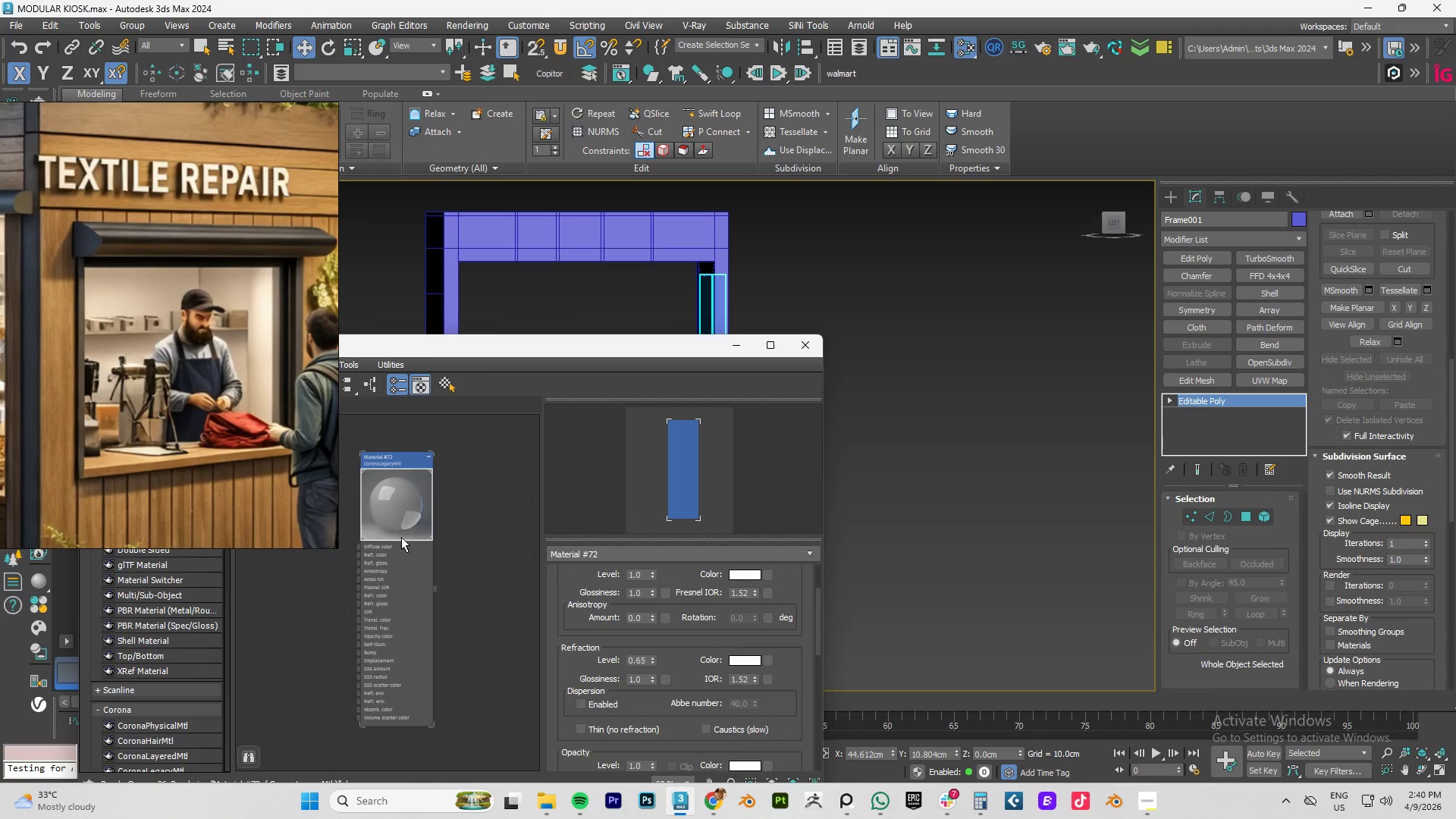 
right_click([391, 514])
 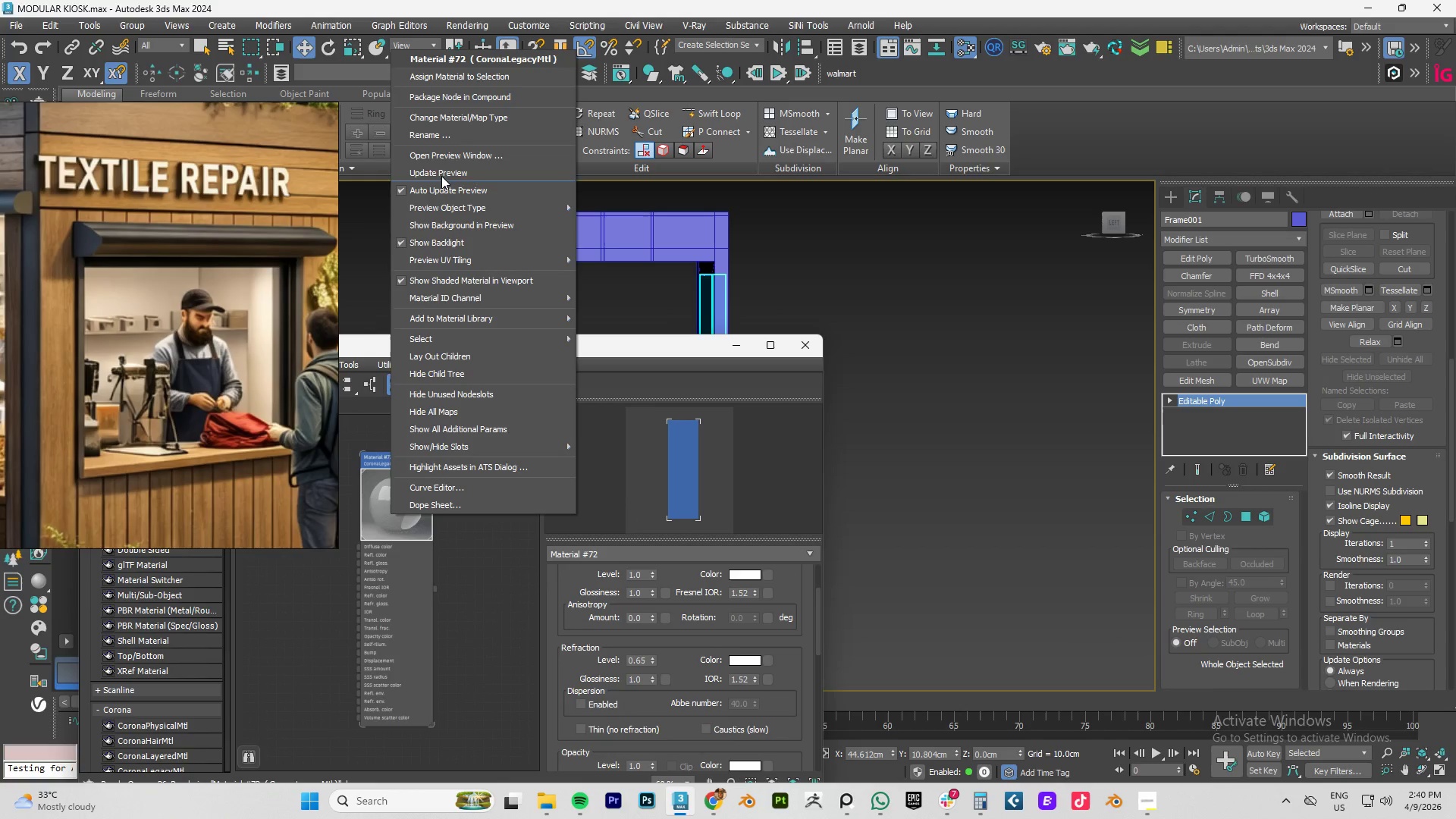 
left_click([439, 174])
 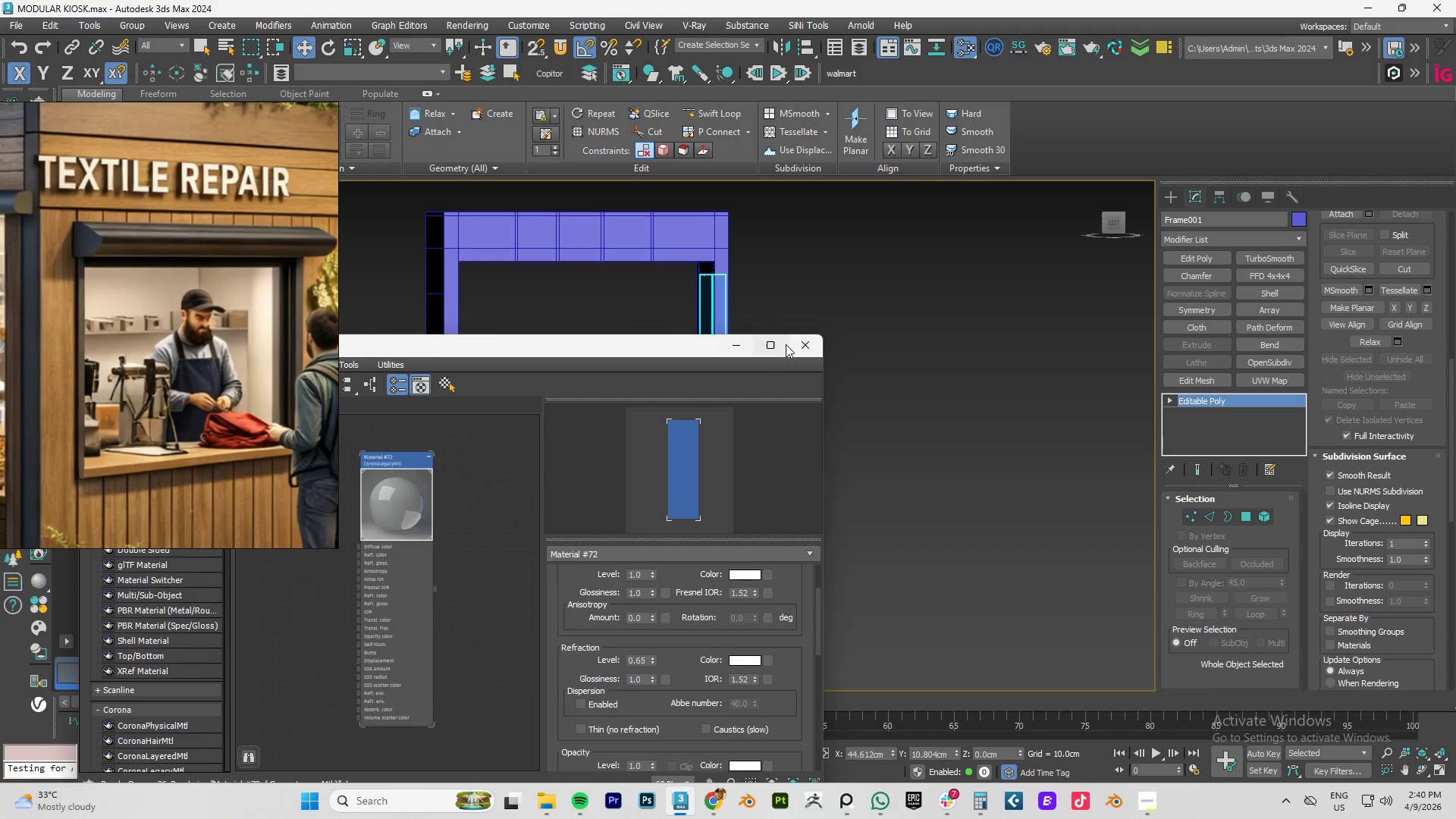 
left_click([797, 347])
 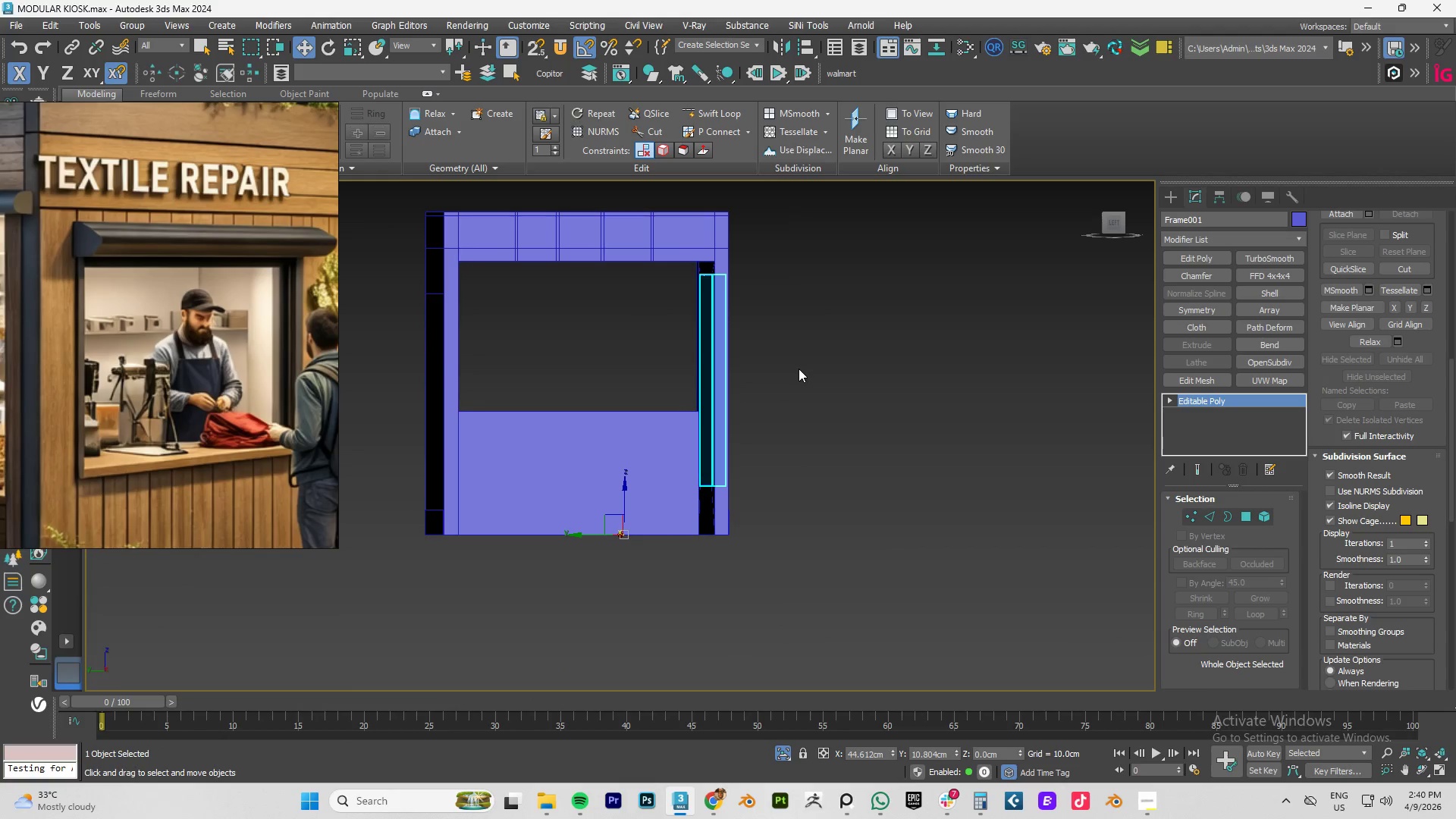 
type(fz)
 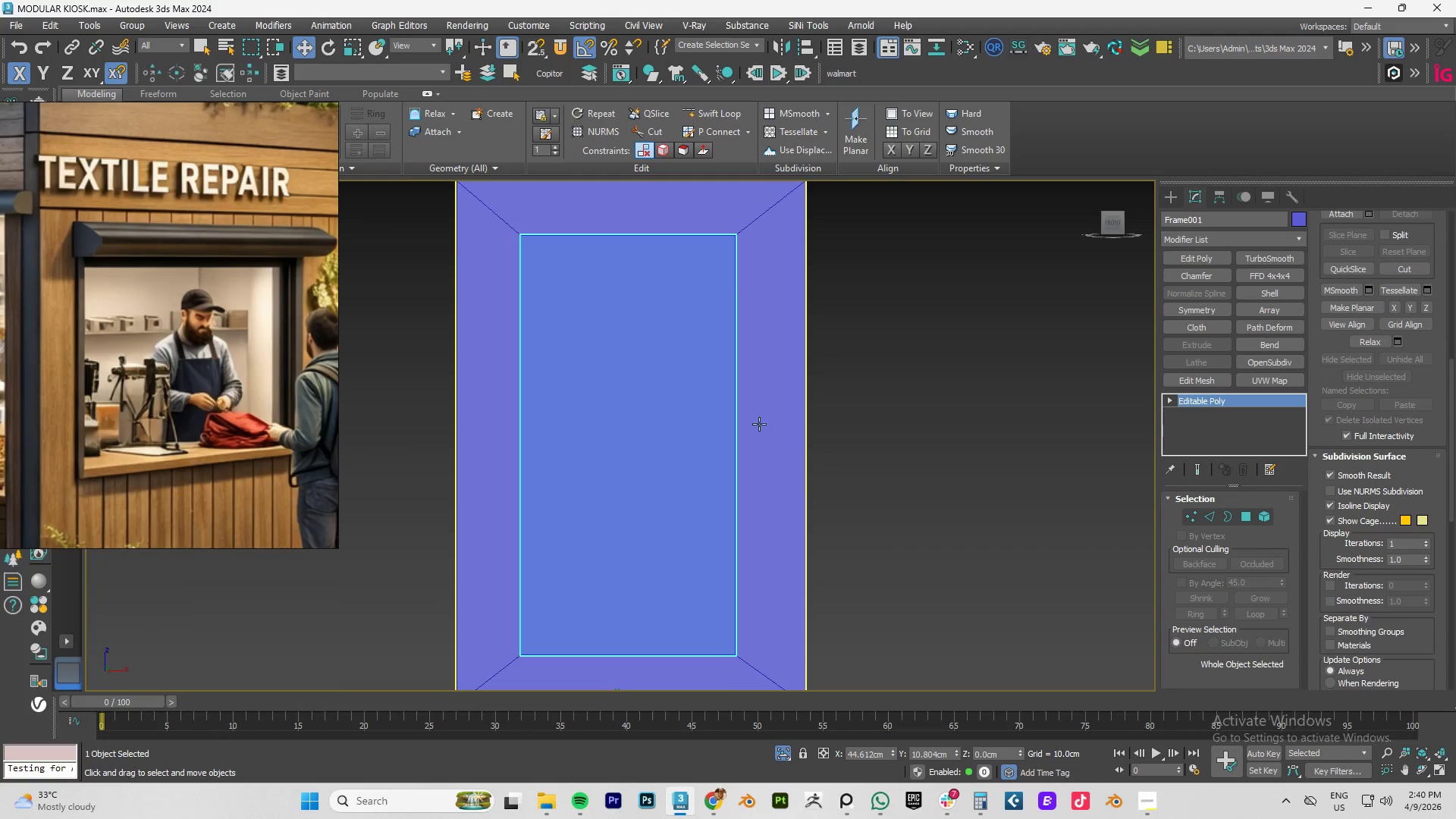 
scroll: coordinate [755, 425], scroll_direction: down, amount: 3.0
 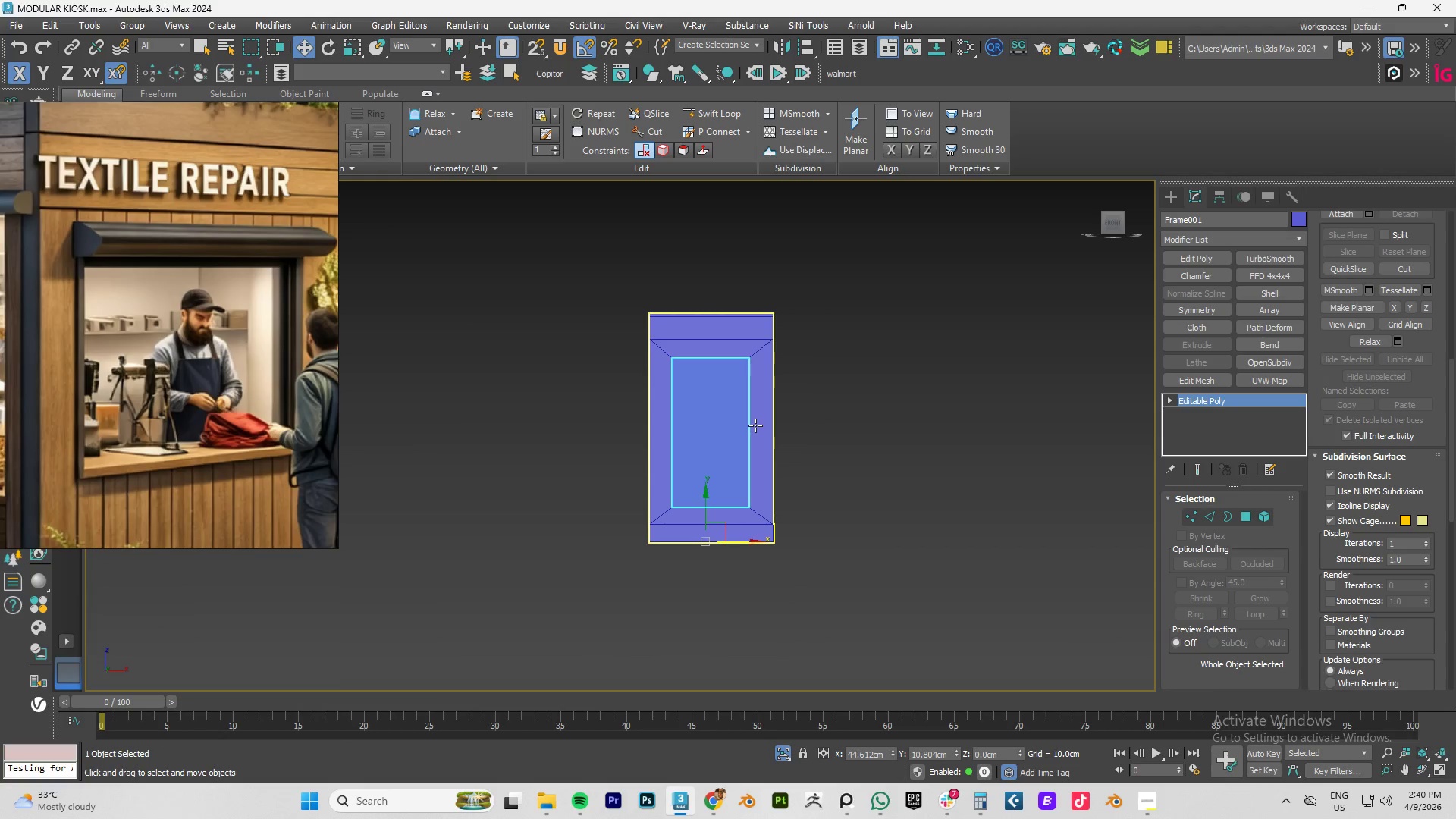 
key(F4)
 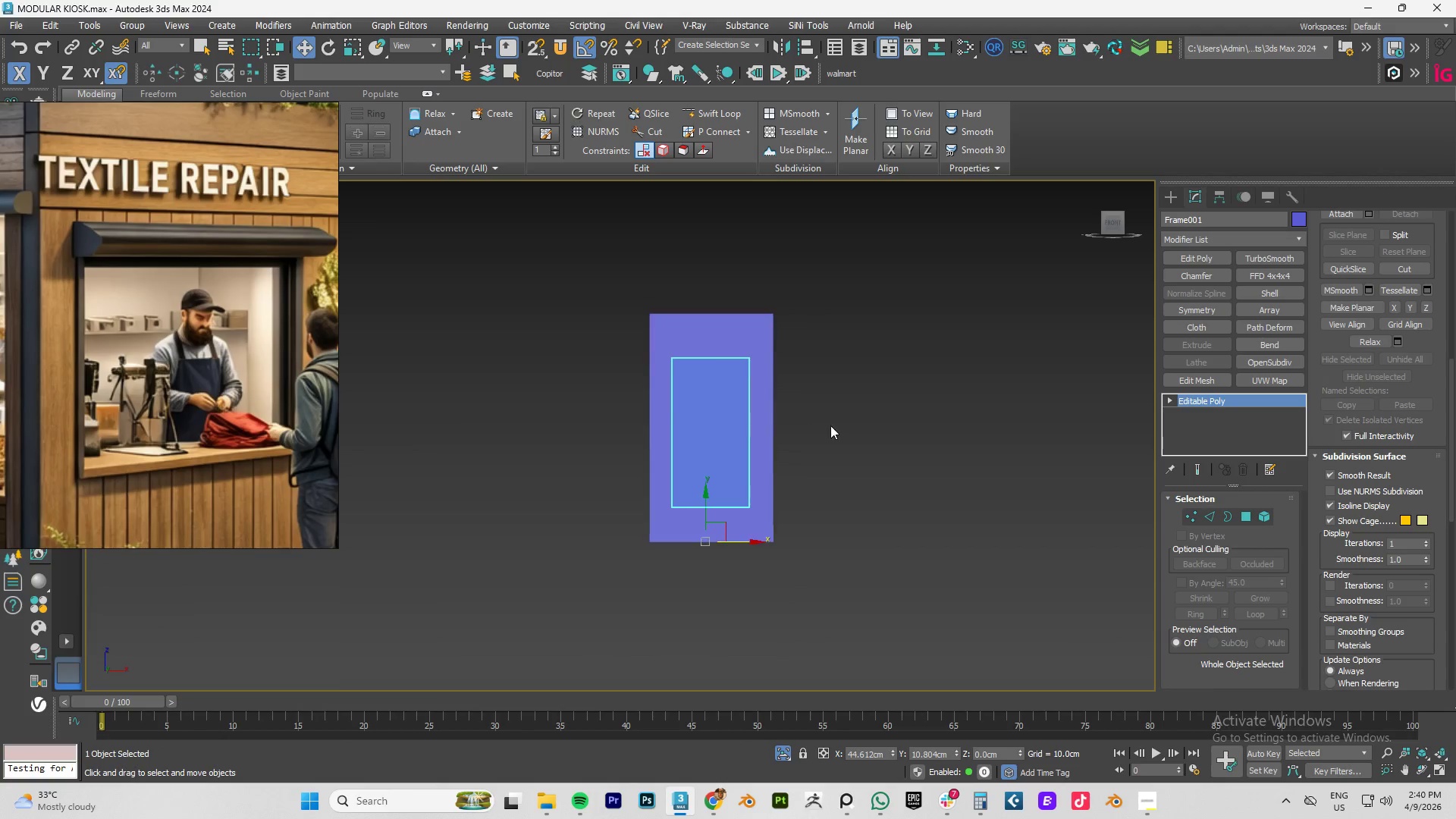 
key(F3)
 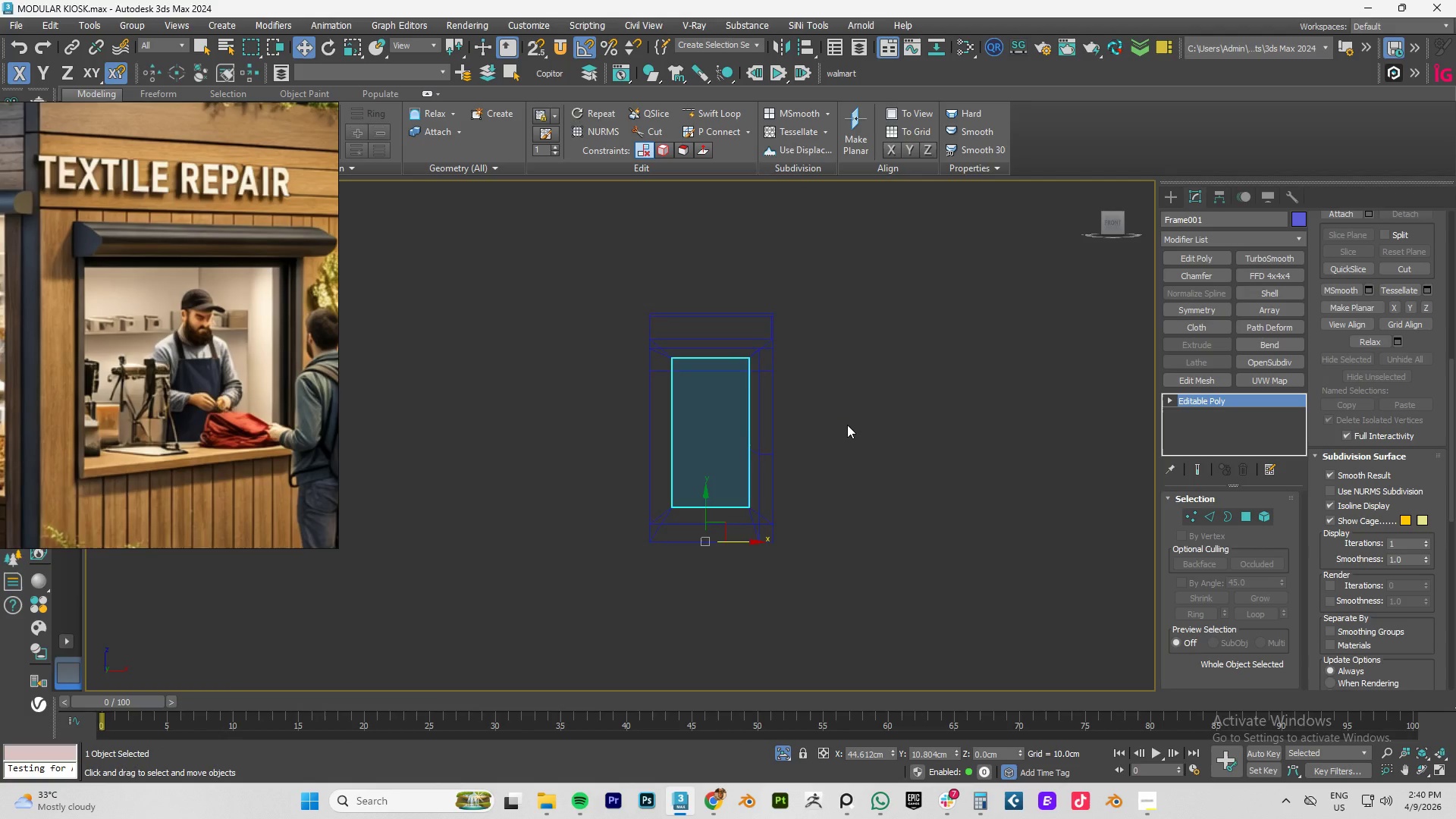 
key(F3)
 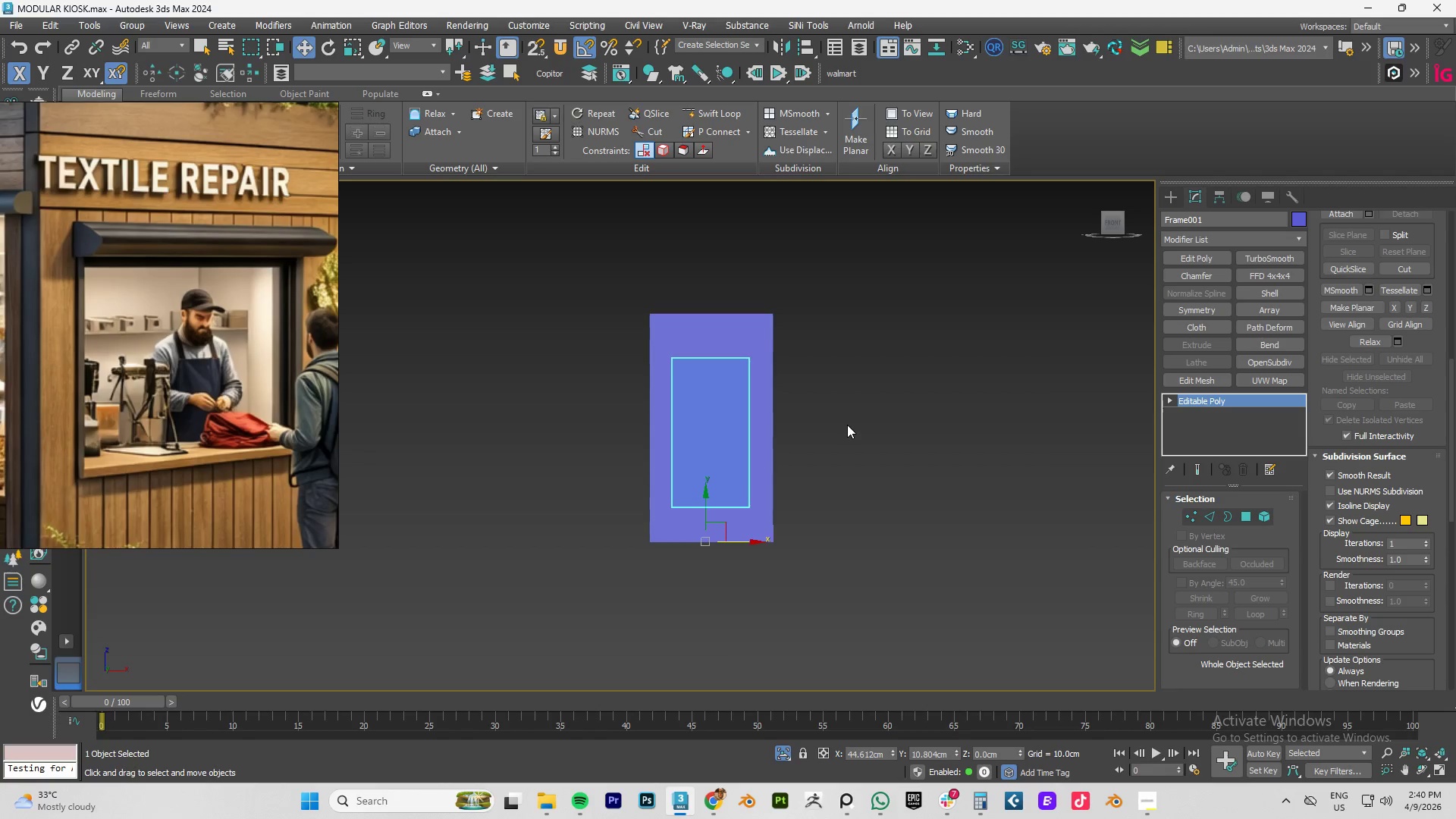 
key(F4)
 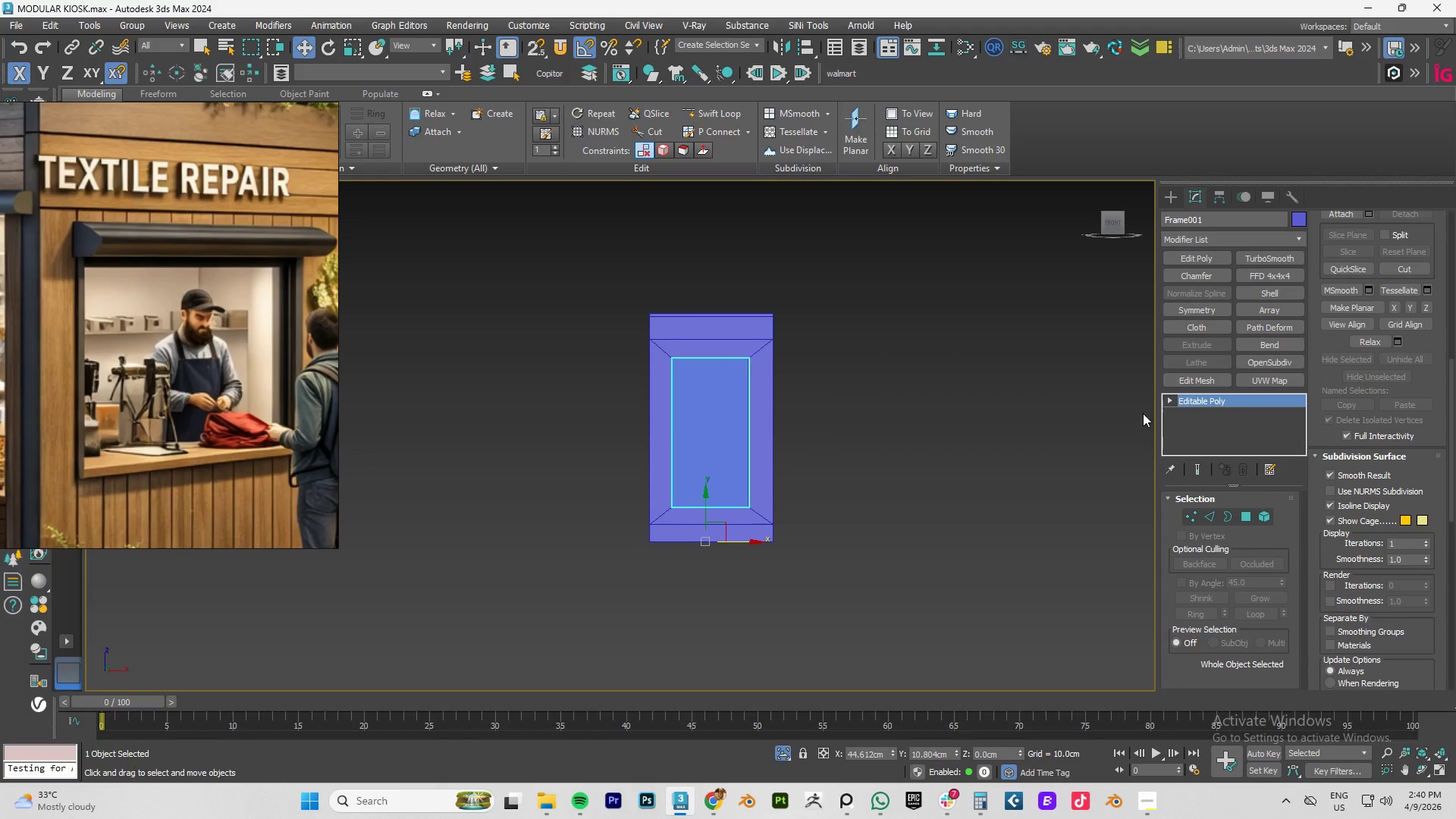 
left_click([1023, 428])
 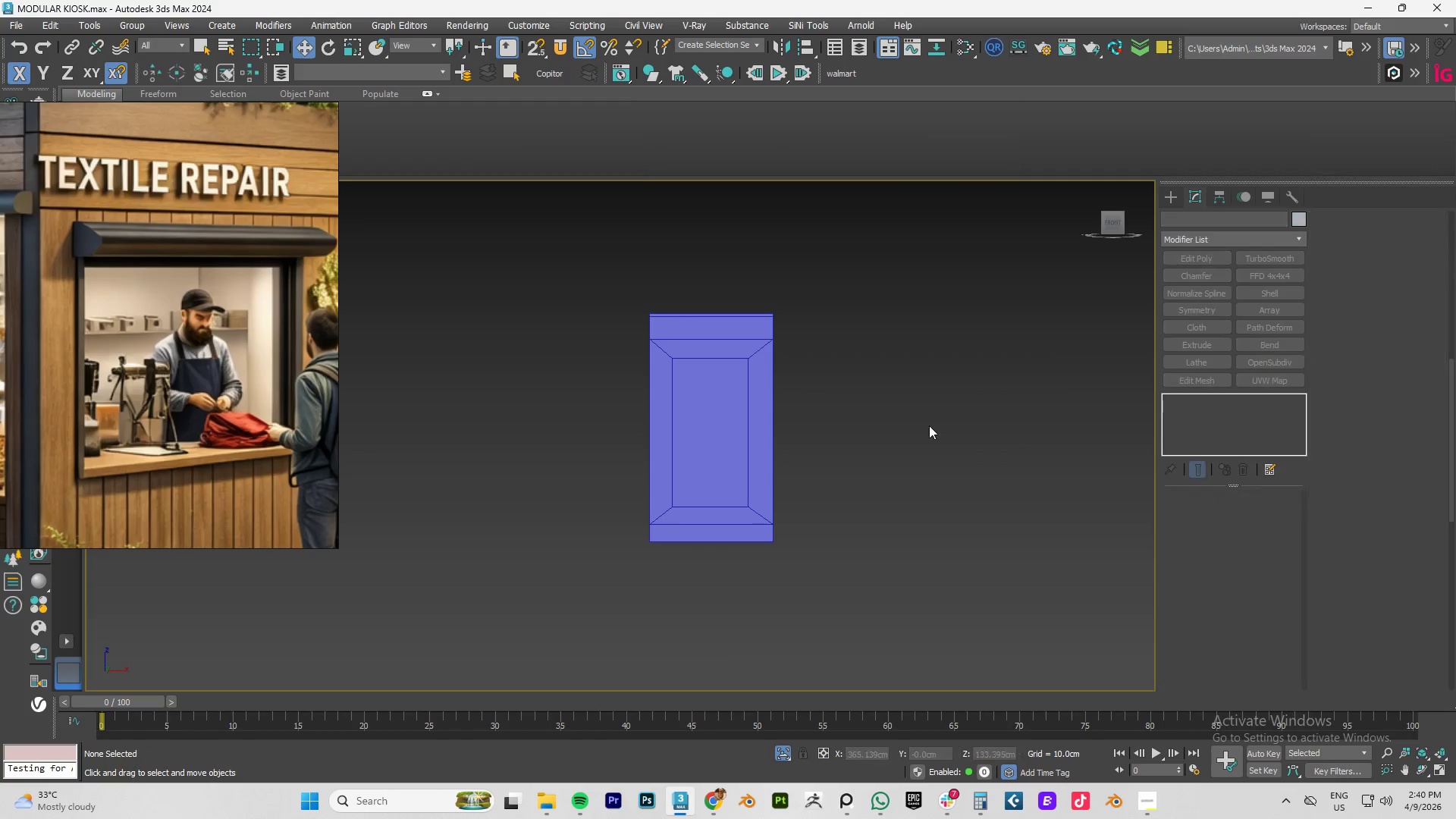 
hold_key(key=AltLeft, duration=1.2)
 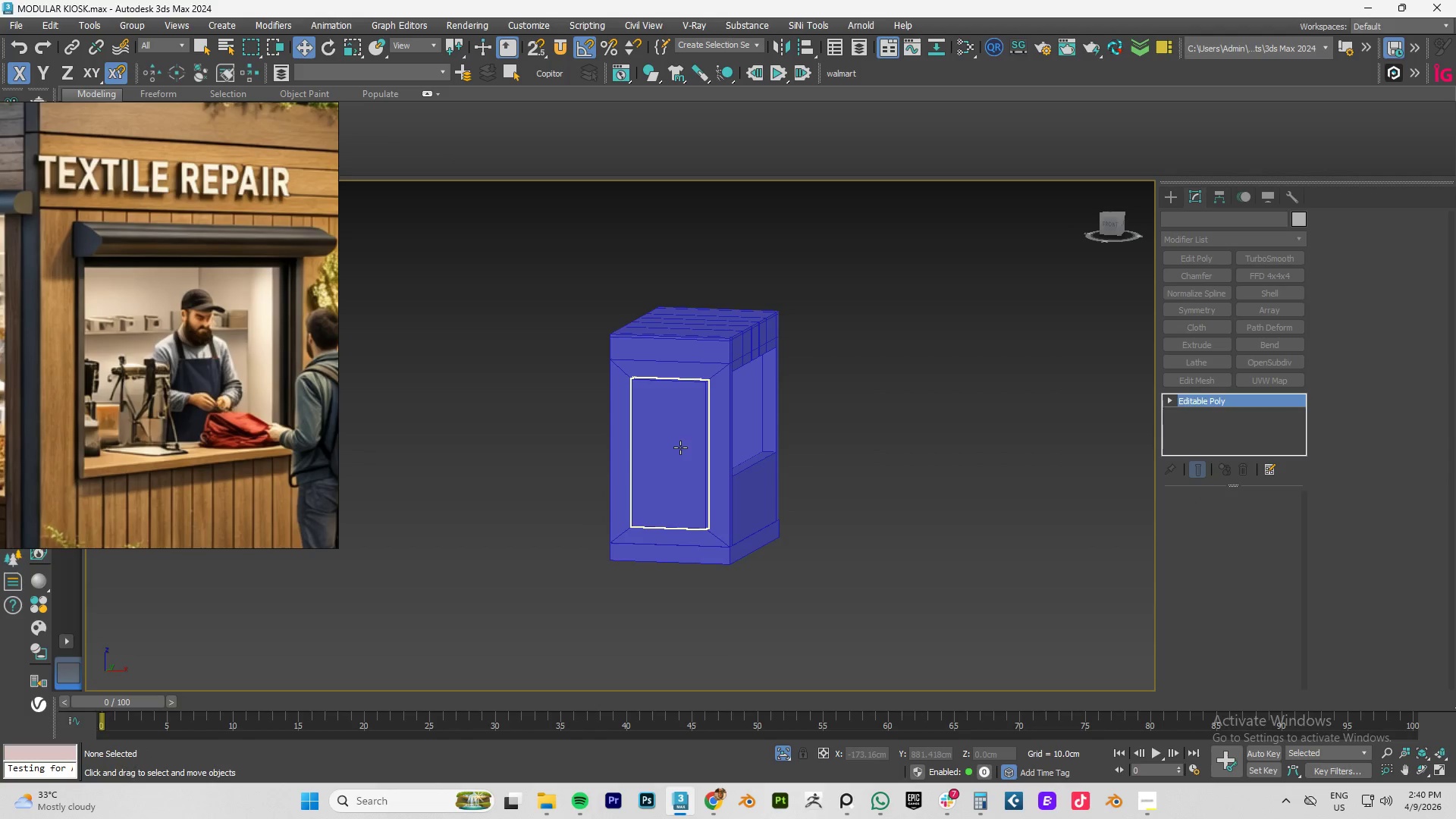 
hold_key(key=AltLeft, duration=4.48)
left_click([680, 447])
 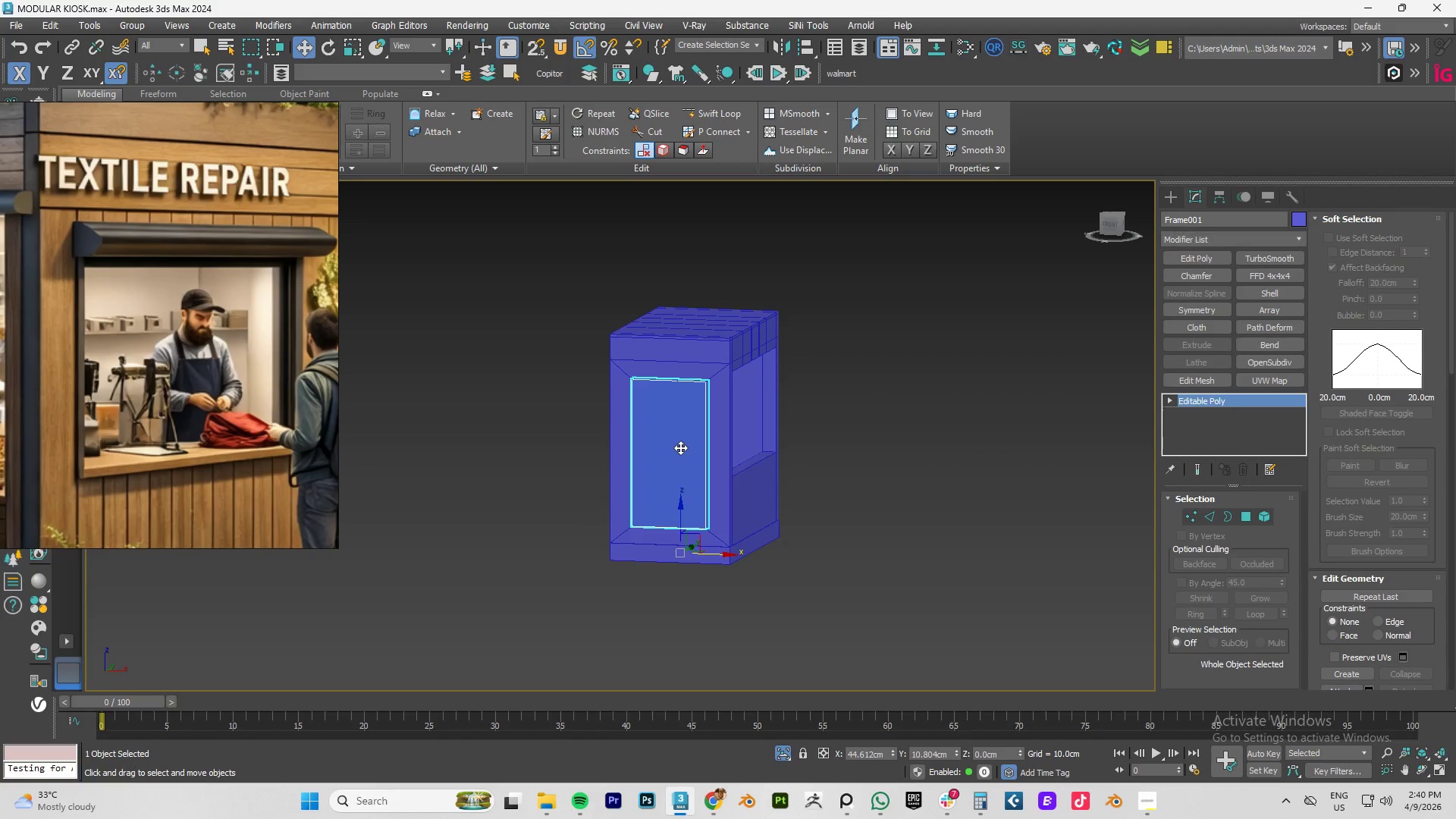 
key(M)
 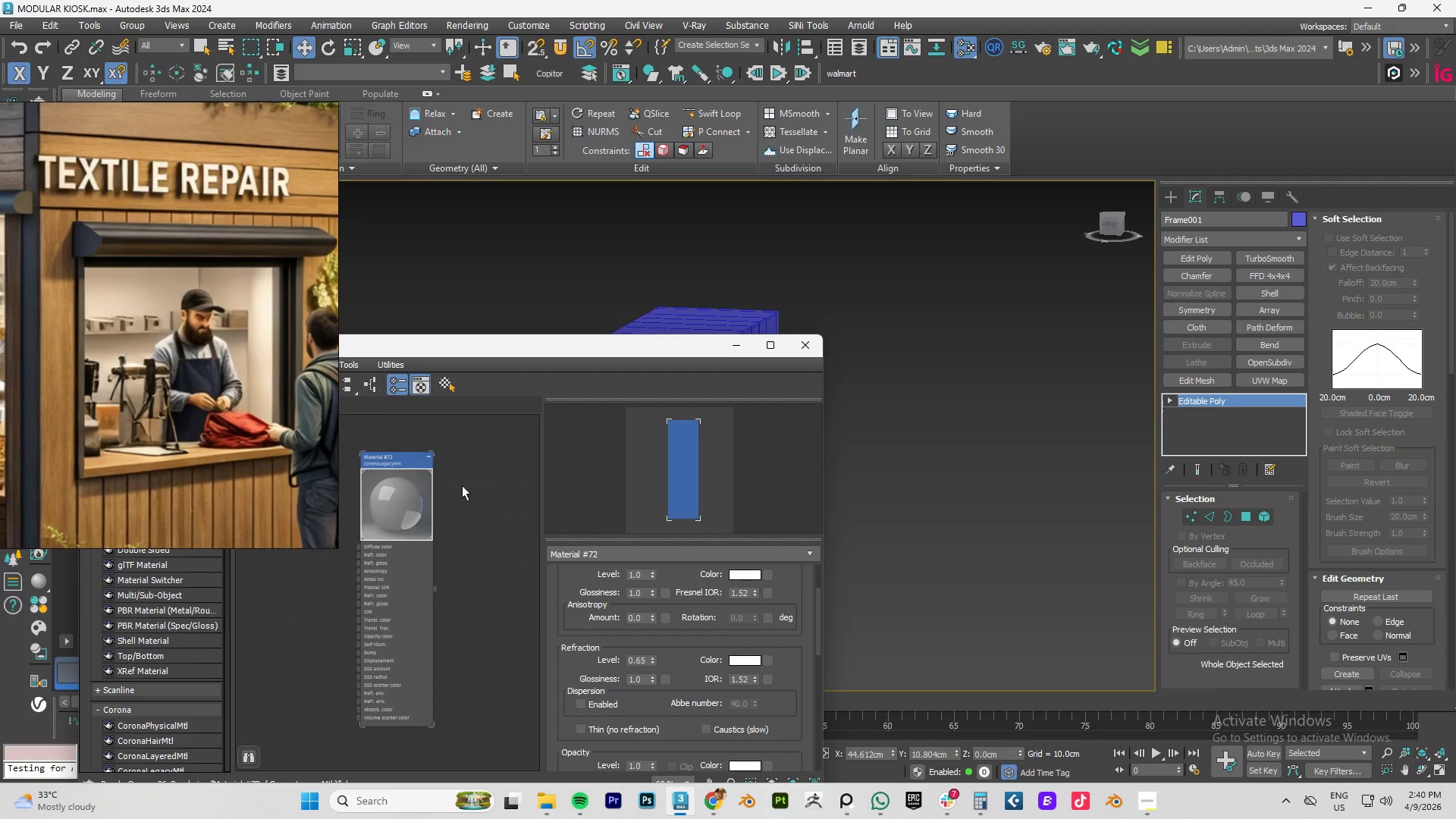 
right_click([370, 503])
 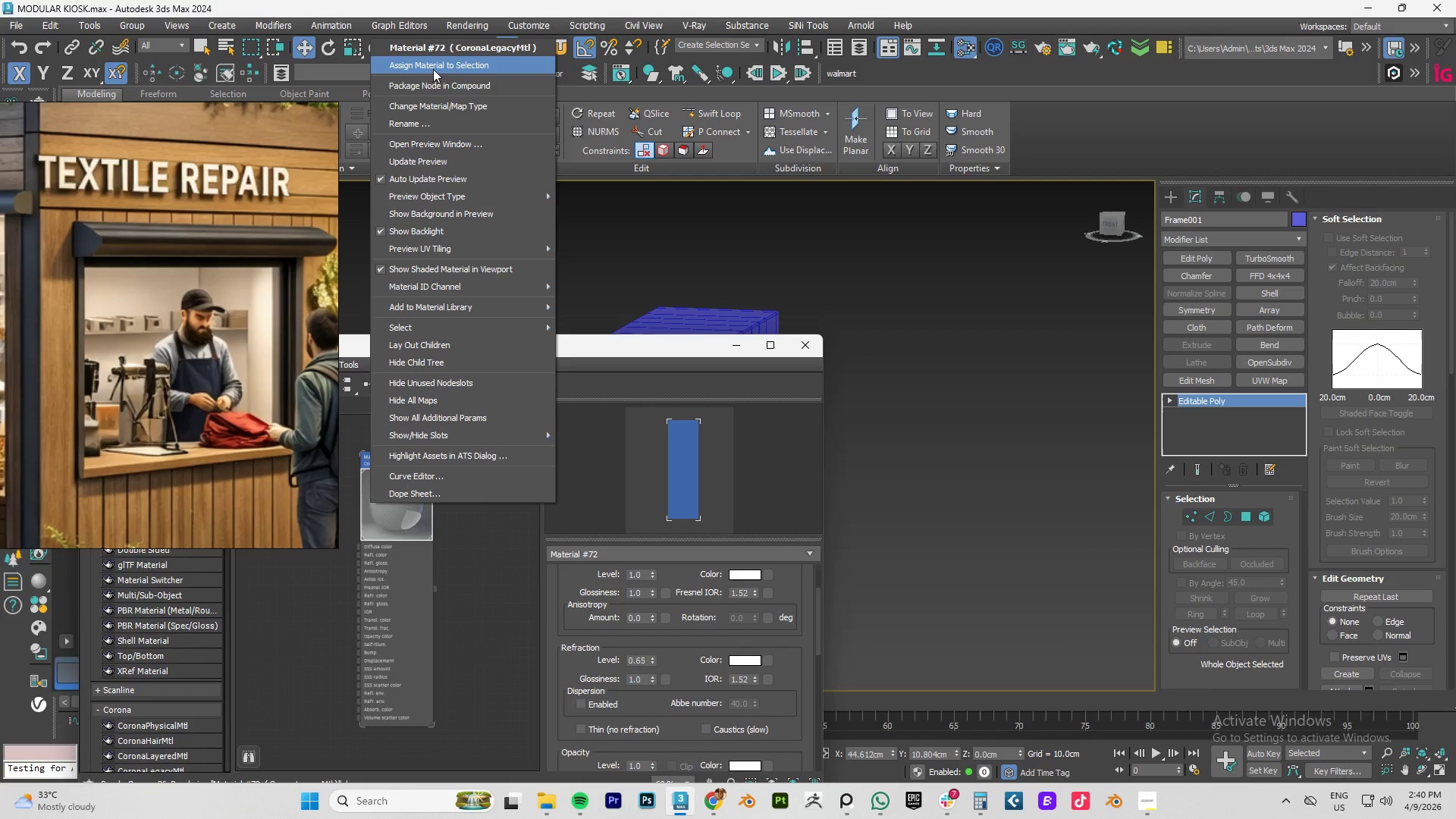 
left_click([433, 69])
 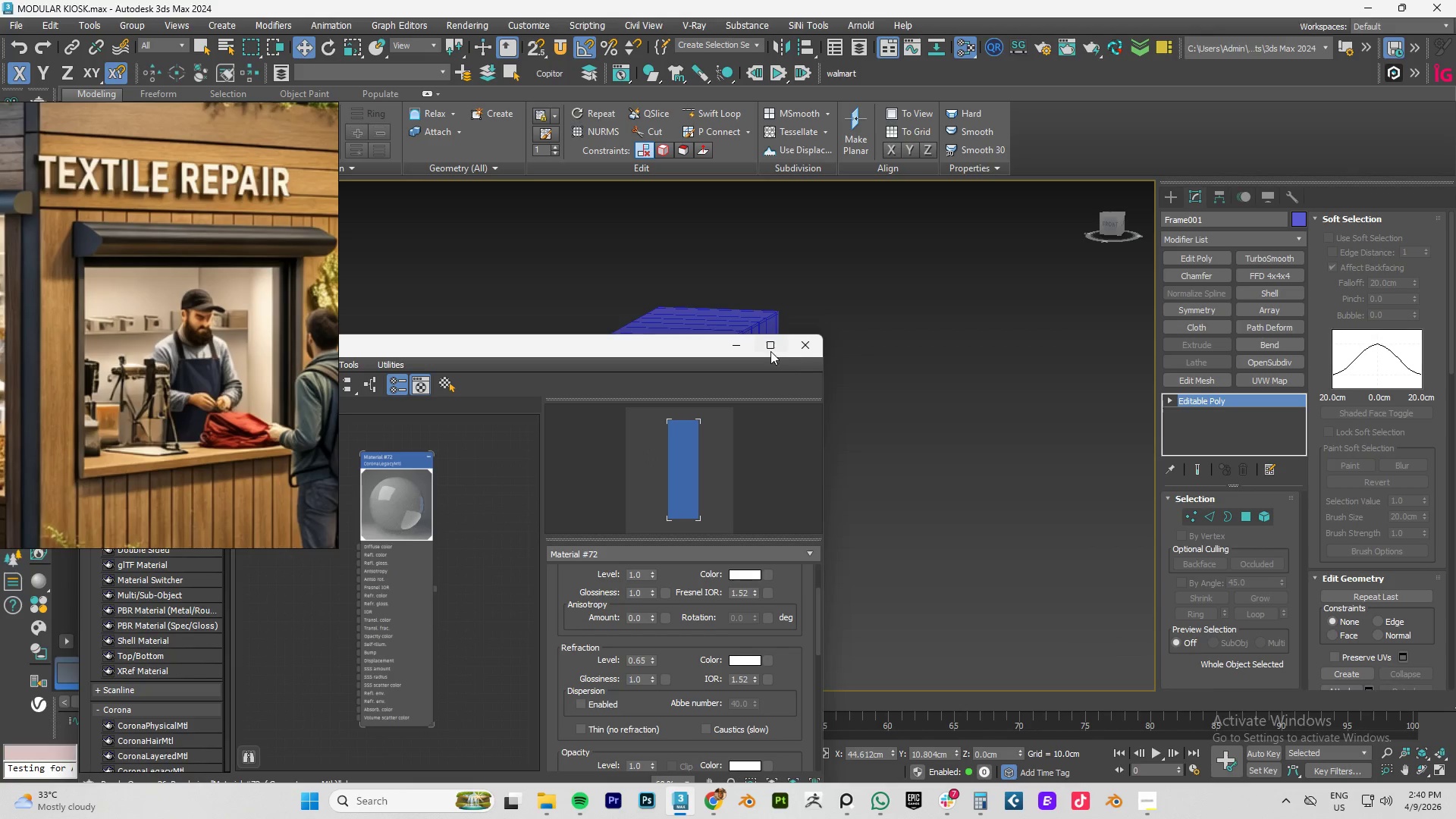 
left_click([736, 349])
 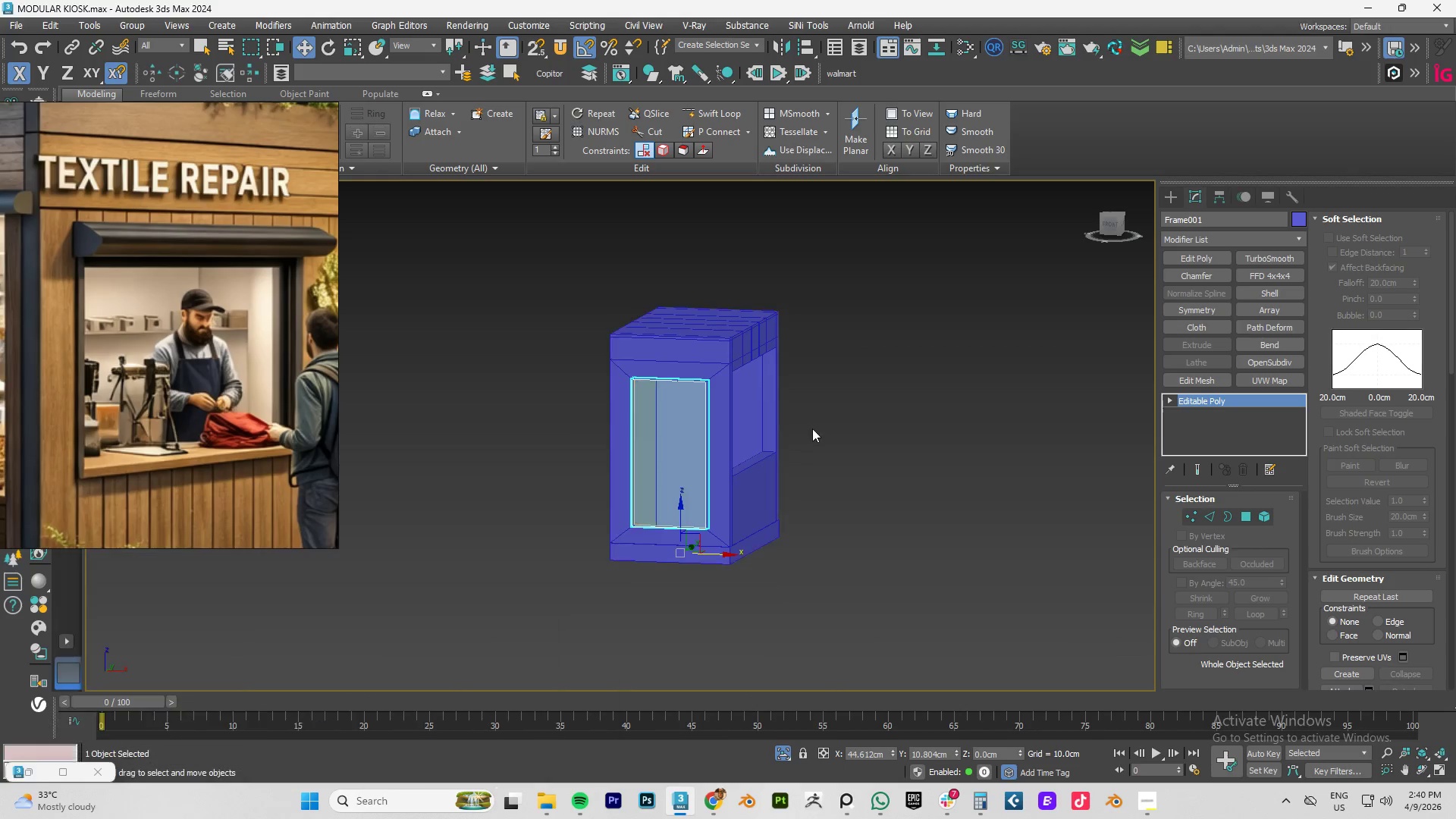 
hold_key(key=AltLeft, duration=1.27)
 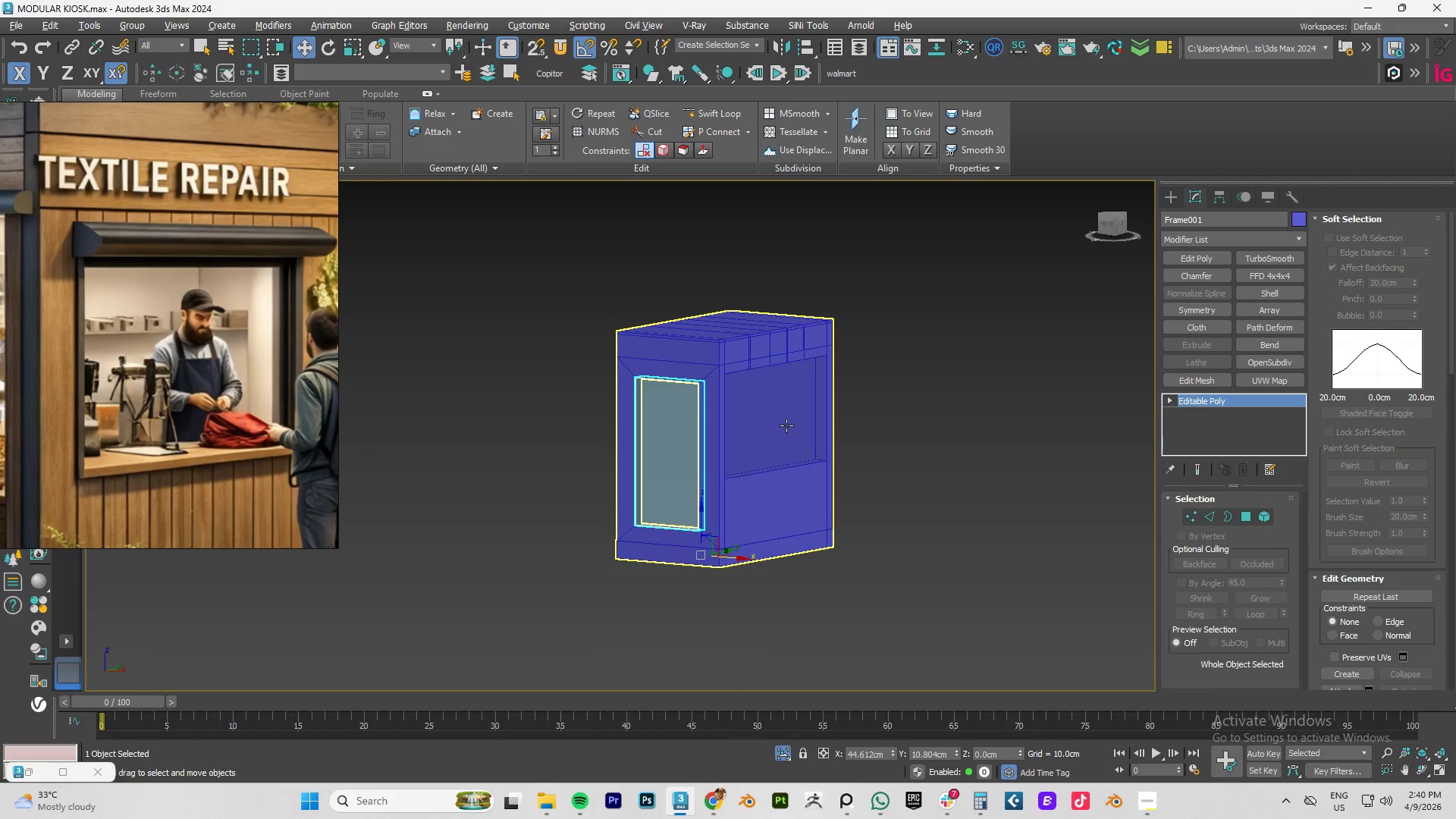 
key(Alt+Q)
 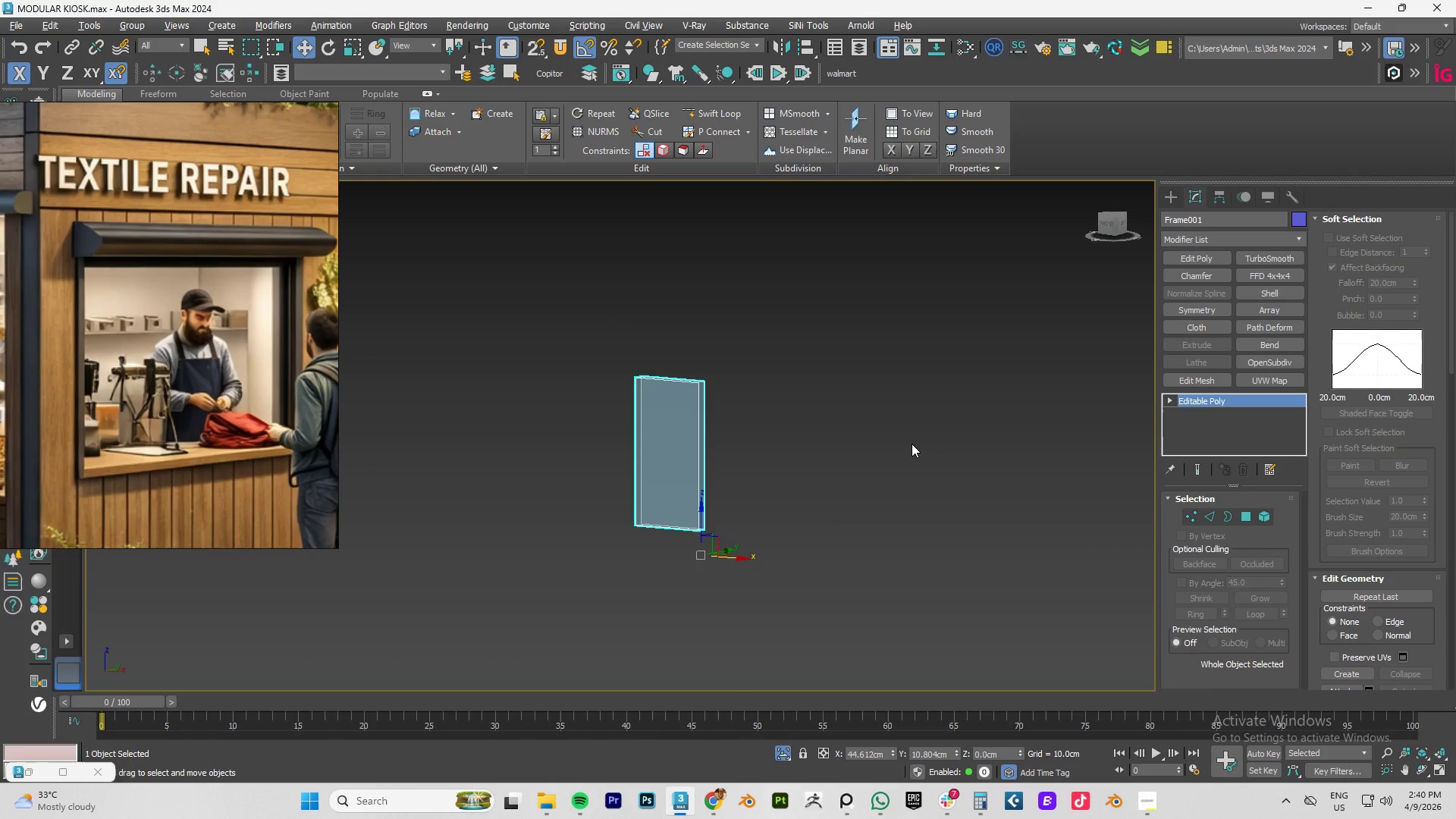 
key(Alt+Q)
 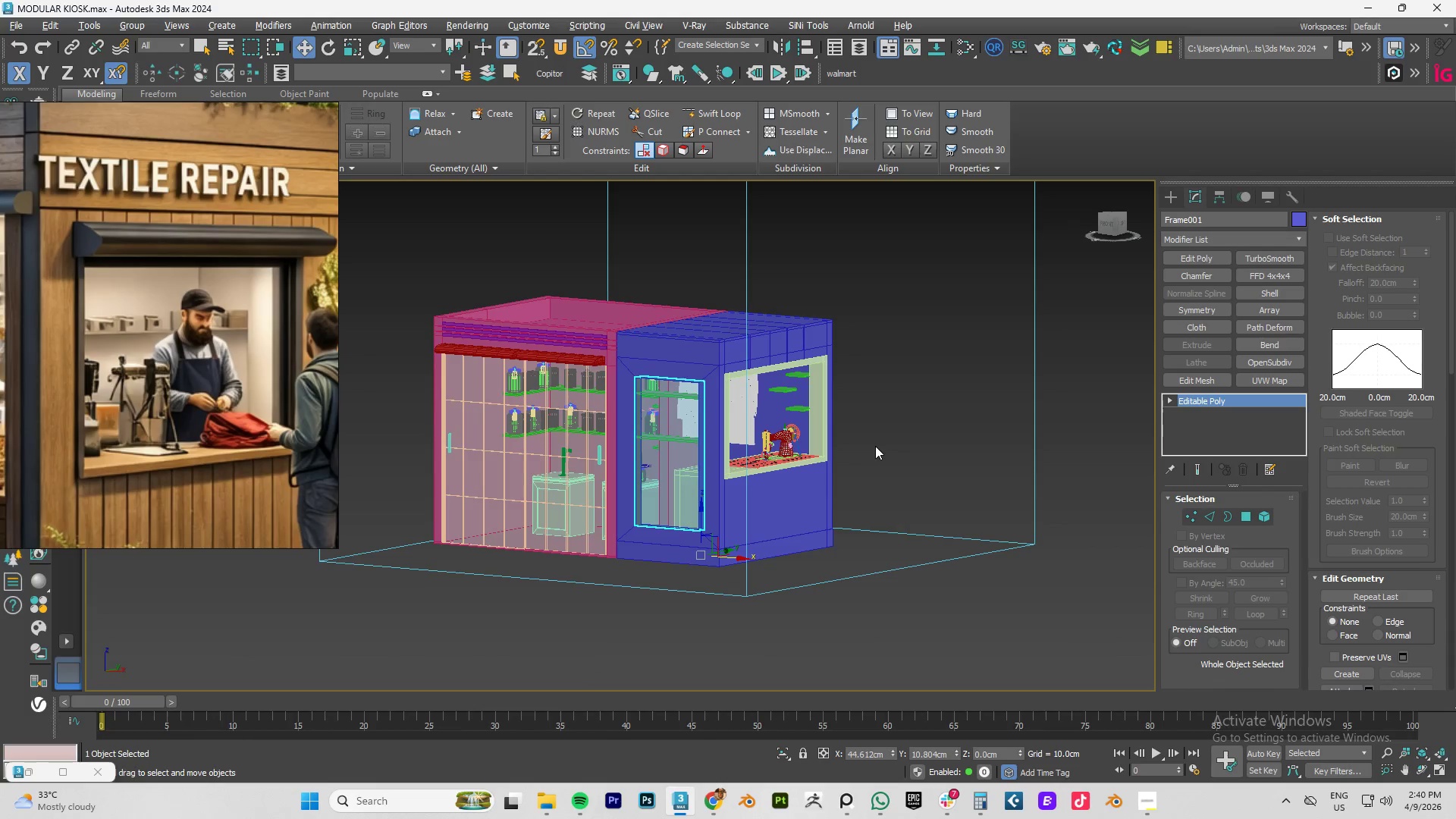 
key(F4)
 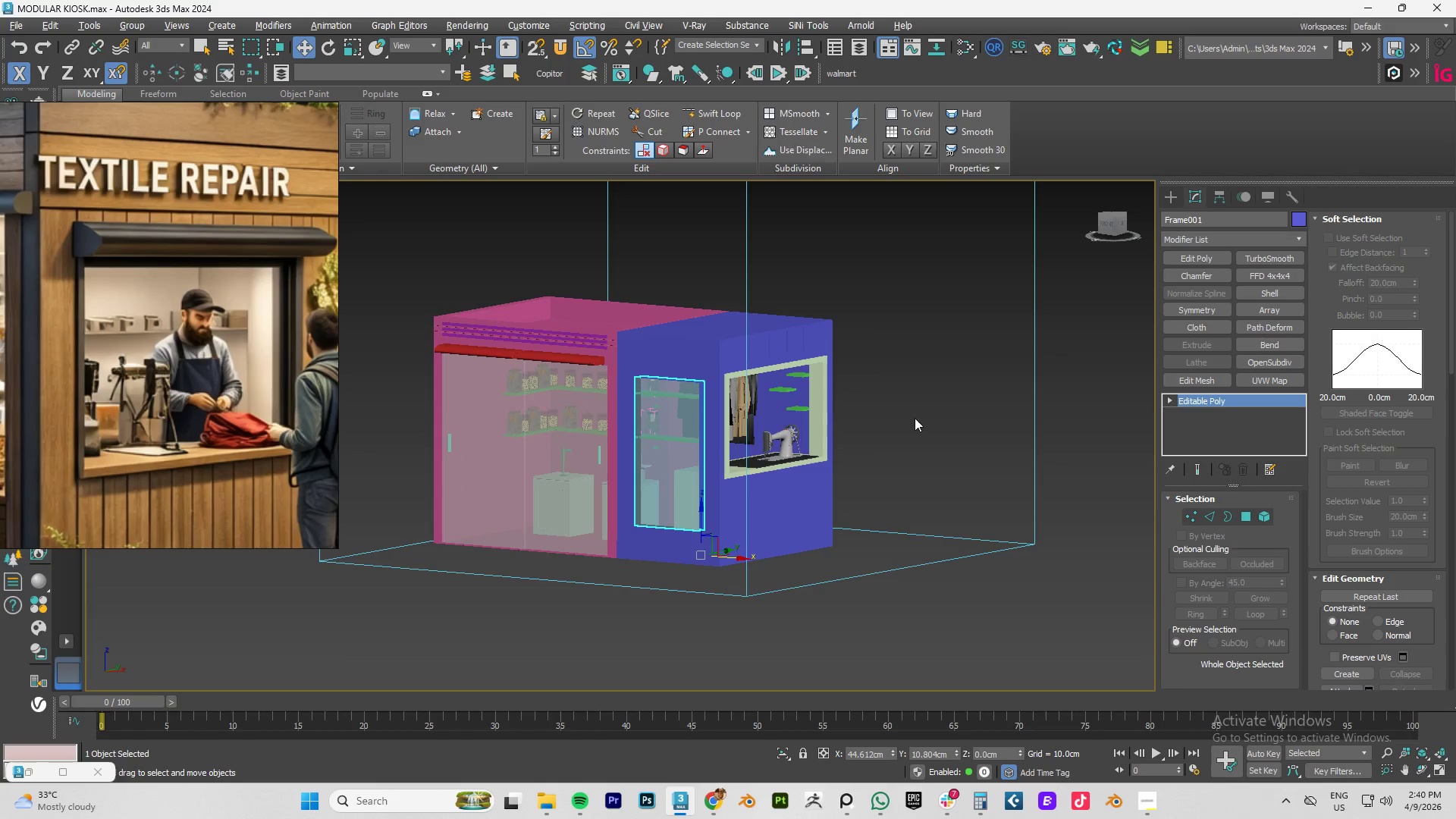 
key(F4)
 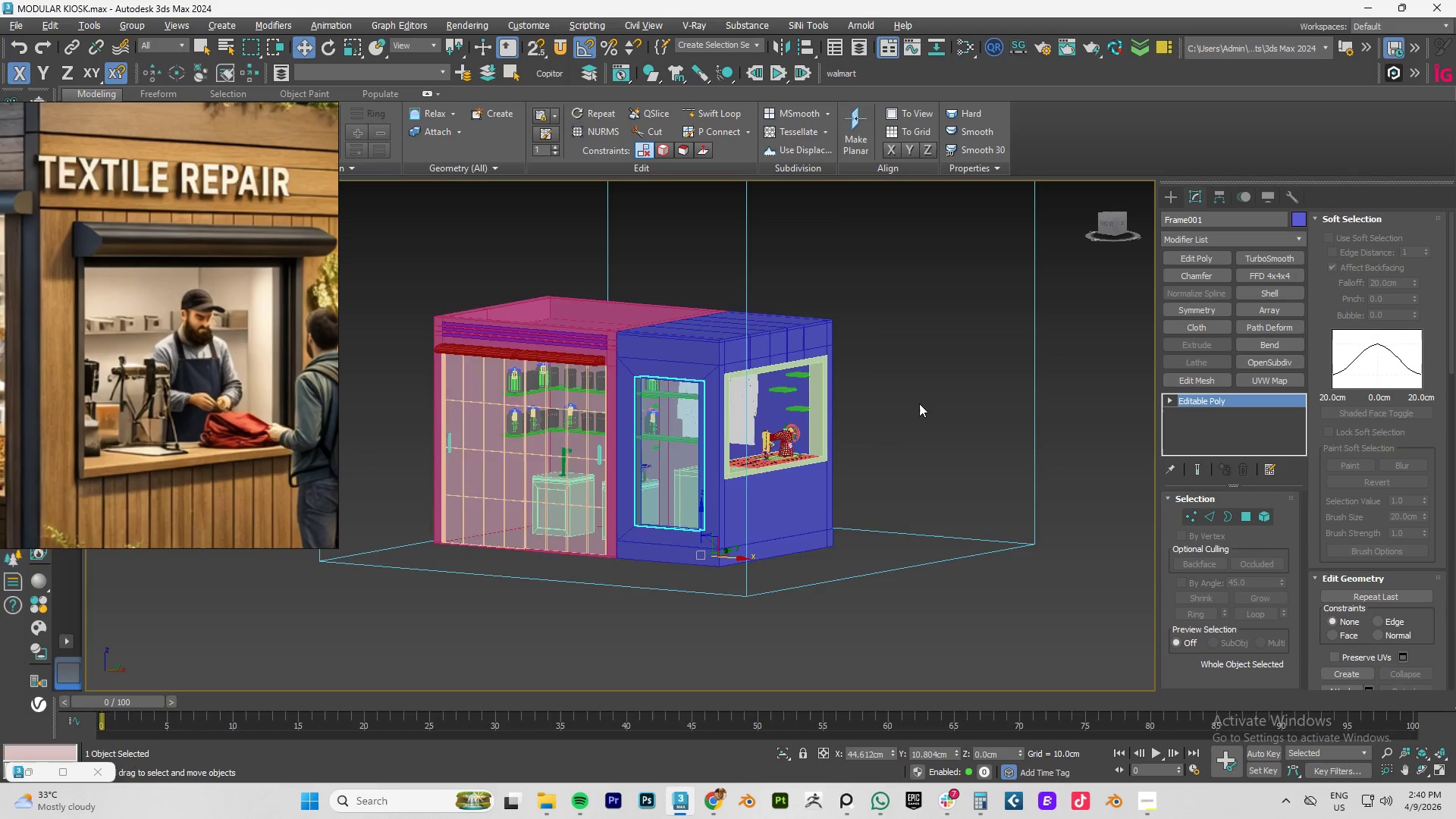 
key(F4)
 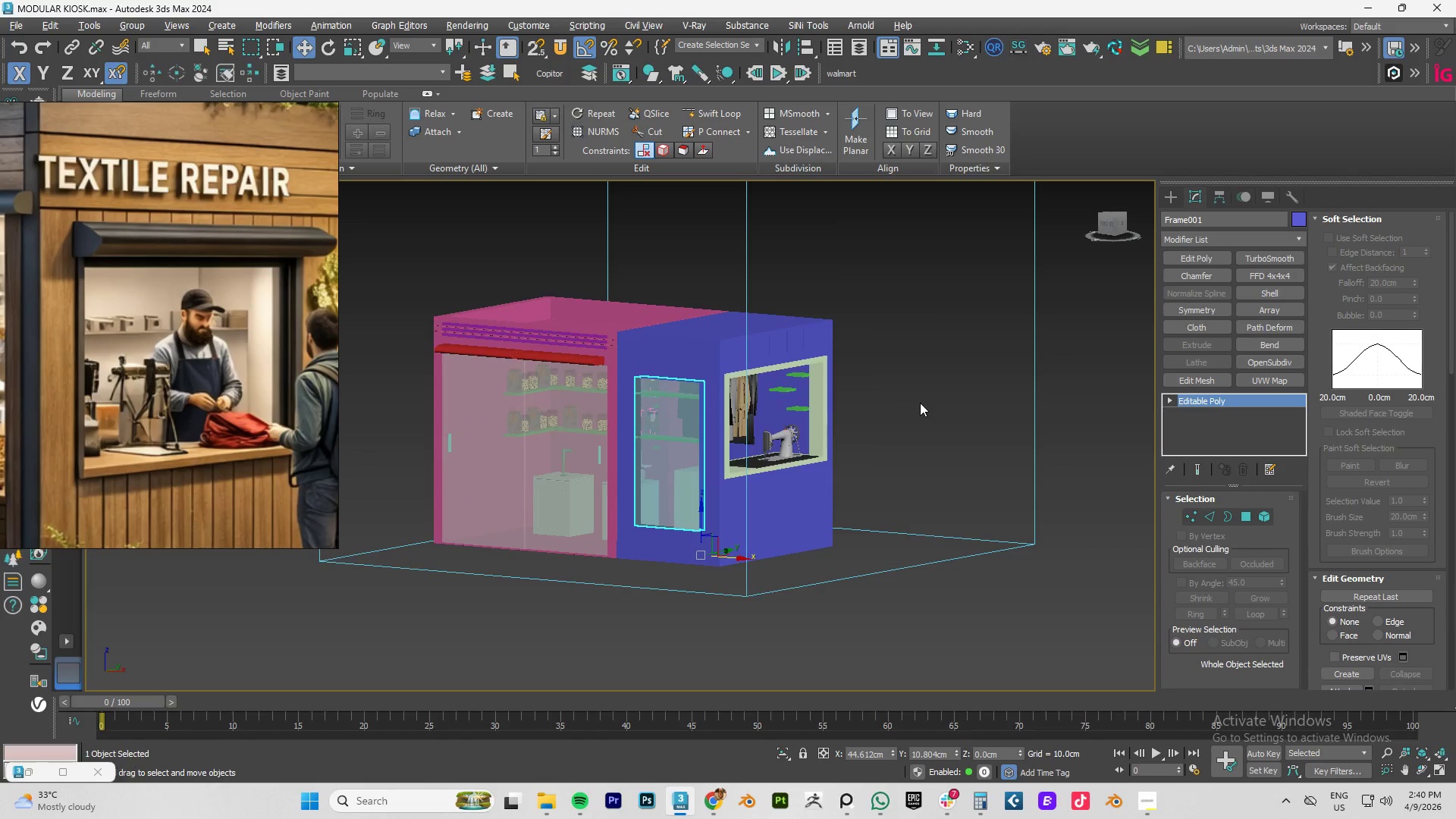 
left_click([921, 403])
 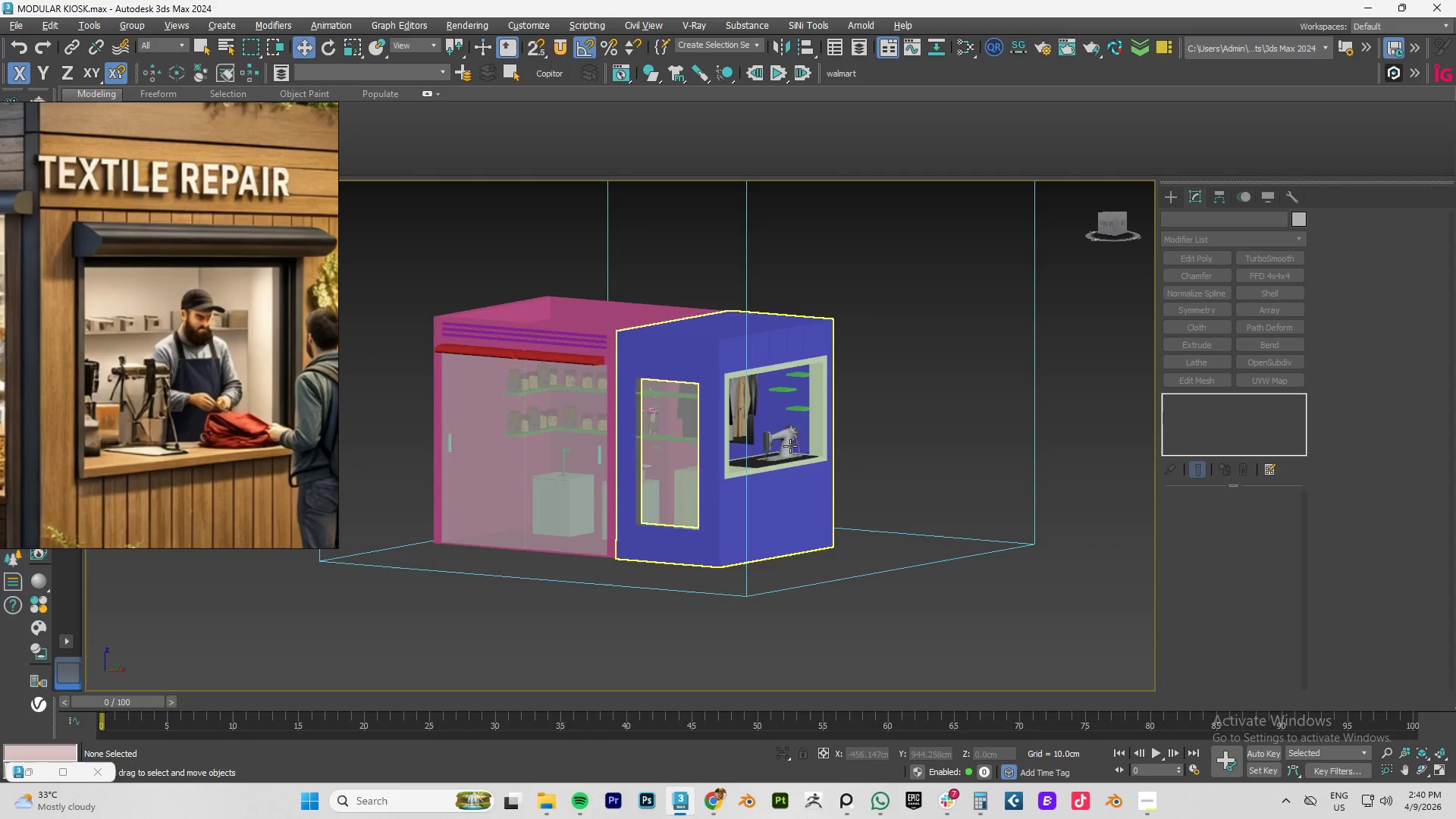 
hold_key(key=AltLeft, duration=0.61)
 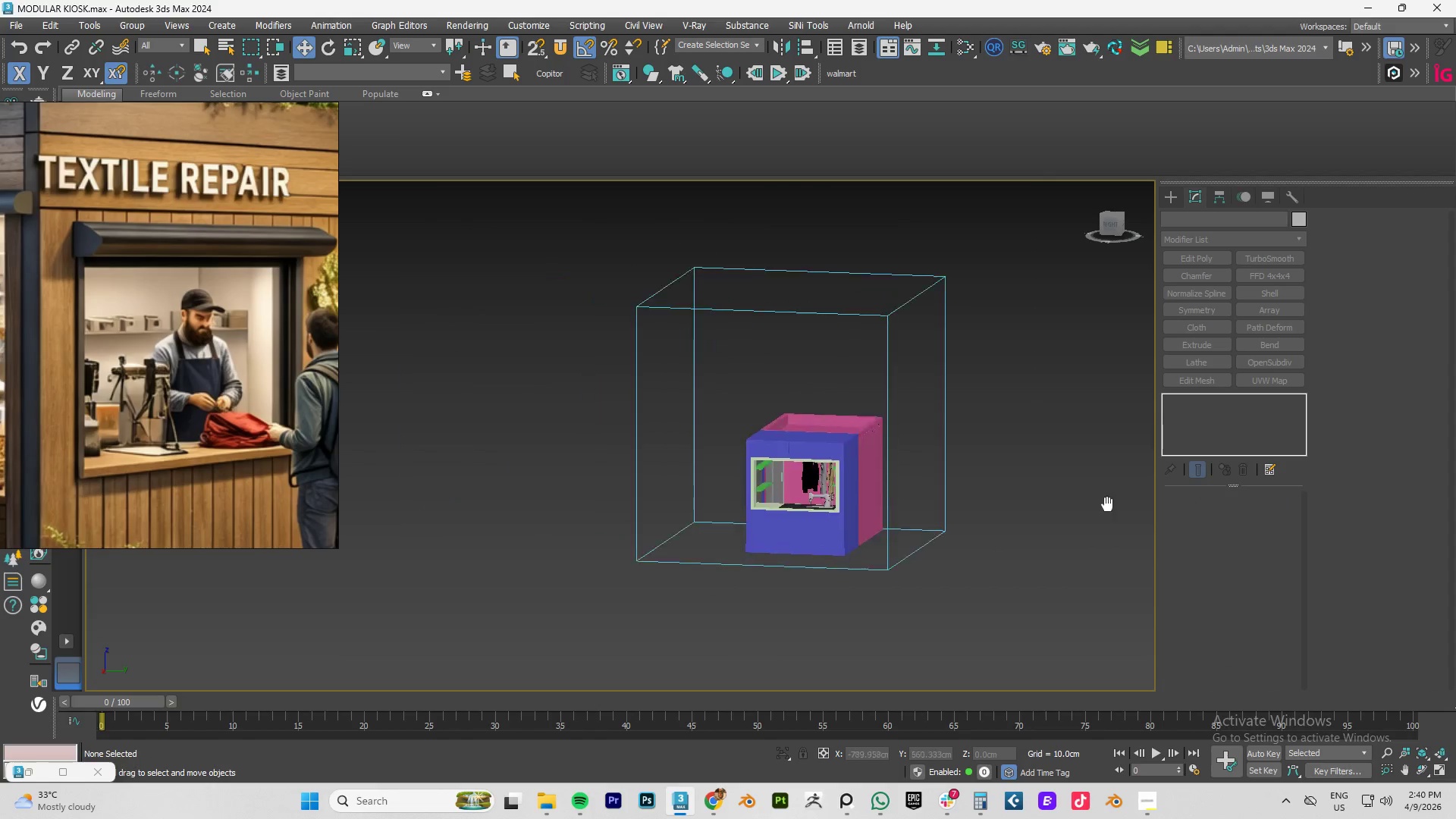 
scroll: coordinate [790, 446], scroll_direction: down, amount: 2.0
 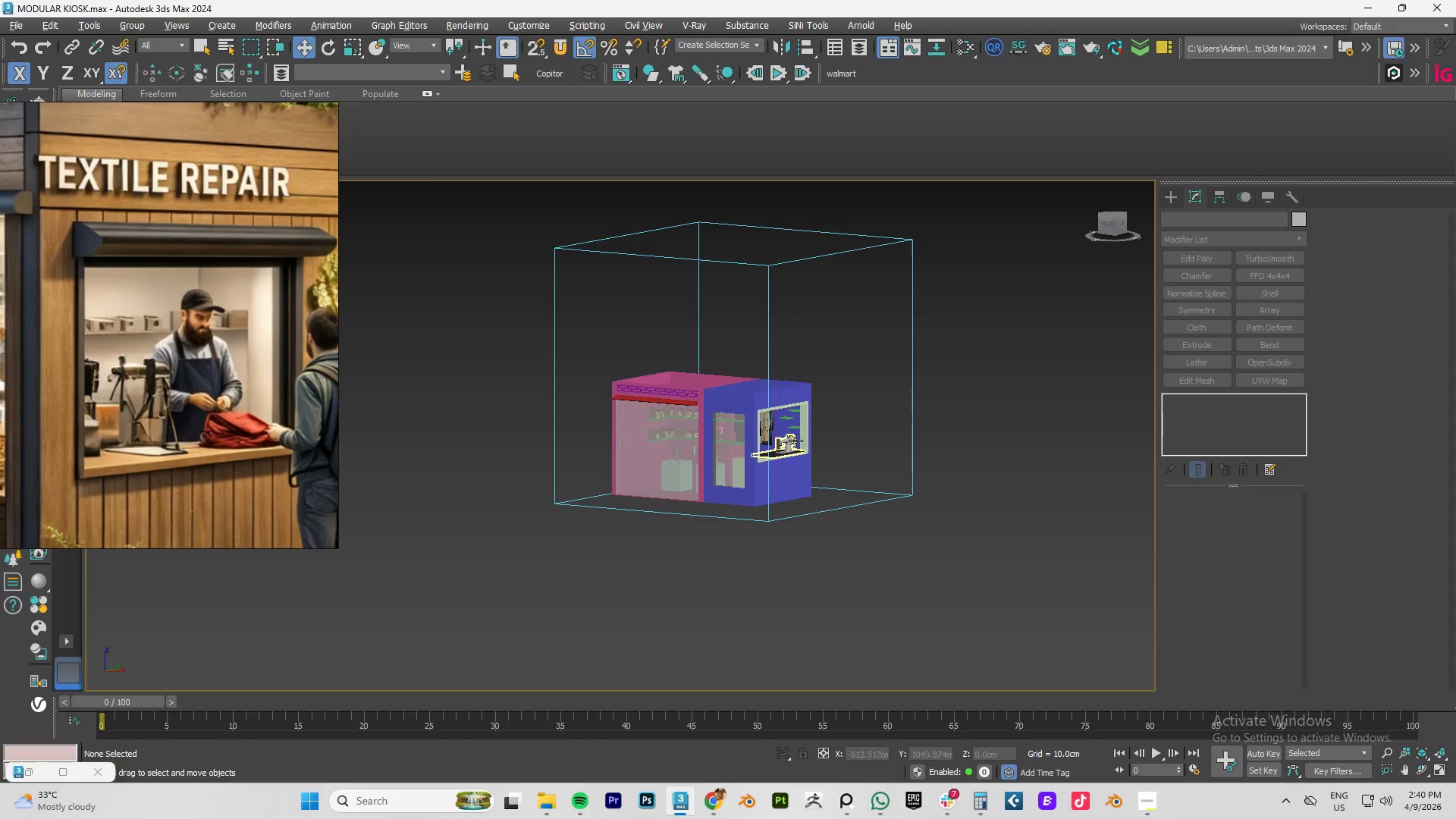 
hold_key(key=AltLeft, duration=2.83)
scroll: coordinate [888, 471], scroll_direction: none, amount: 0.0
 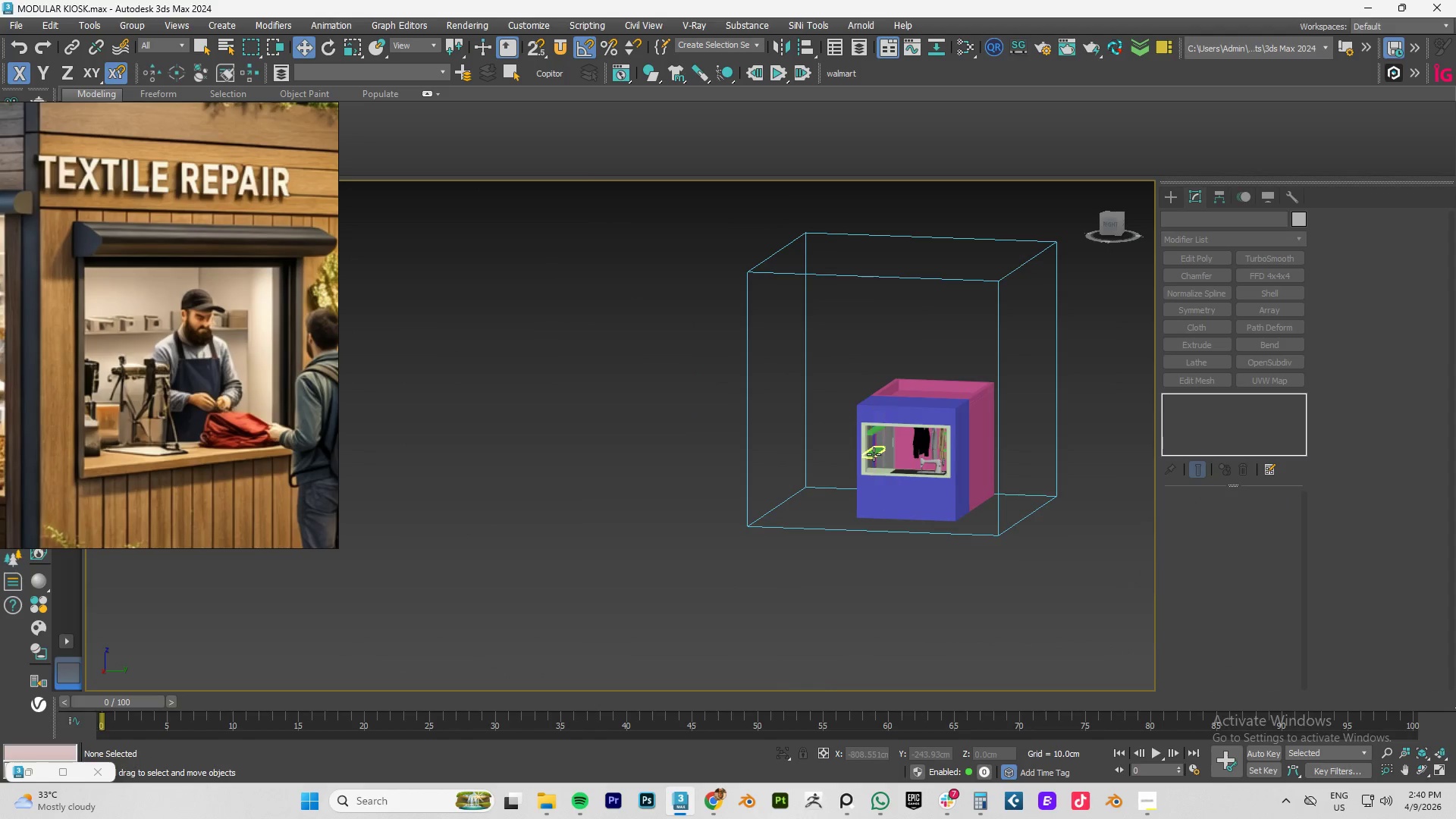 
left_click([874, 454])
 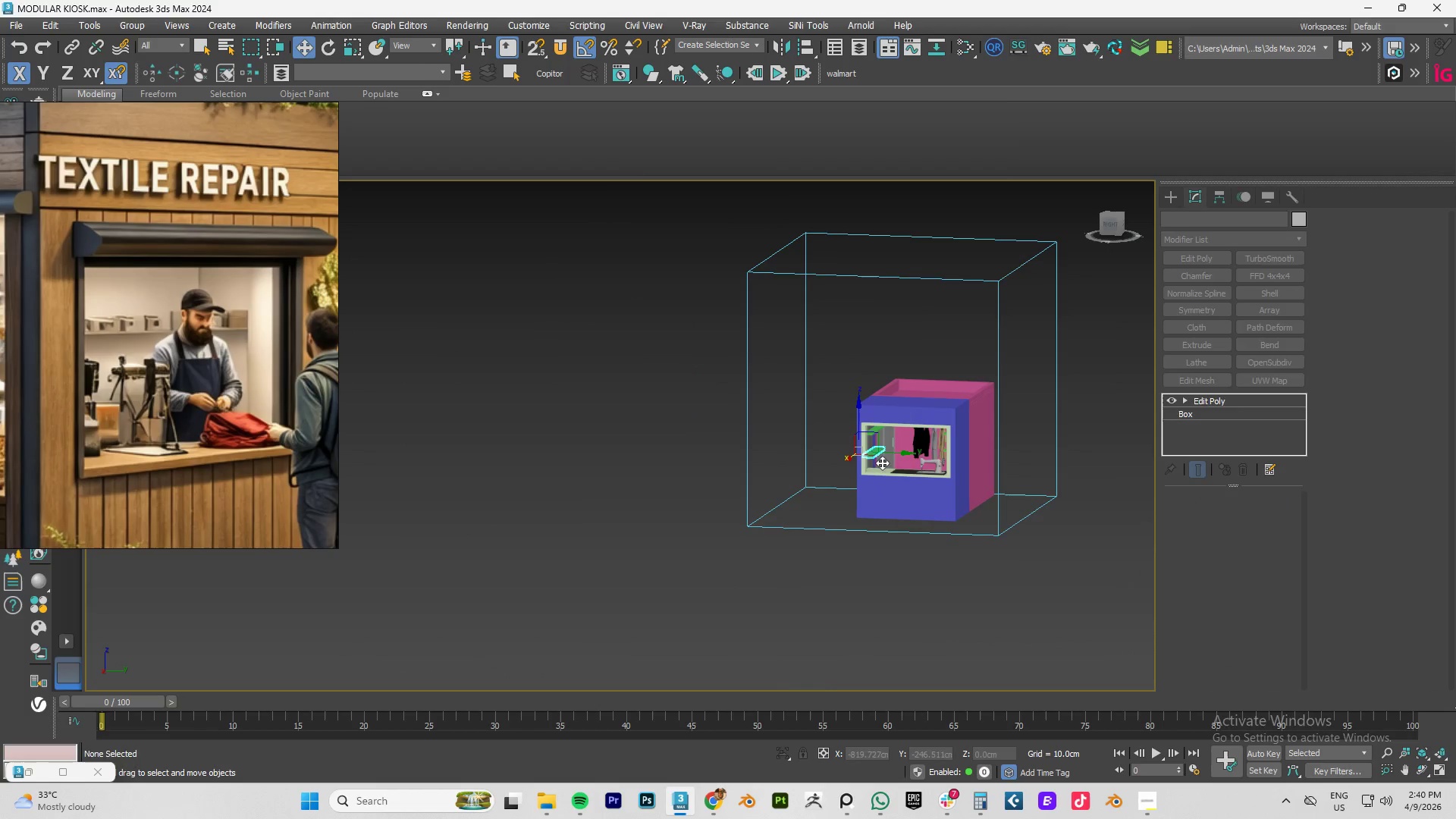 
hold_key(key=AltLeft, duration=0.88)
 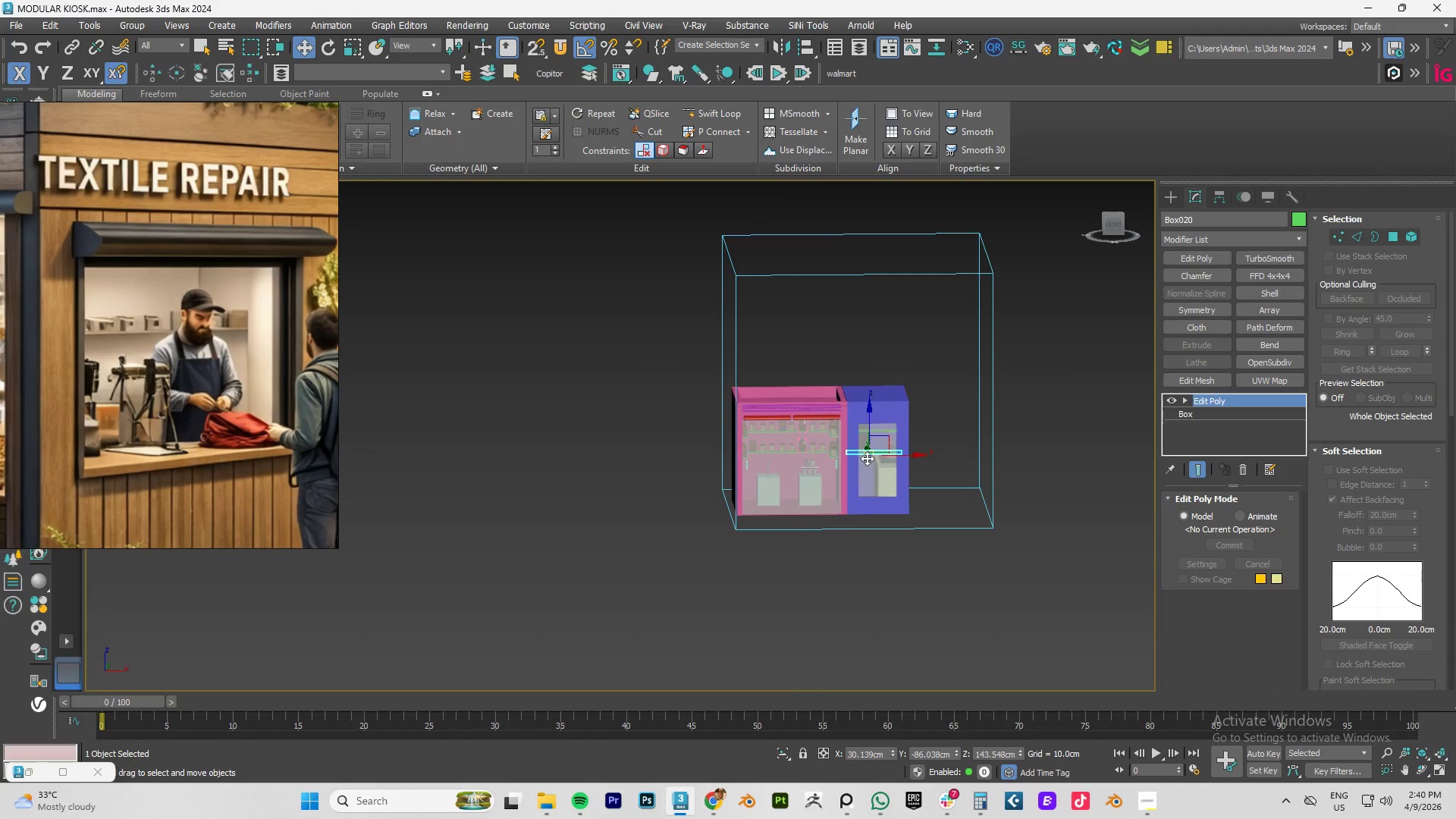 
scroll: coordinate [866, 457], scroll_direction: up, amount: 4.0
 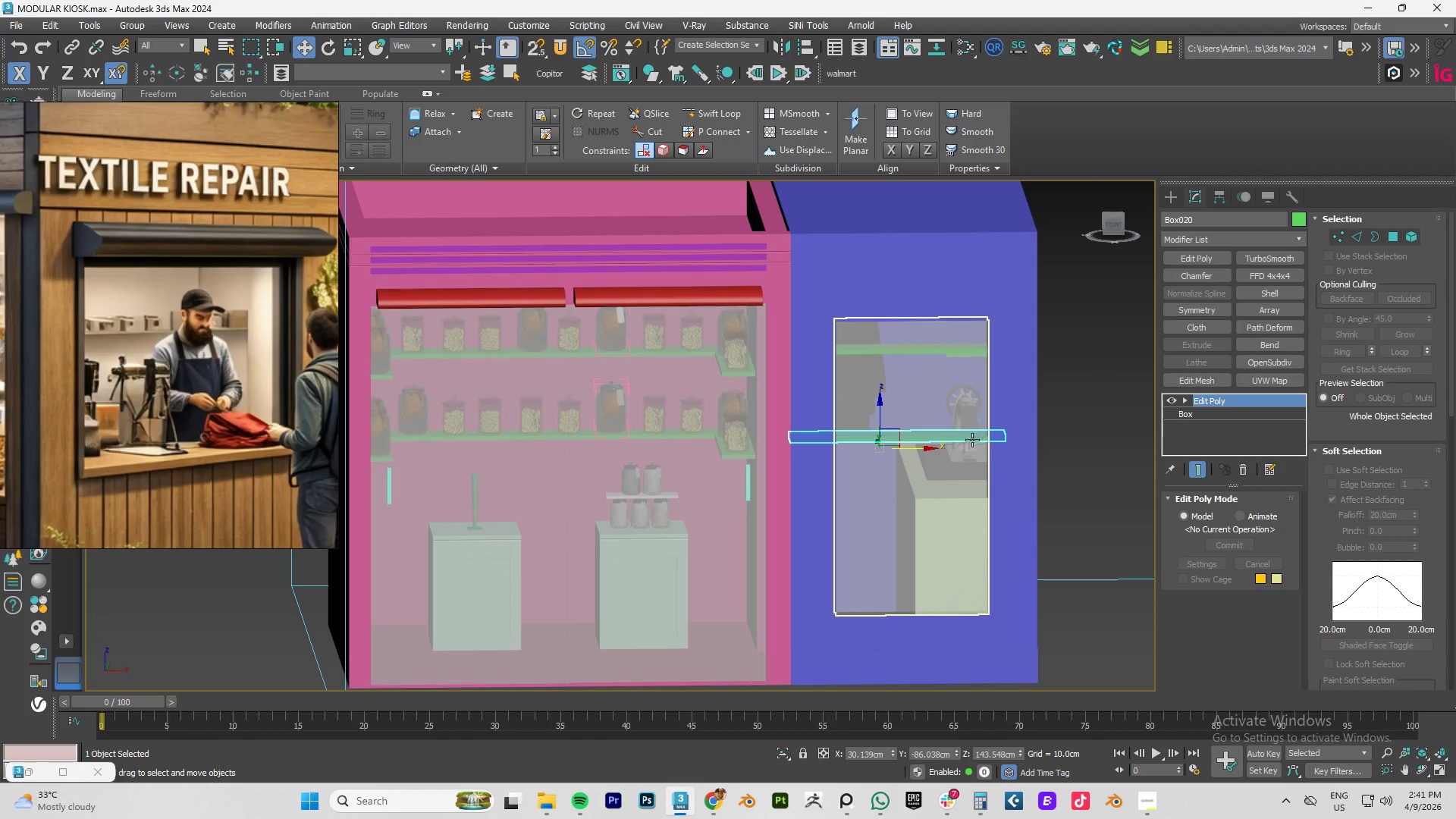 
left_click([1077, 437])
 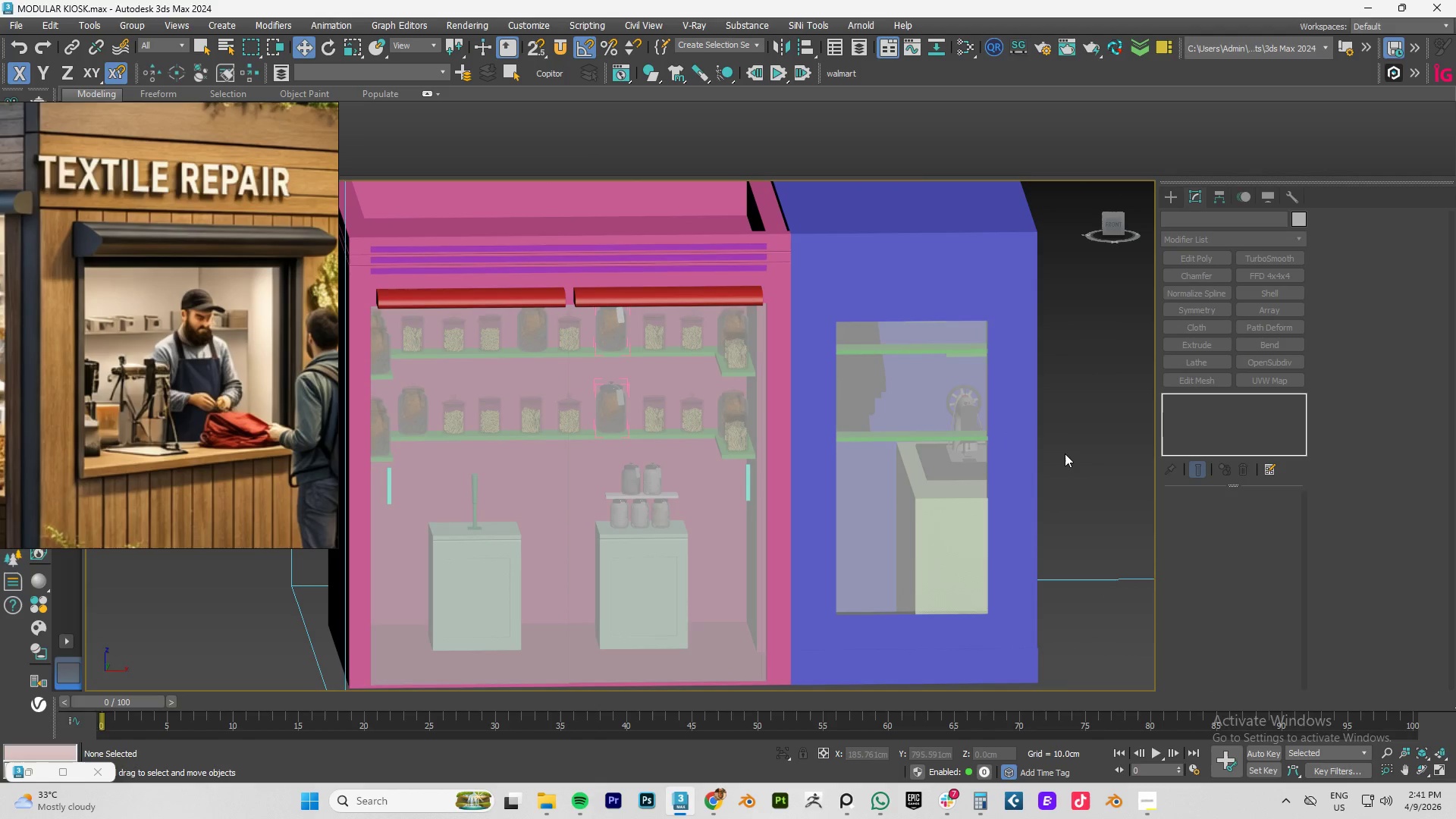 
hold_key(key=AltLeft, duration=0.67)
 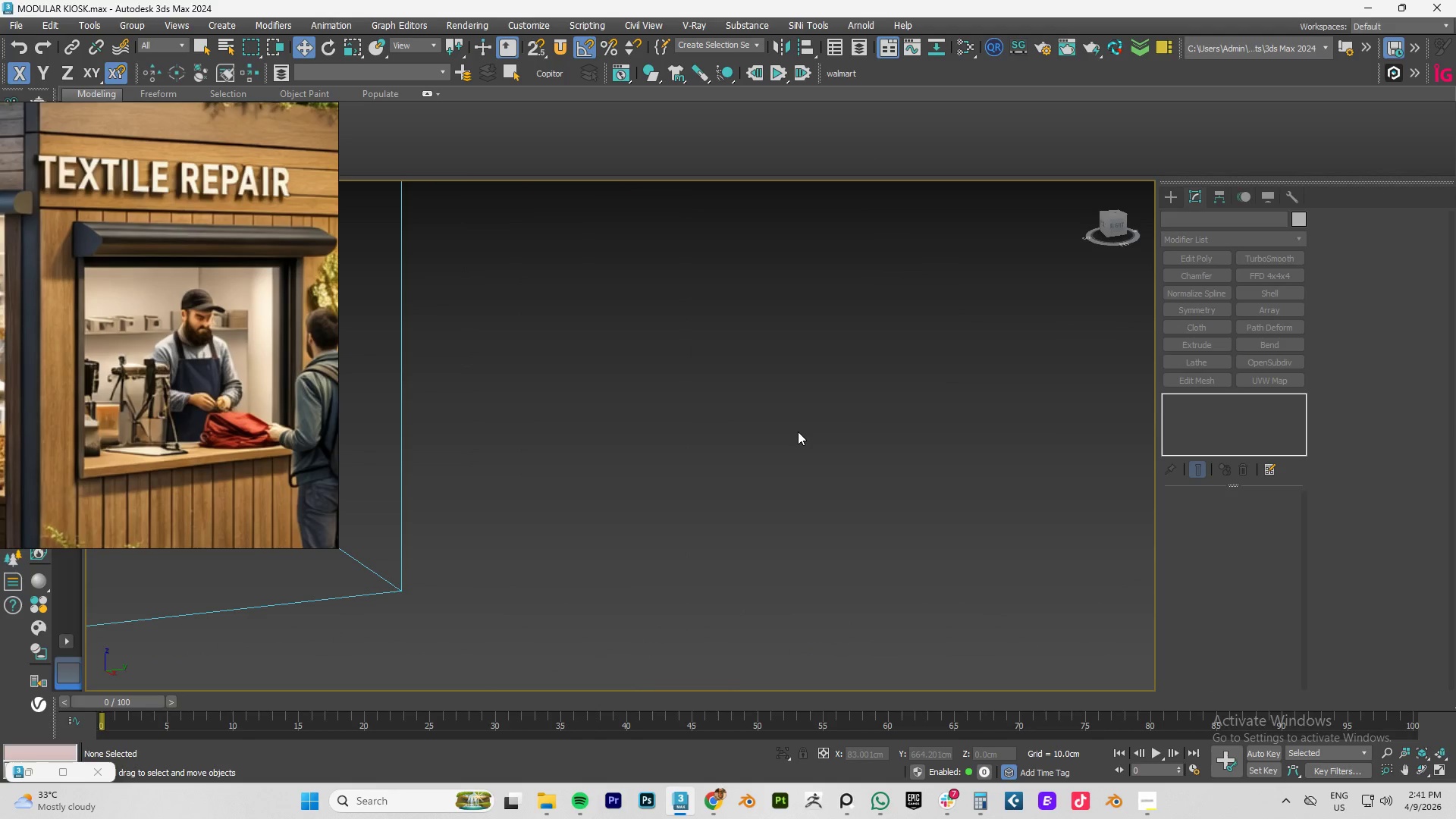 
type(fz)
 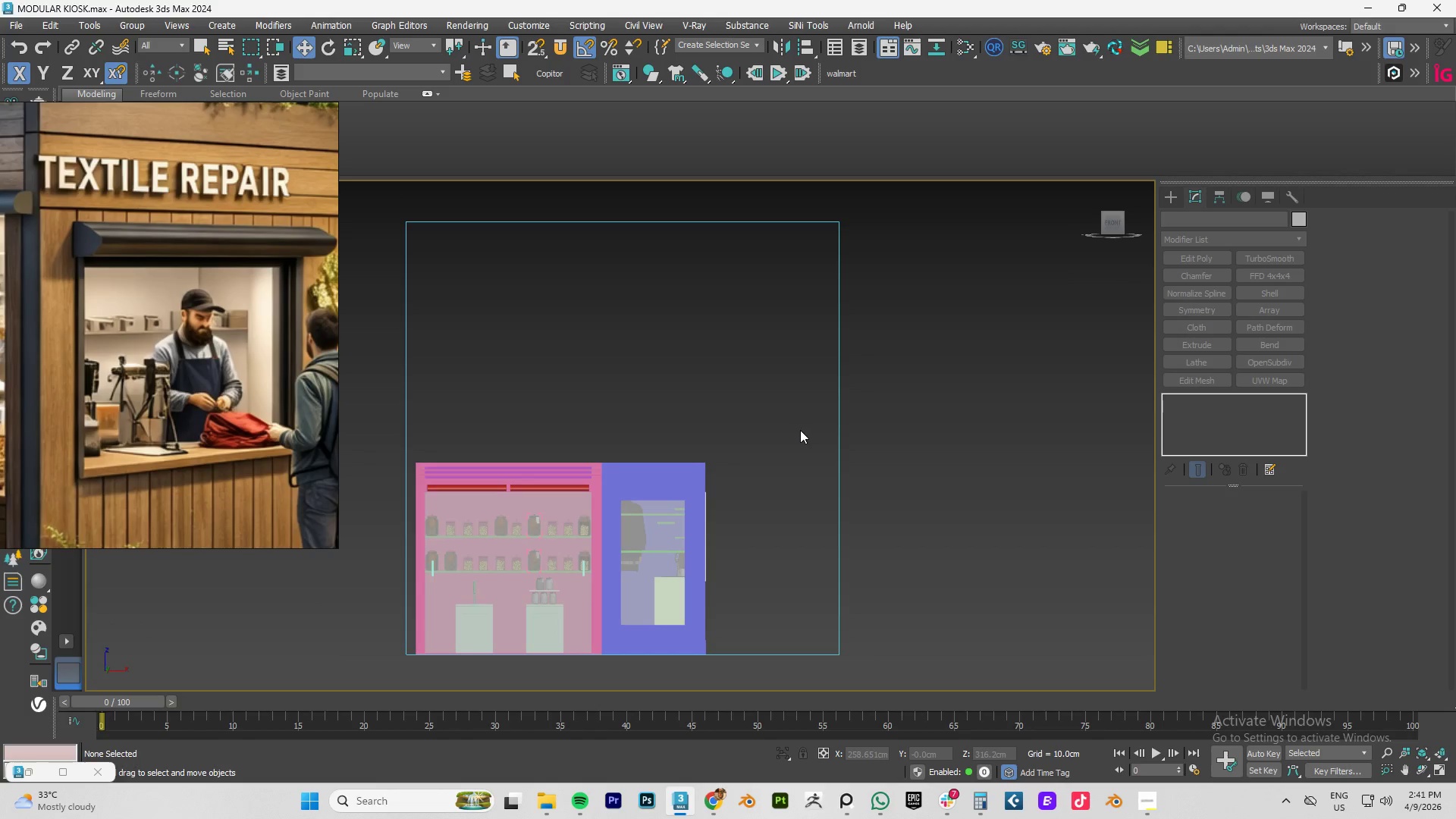 
type(xz)
 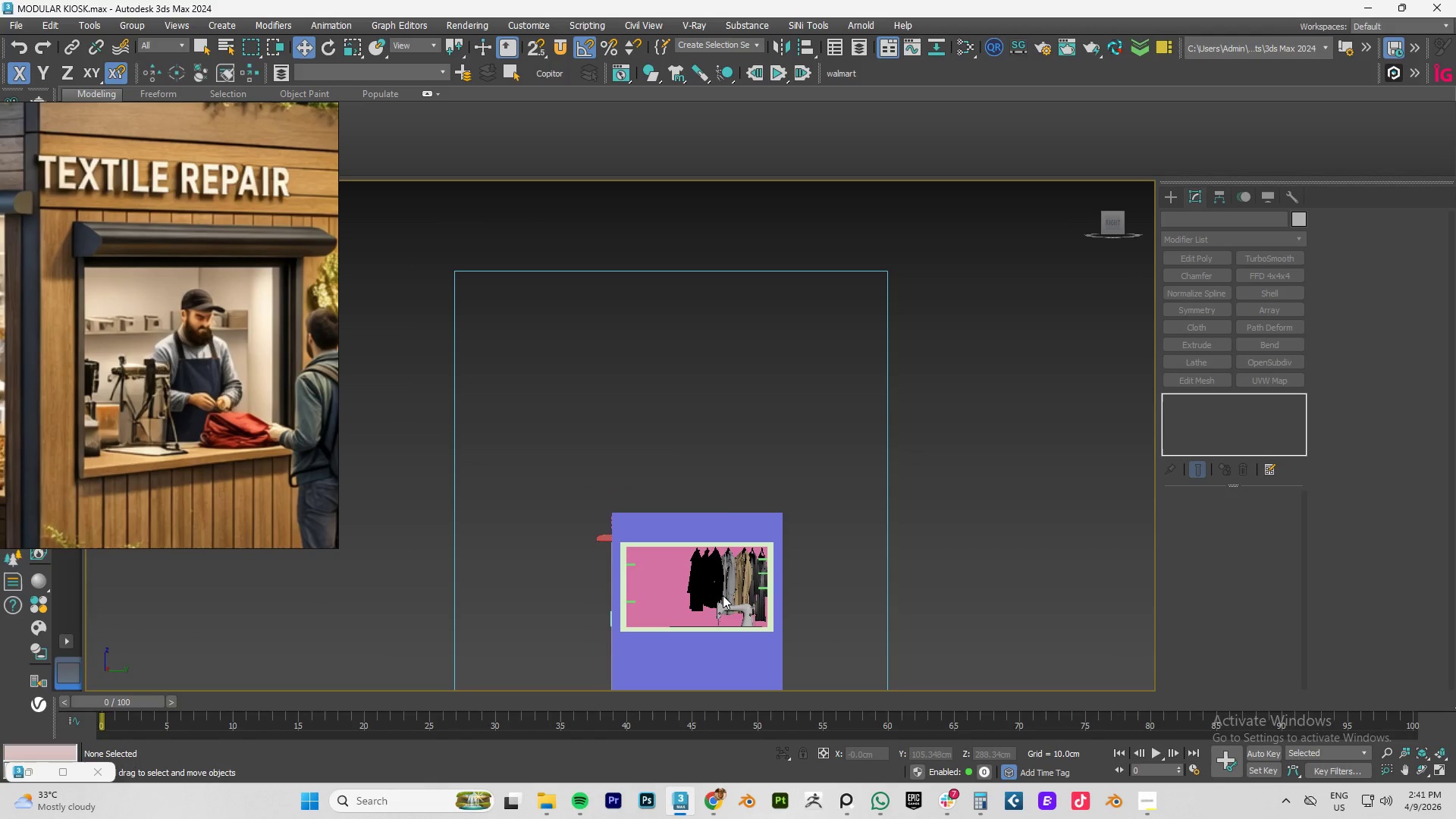 
left_click([708, 576])
 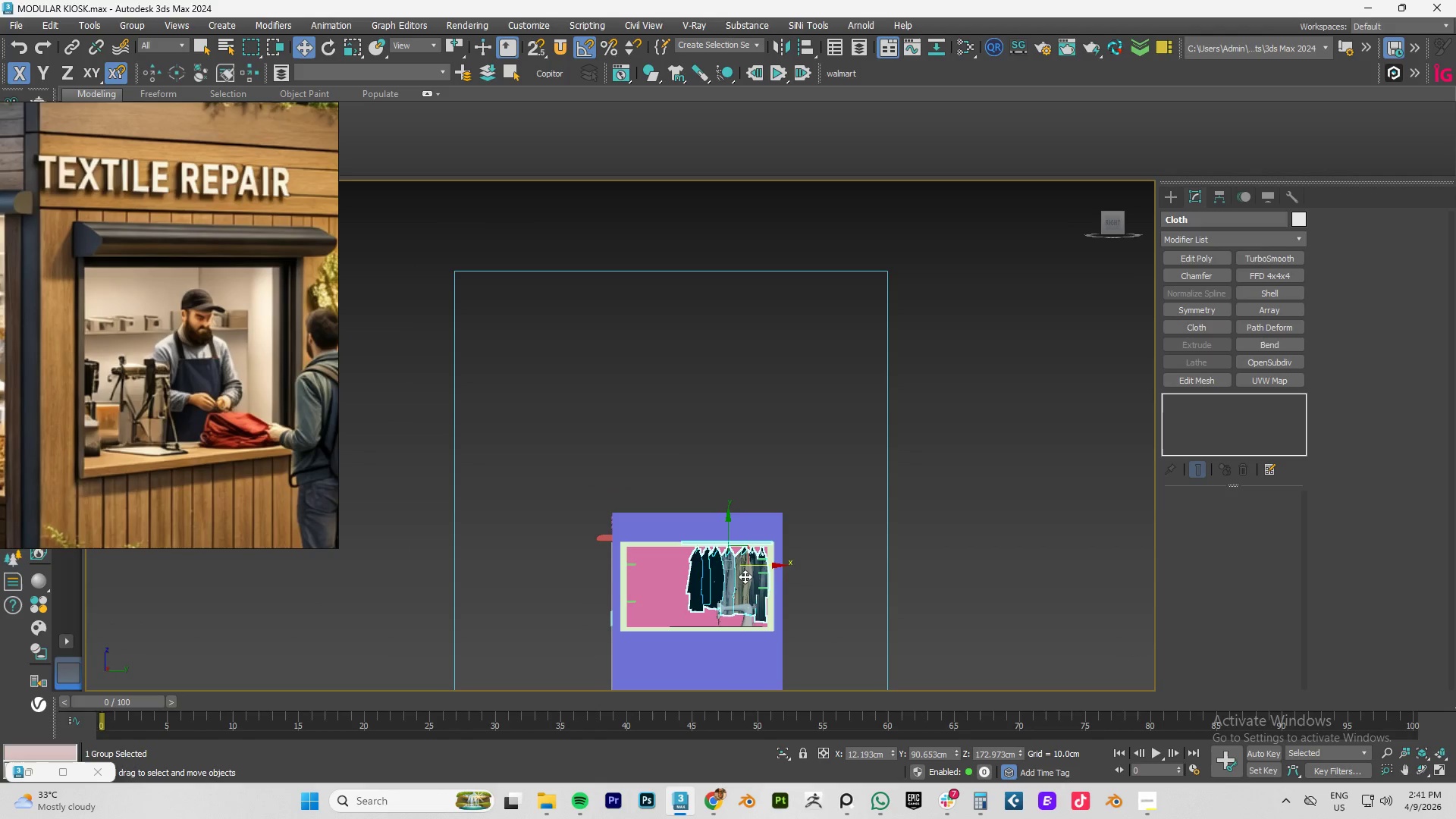 
hold_key(key=AltLeft, duration=0.78)
 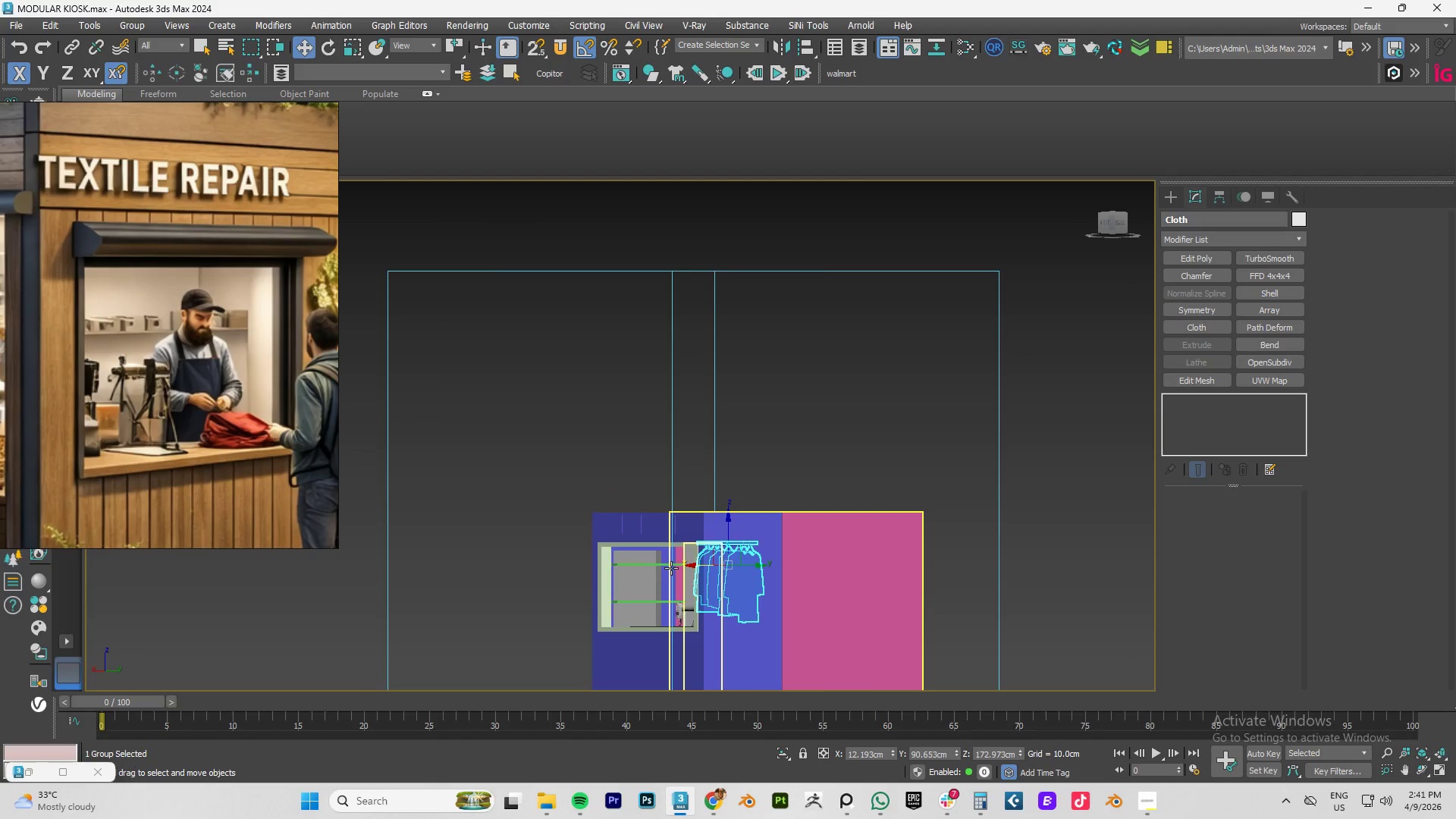 
scroll: coordinate [682, 570], scroll_direction: up, amount: 5.0
 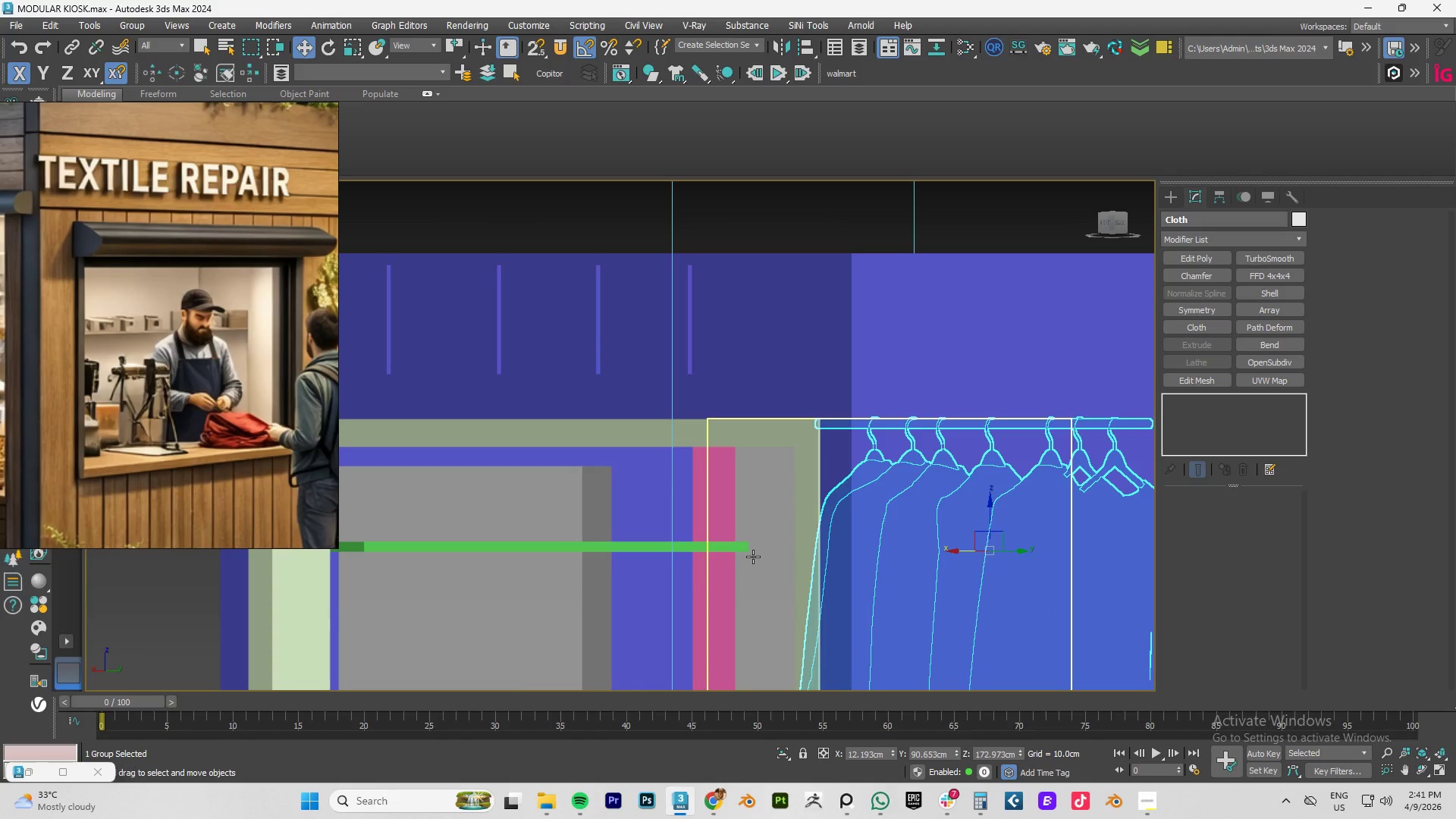 
hold_key(key=AltLeft, duration=1.5)
 